 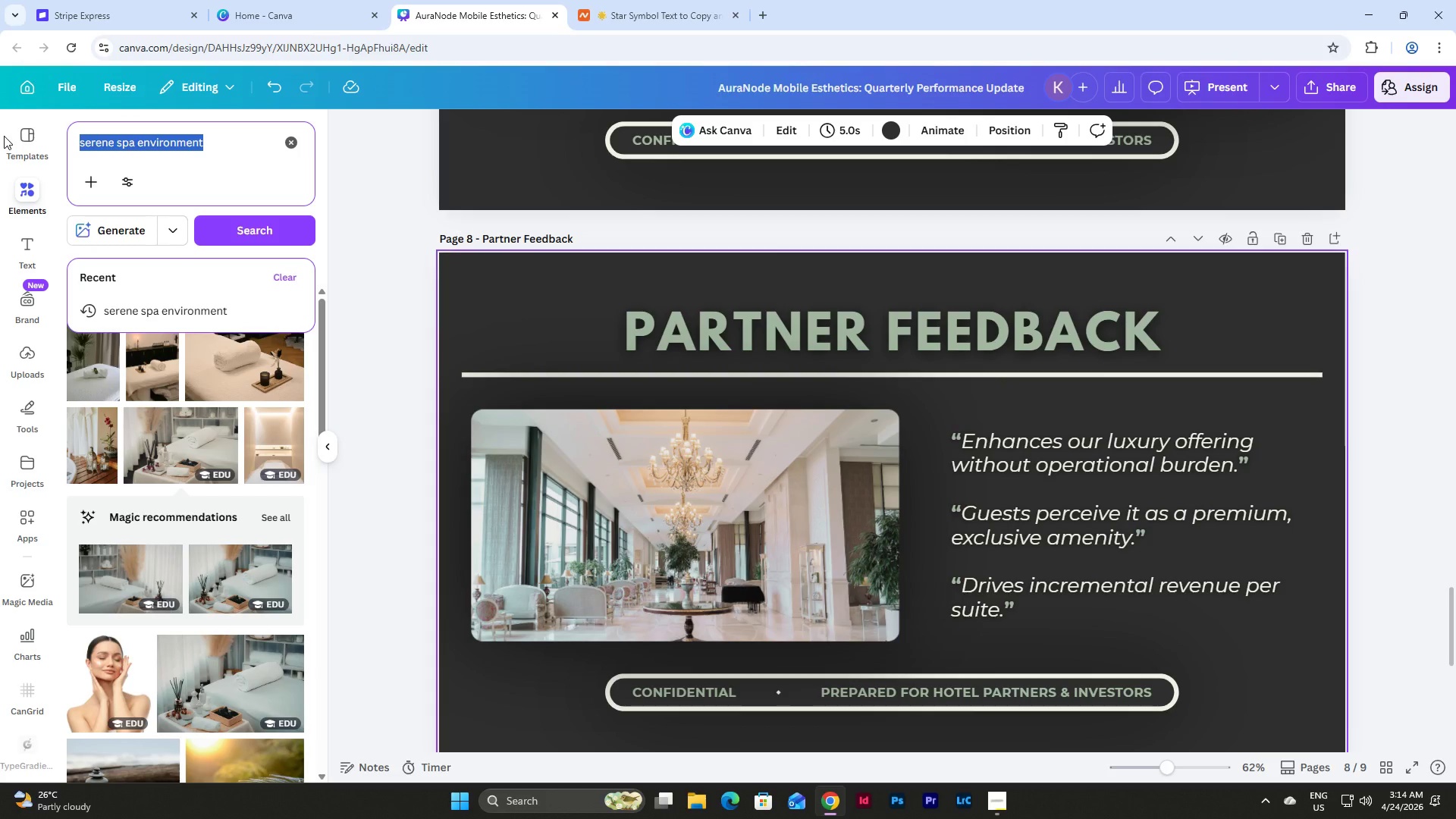 
type(modern skincare technology)
 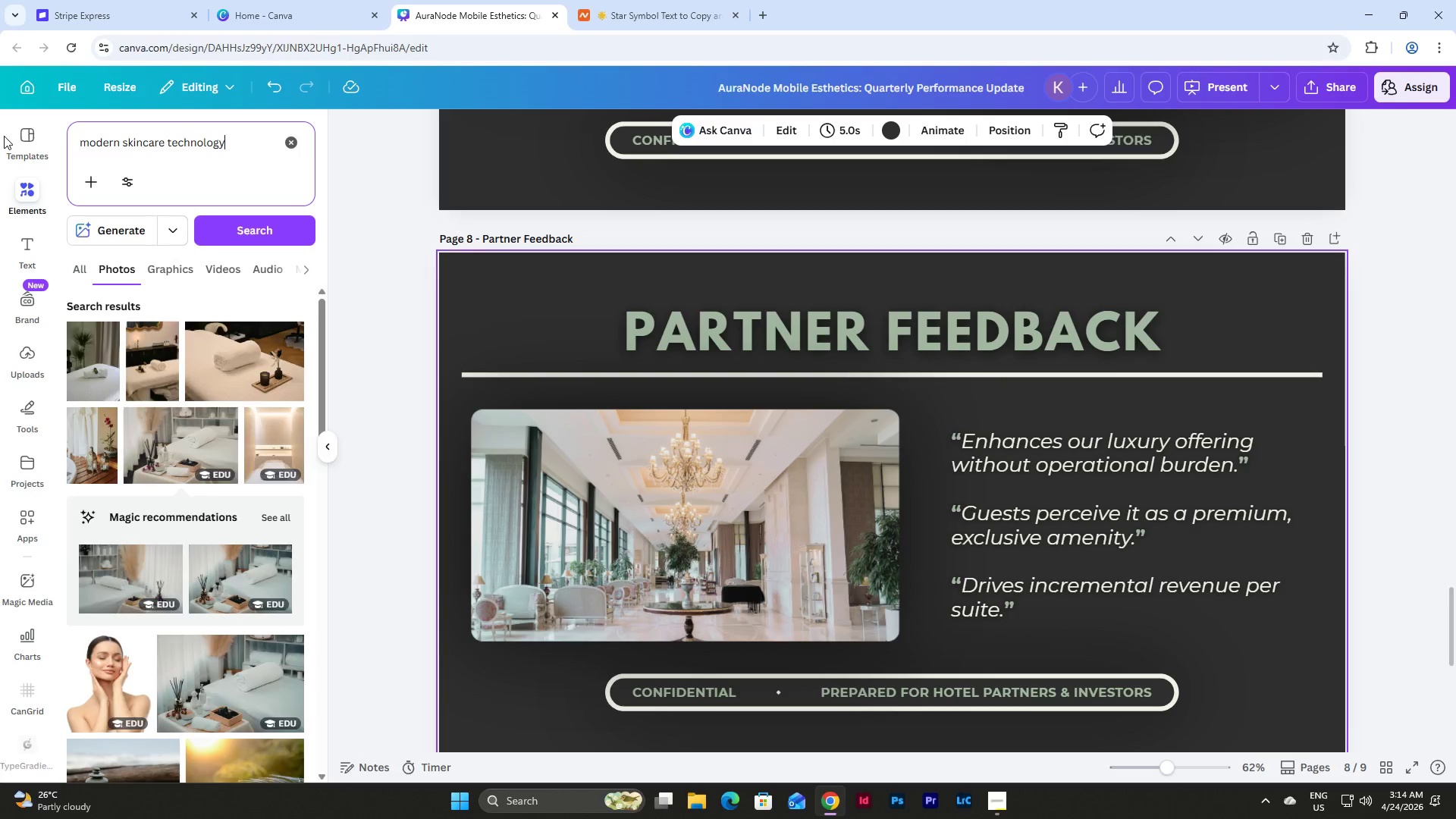 
key(Enter)
 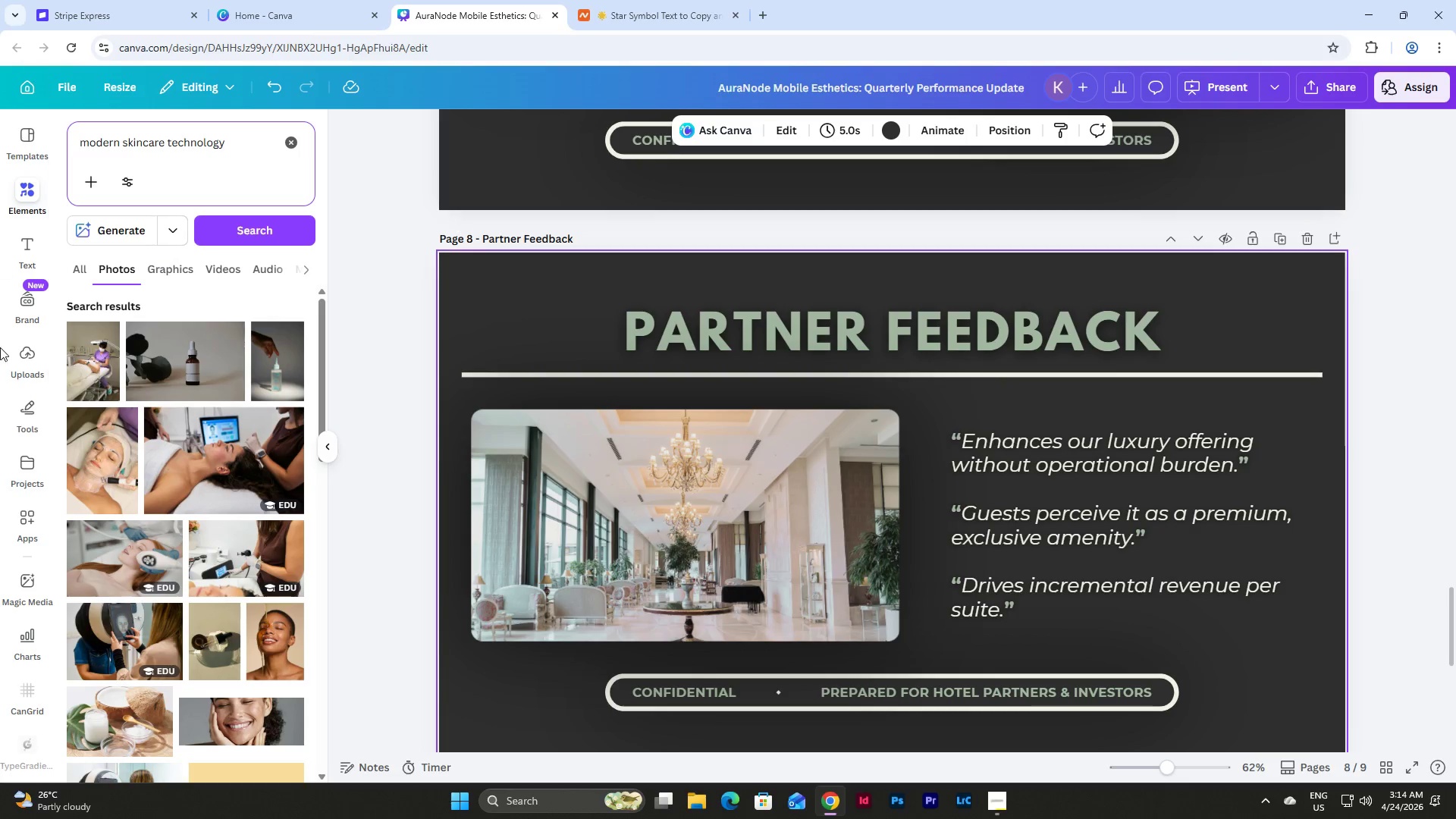 
left_click_drag(start_coordinate=[120, 563], to_coordinate=[651, 530])
 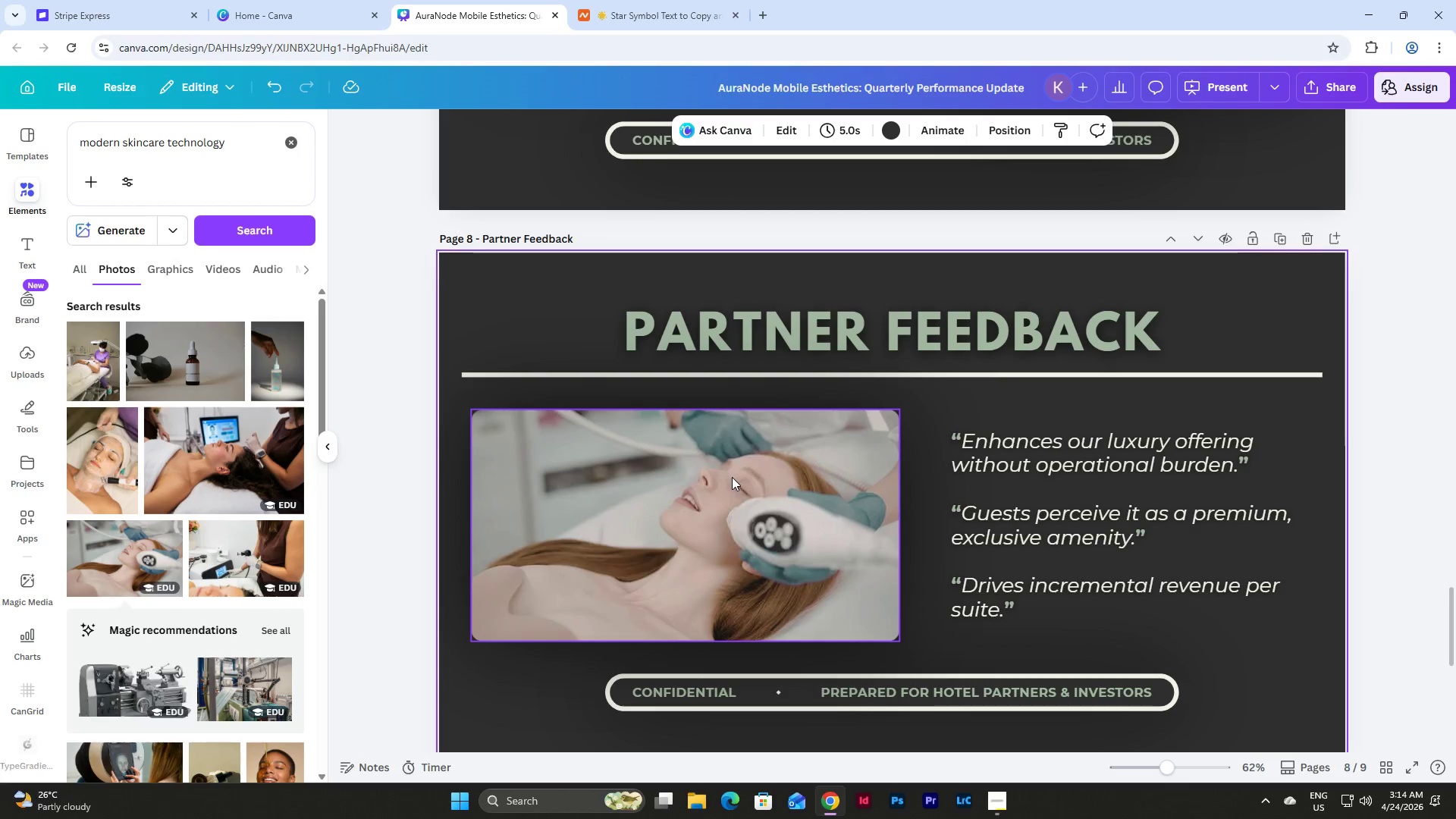 
double_click([732, 477])
 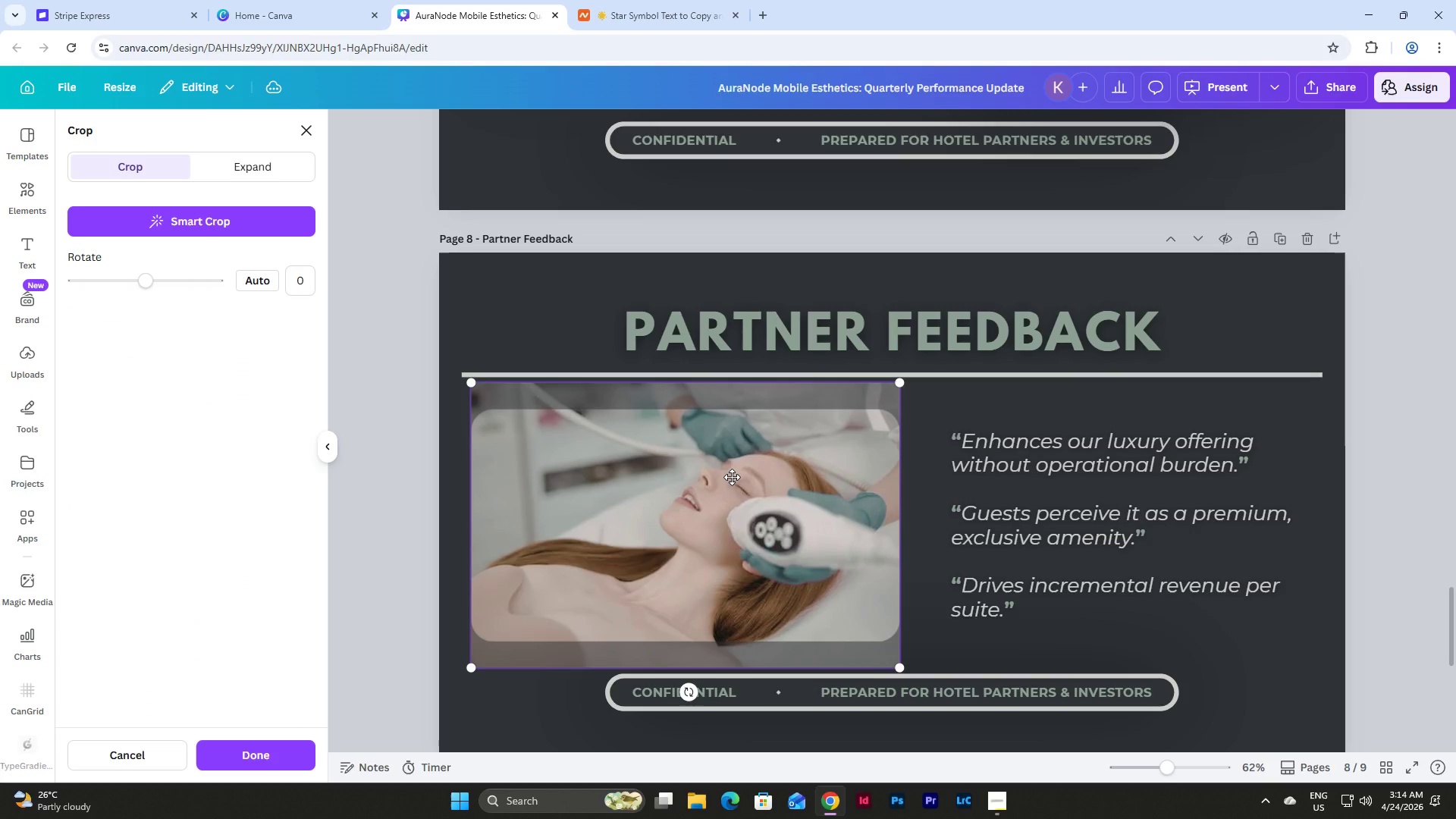 
left_click_drag(start_coordinate=[732, 477], to_coordinate=[731, 524])
 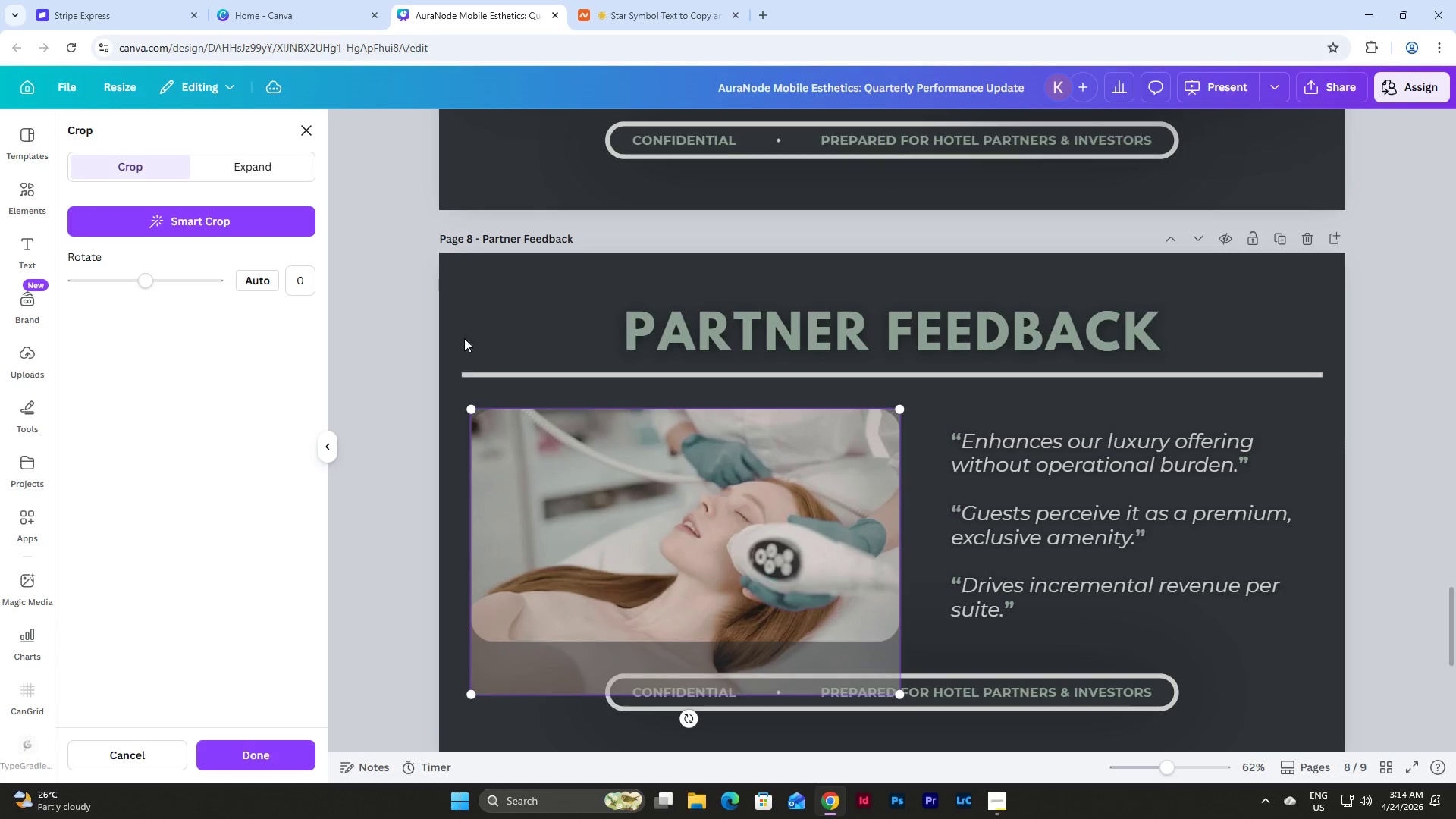 
left_click([452, 392])
 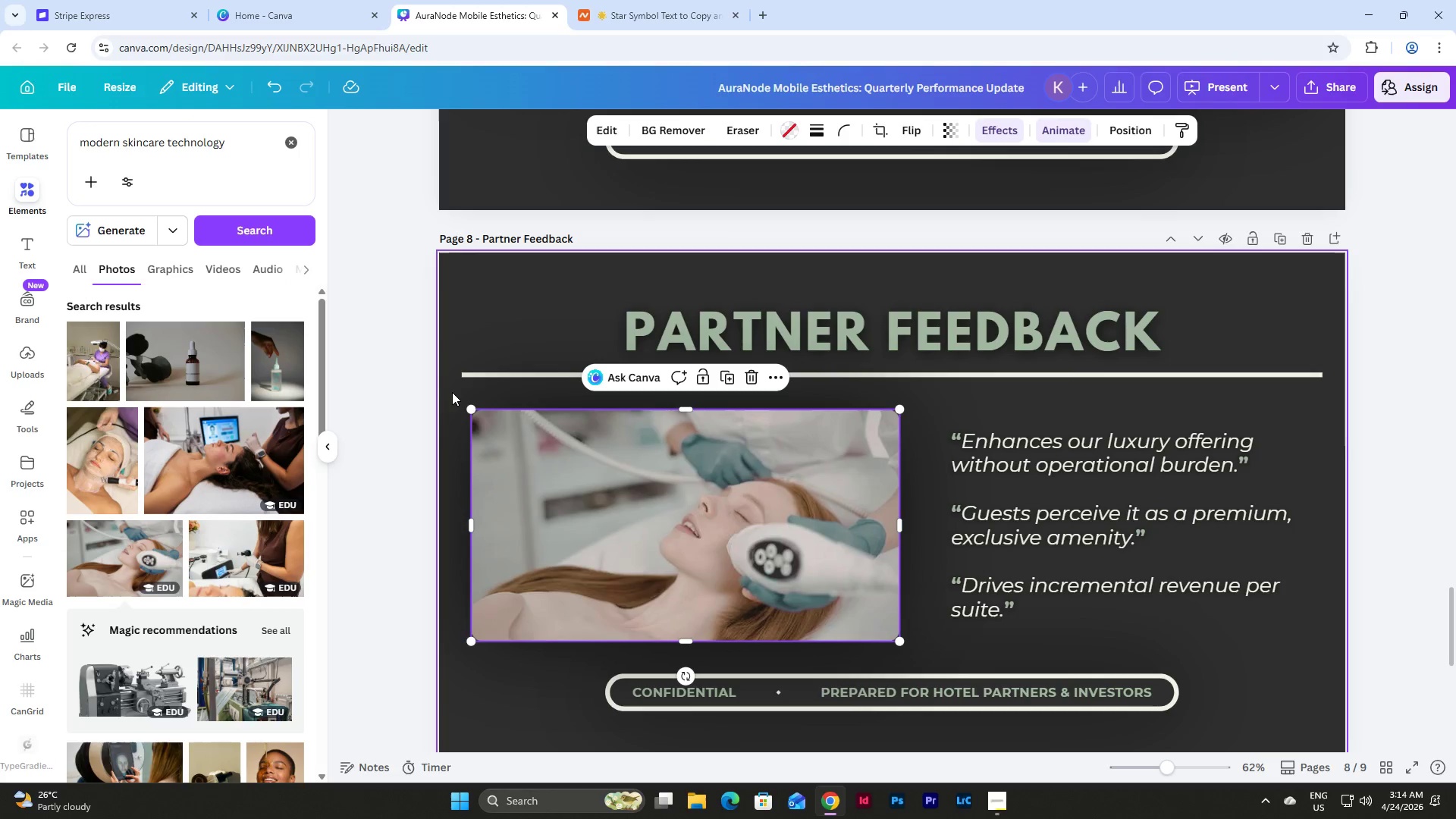 
left_click([452, 392])
 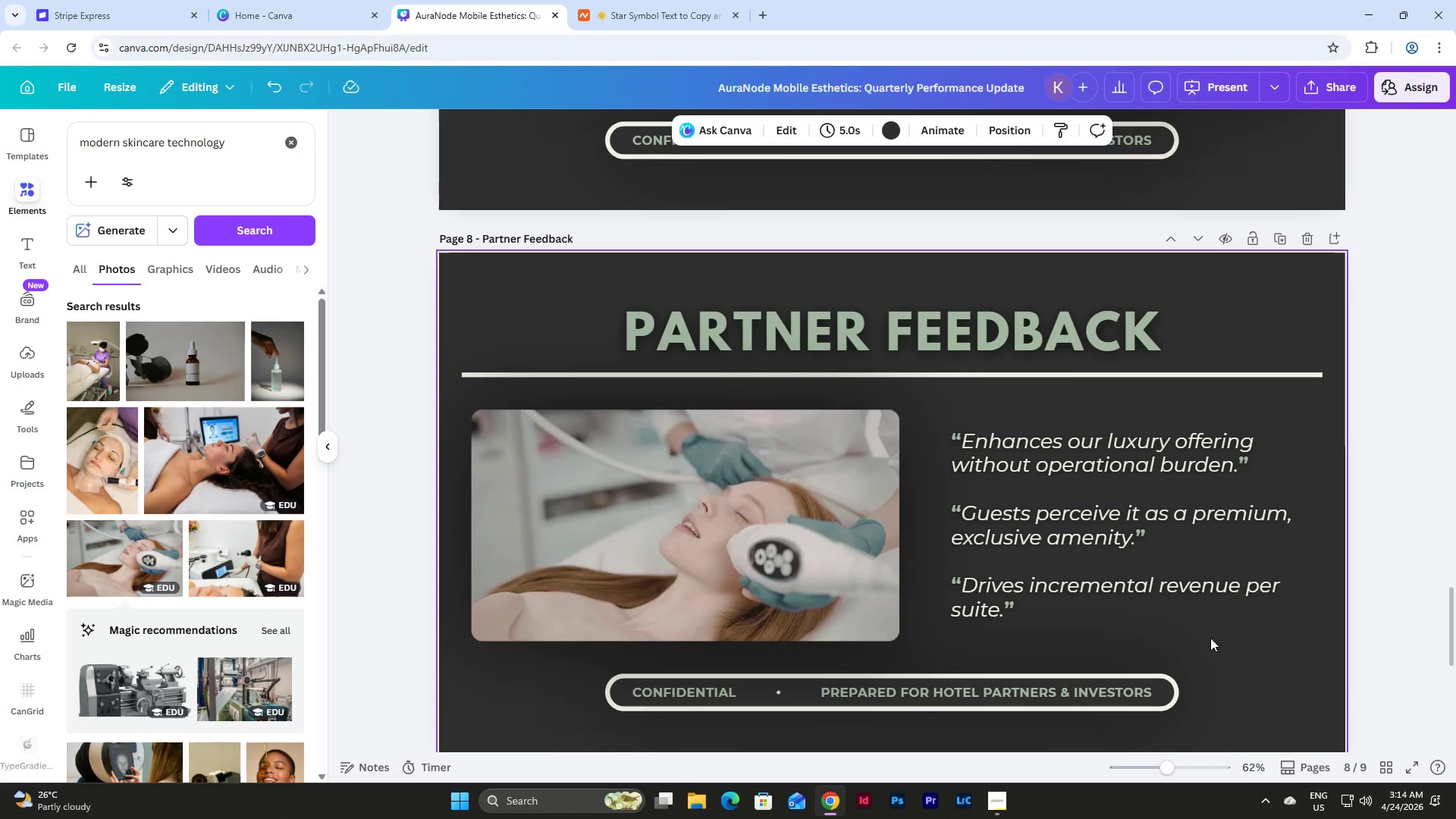 
left_click([1233, 659])
 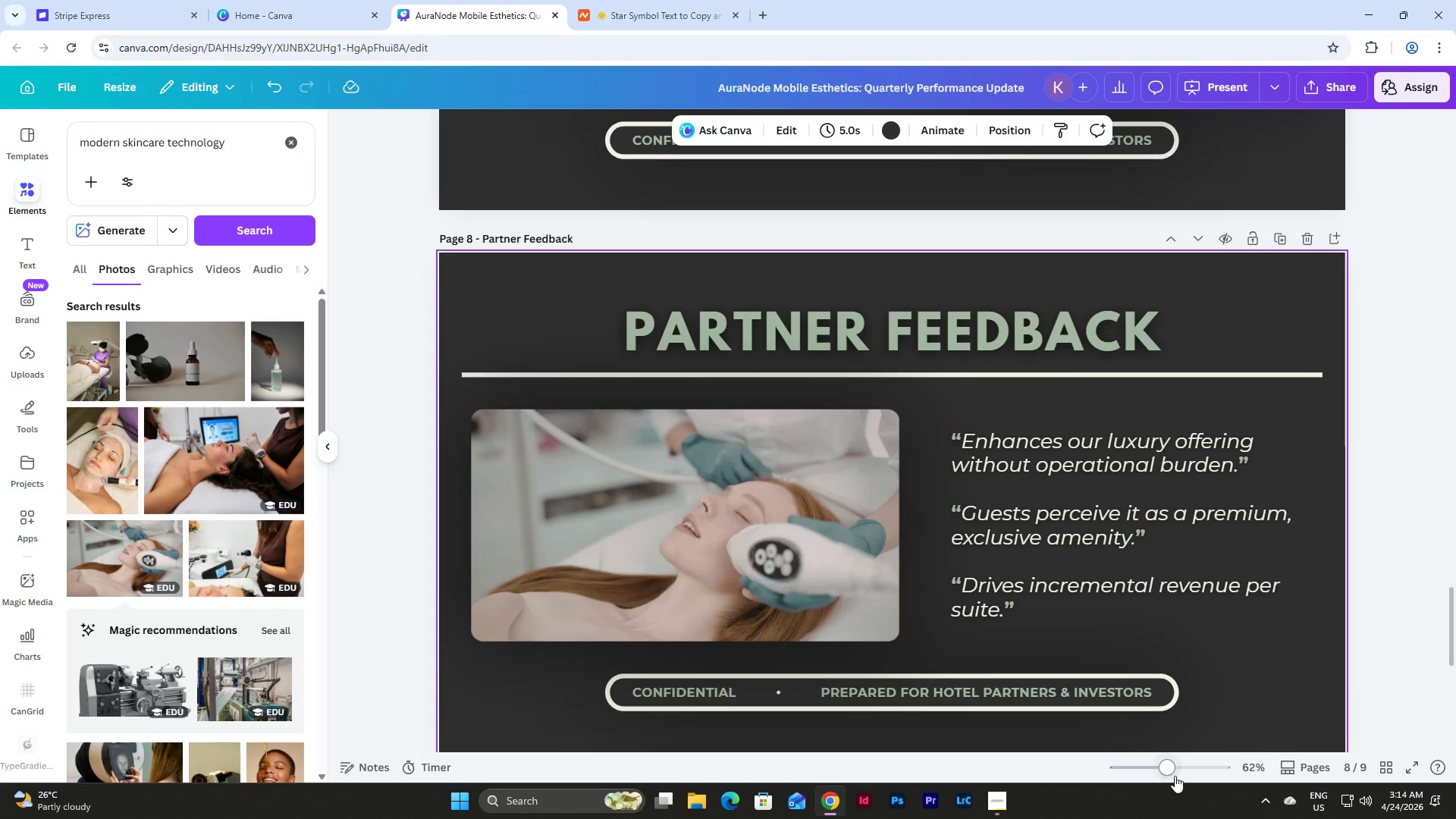 
left_click_drag(start_coordinate=[1169, 774], to_coordinate=[1200, 772])
 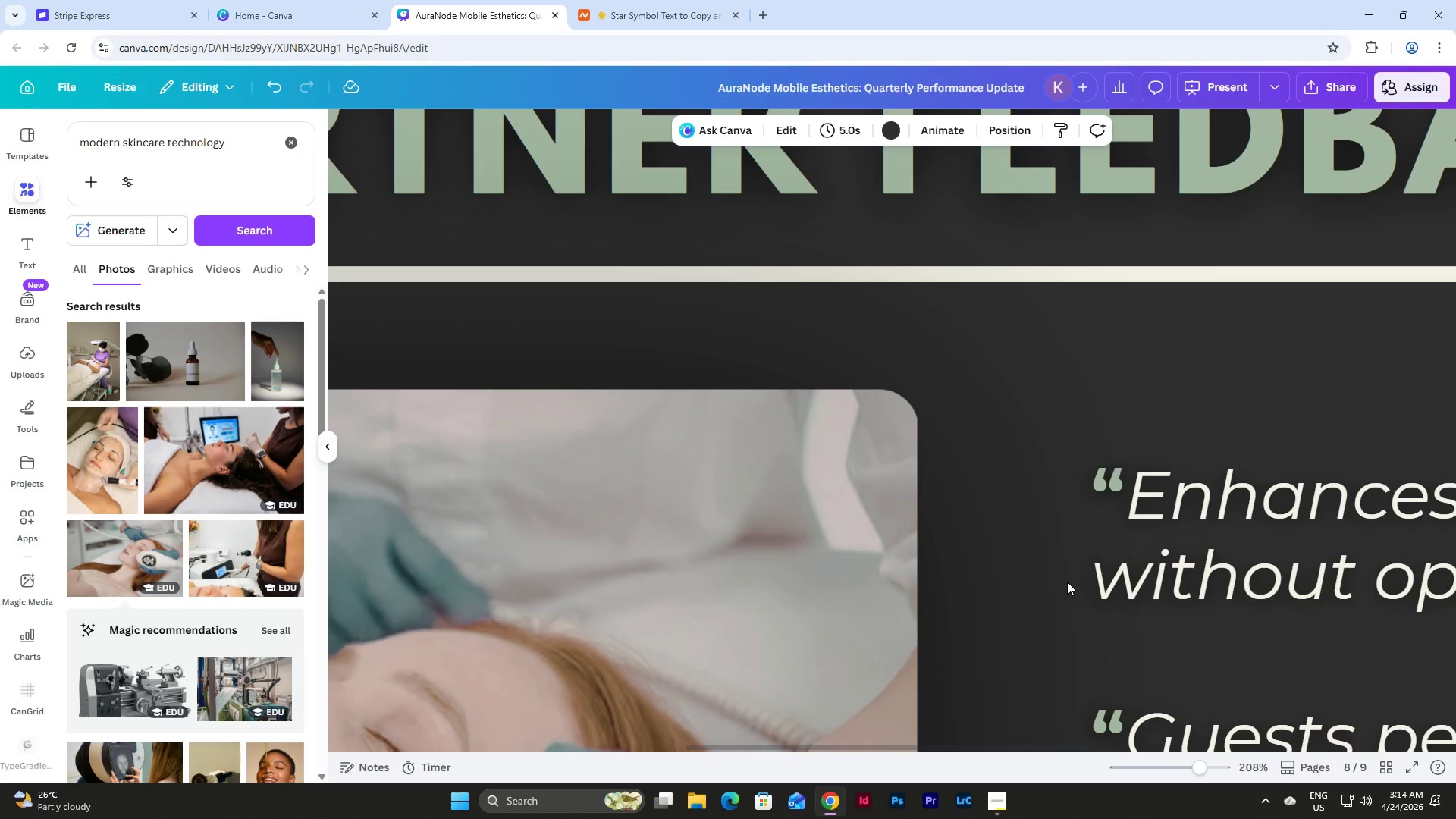 
scroll: coordinate [1067, 582], scroll_direction: down, amount: 4.0
 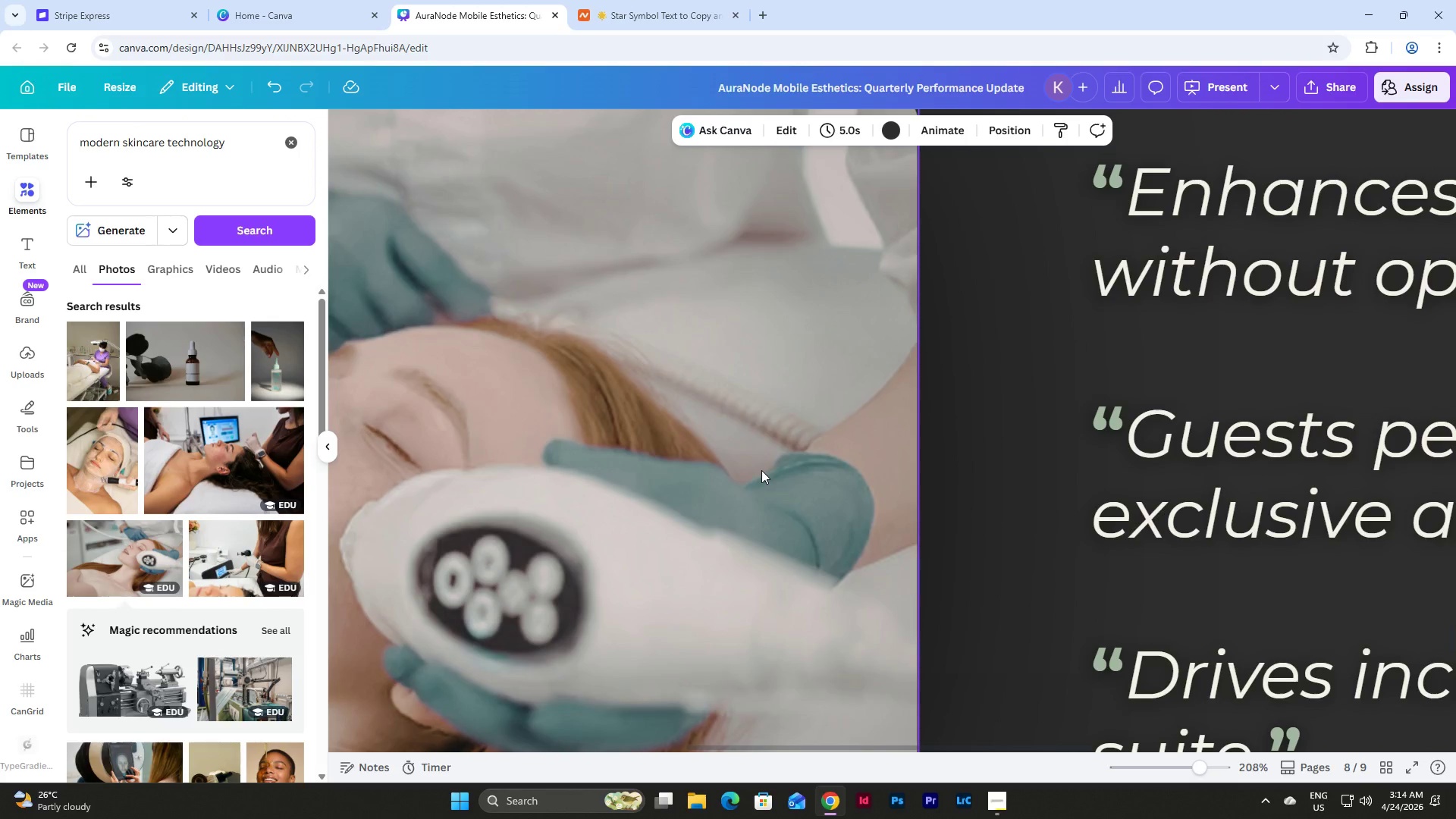 
double_click([761, 470])
 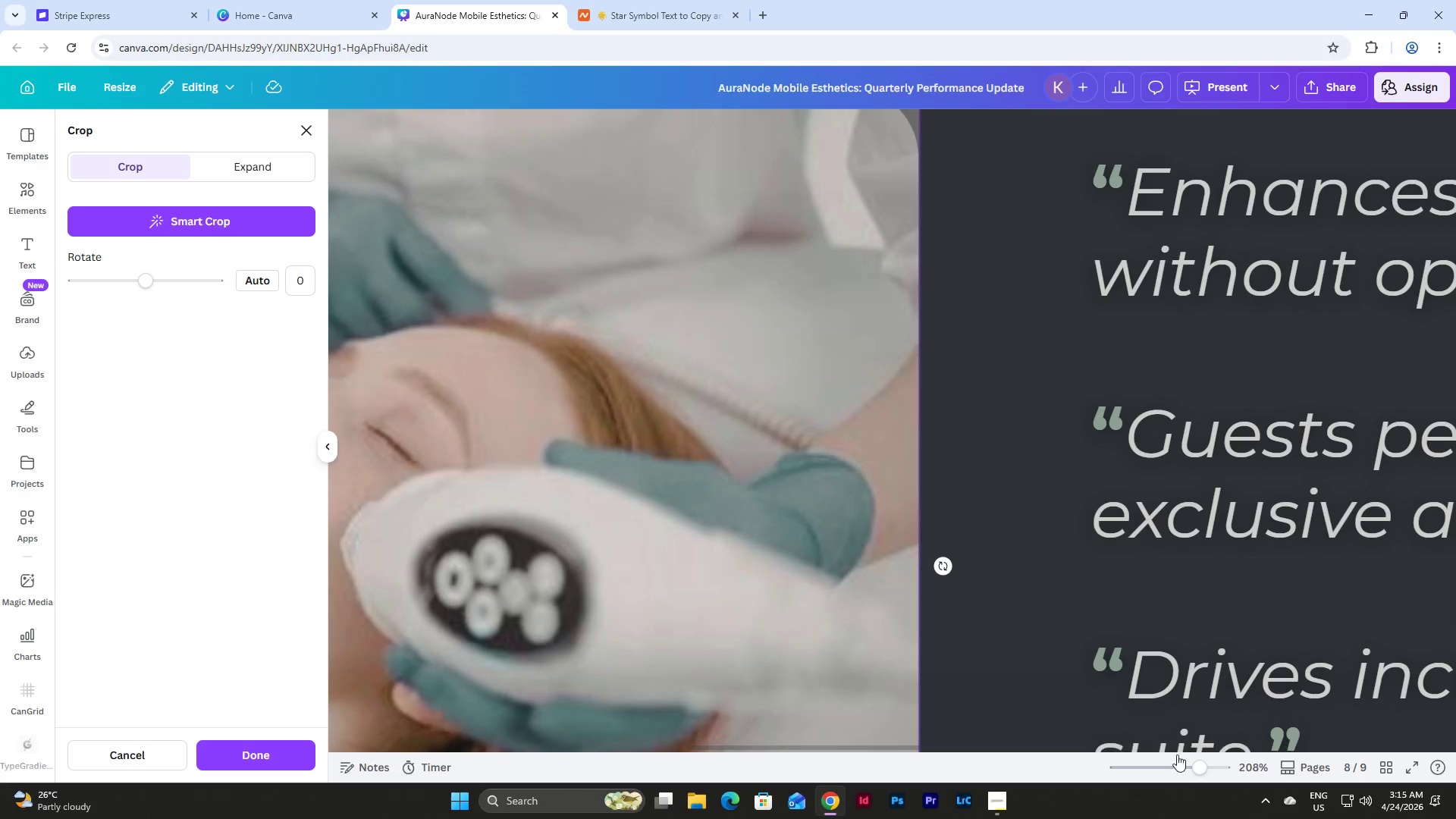 
left_click_drag(start_coordinate=[1201, 764], to_coordinate=[1169, 761])
 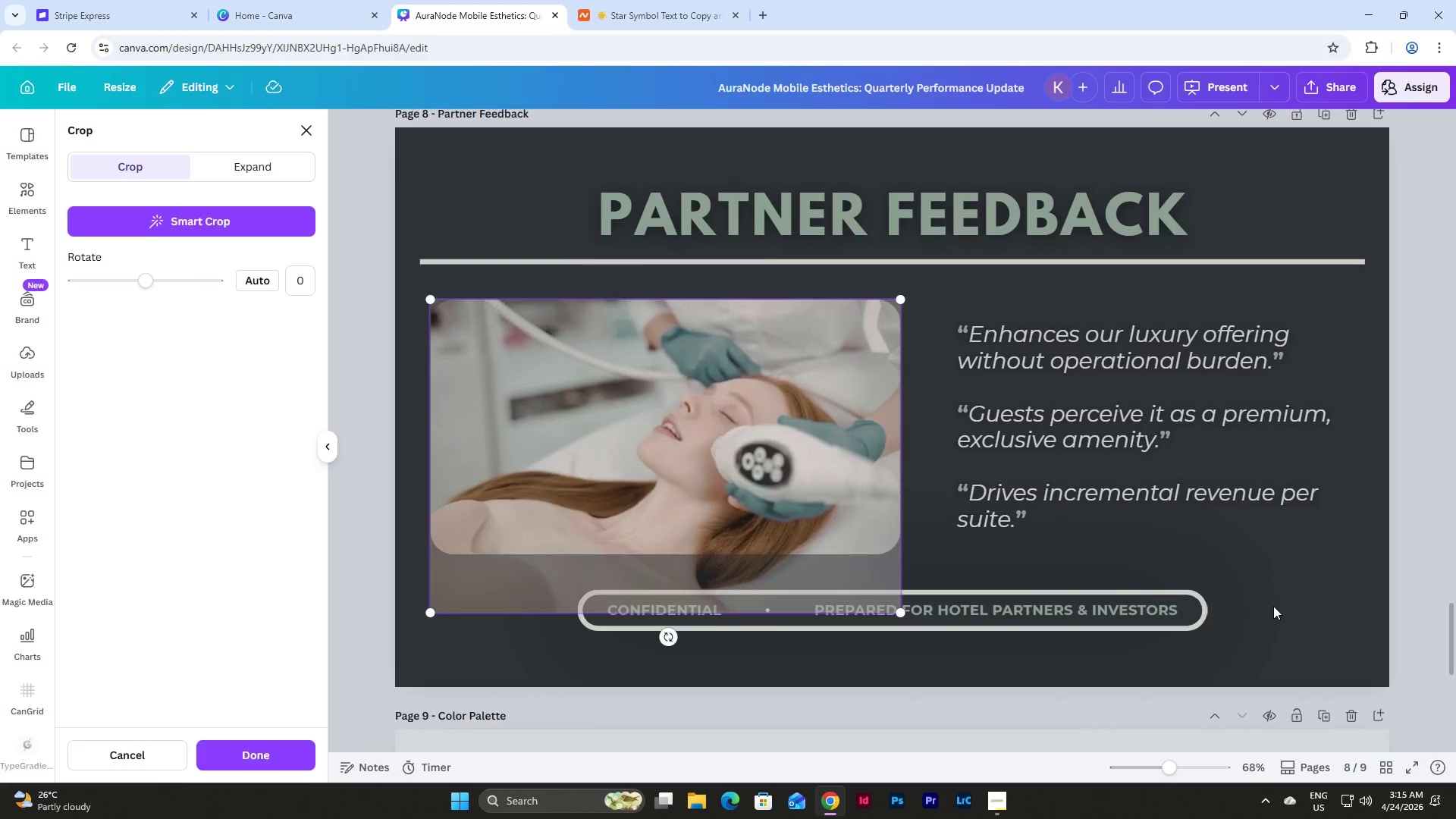 
double_click([1273, 606])
 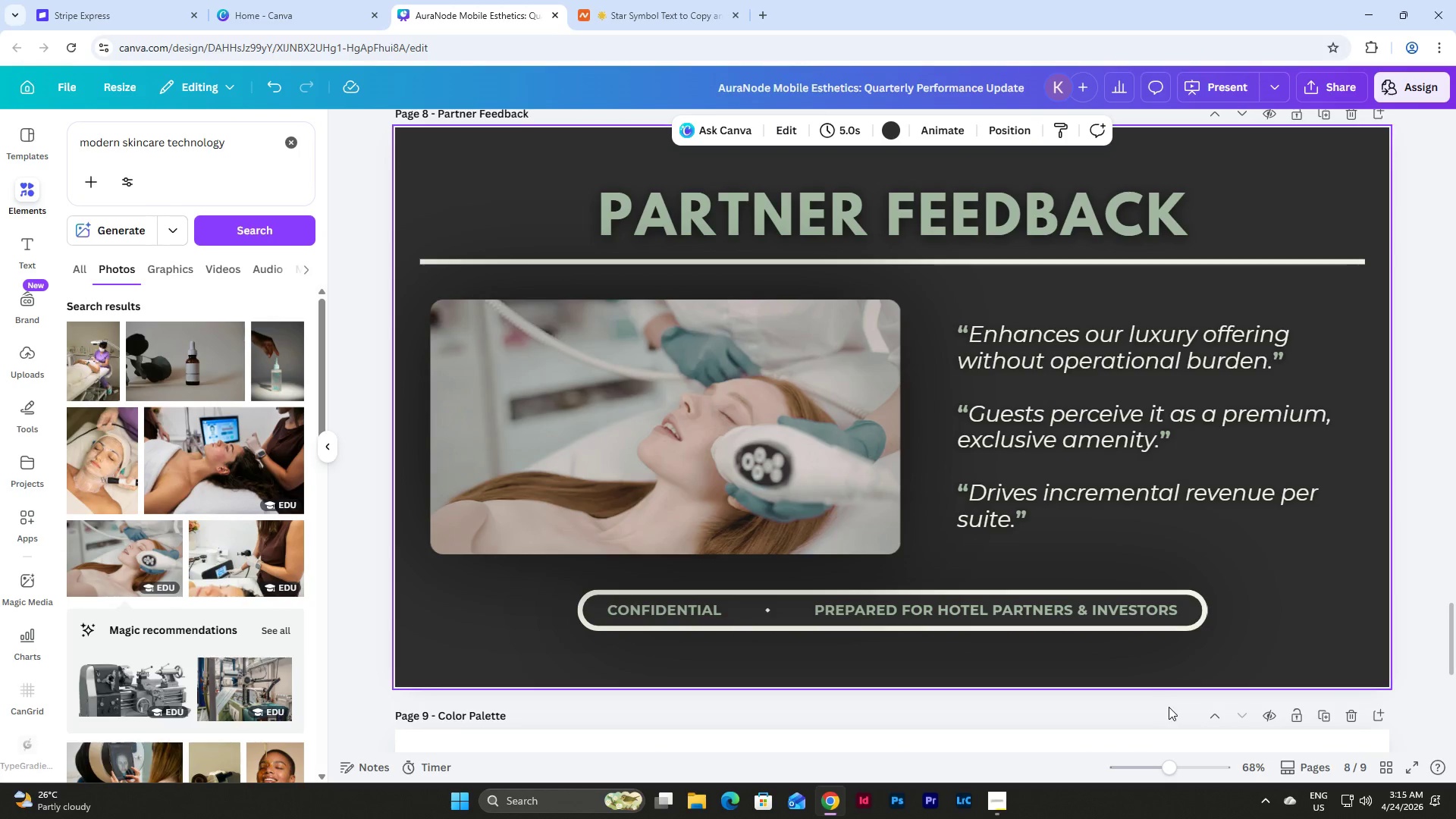 
left_click_drag(start_coordinate=[1168, 770], to_coordinate=[1185, 780])
 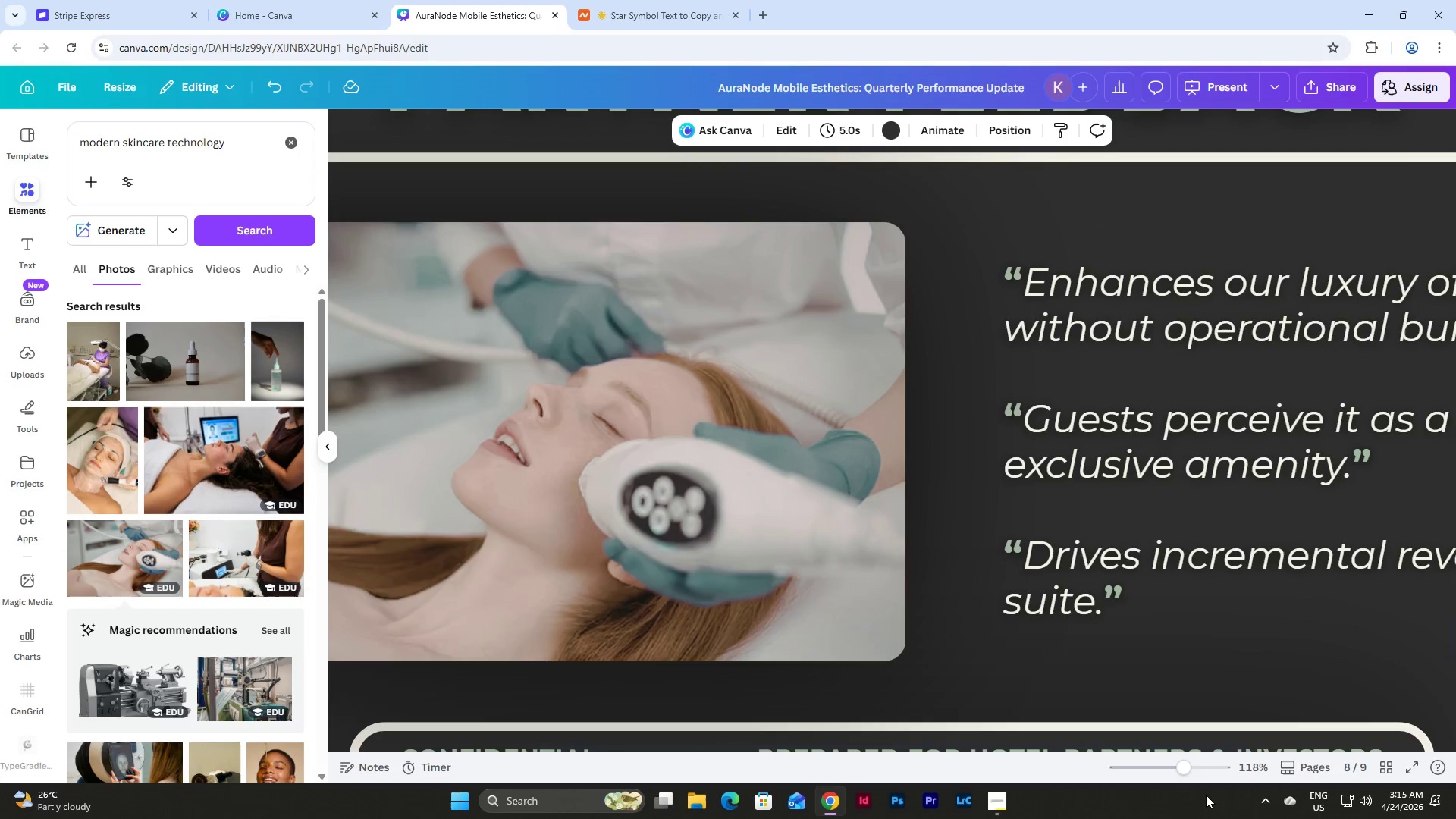 
left_click_drag(start_coordinate=[1187, 771], to_coordinate=[1173, 768])
 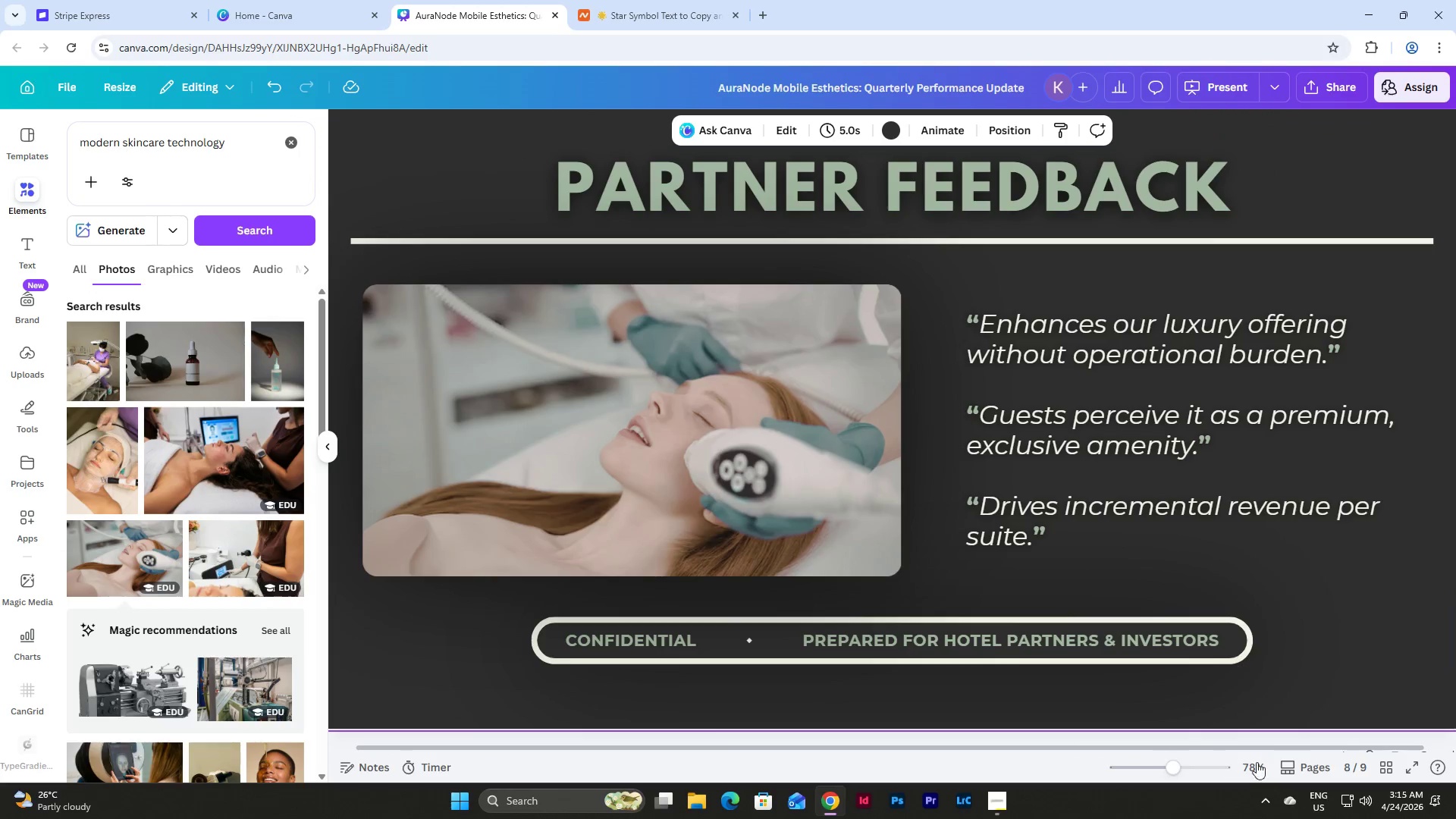 
left_click([1257, 762])
 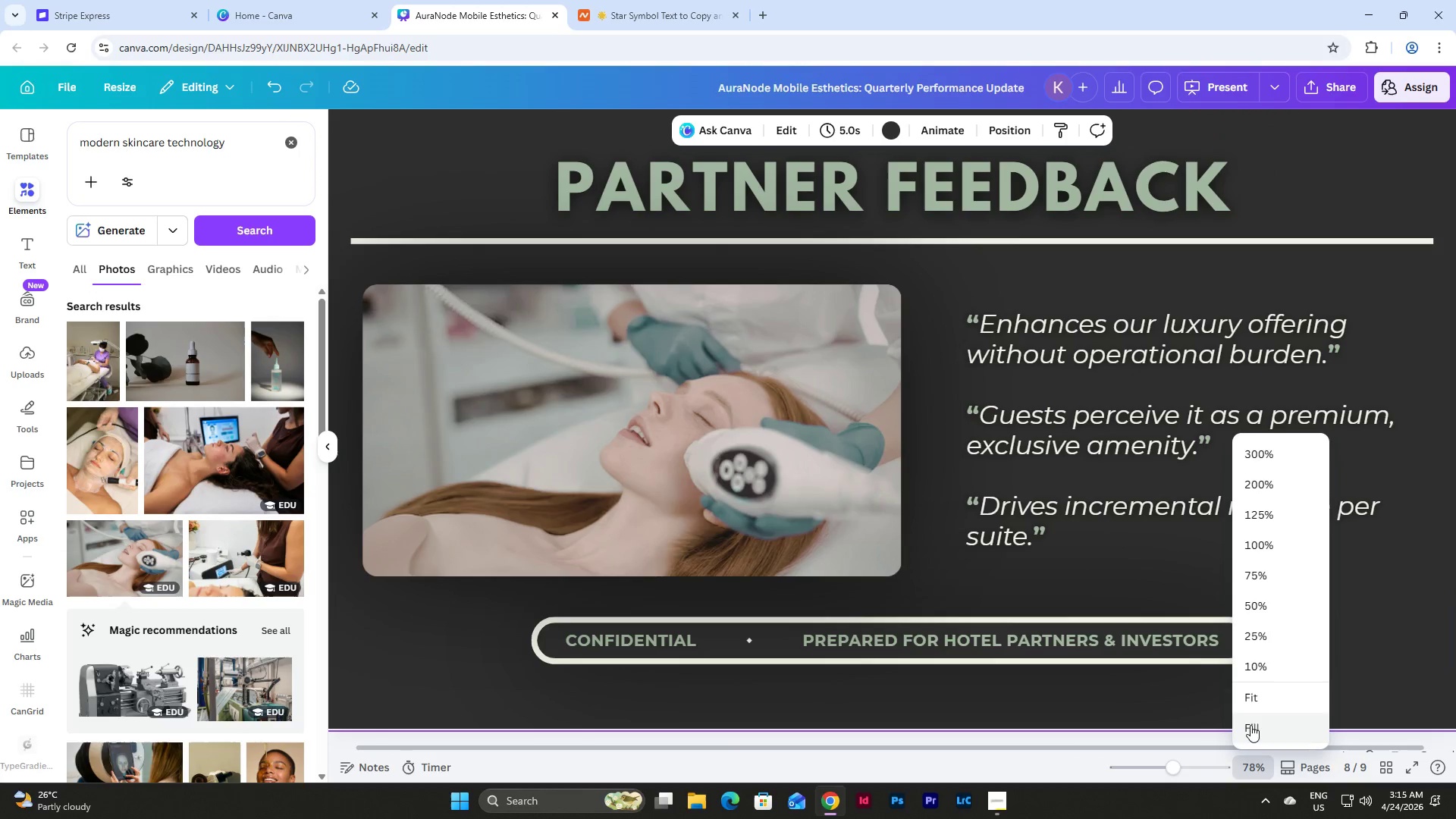 
left_click([1259, 692])
 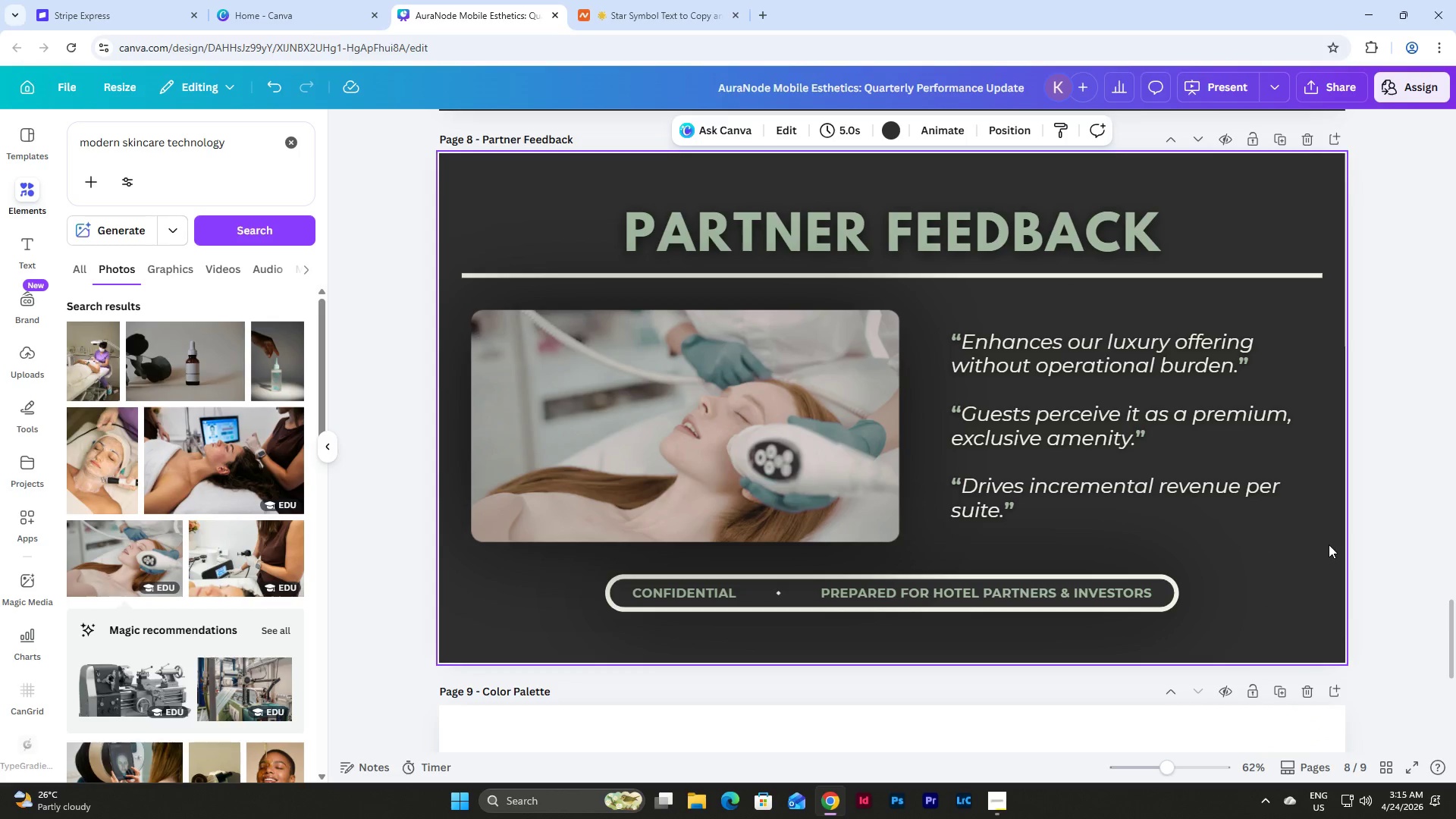 
left_click([1313, 574])
 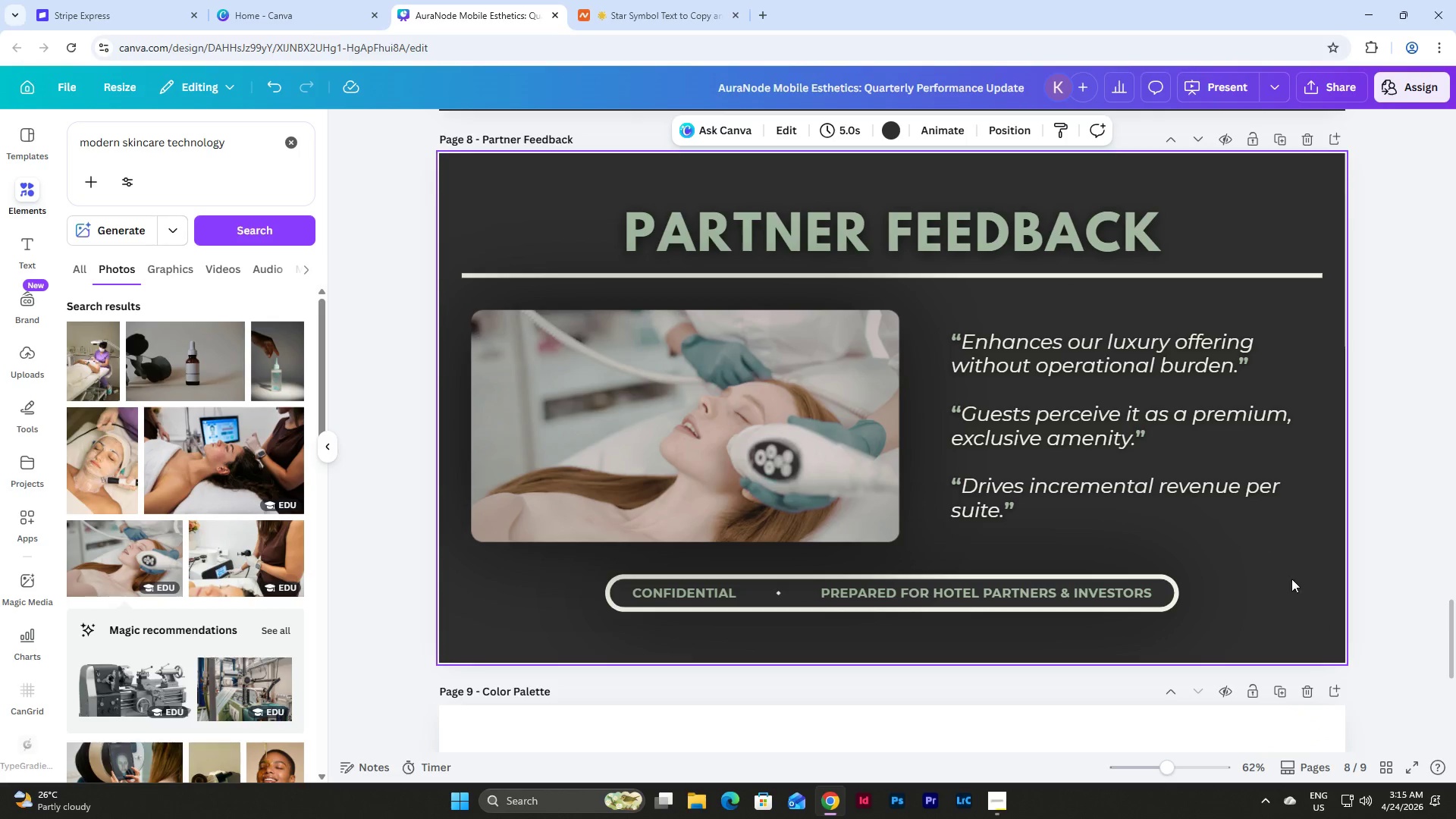 
scroll: coordinate [1292, 516], scroll_direction: up, amount: 10.0
 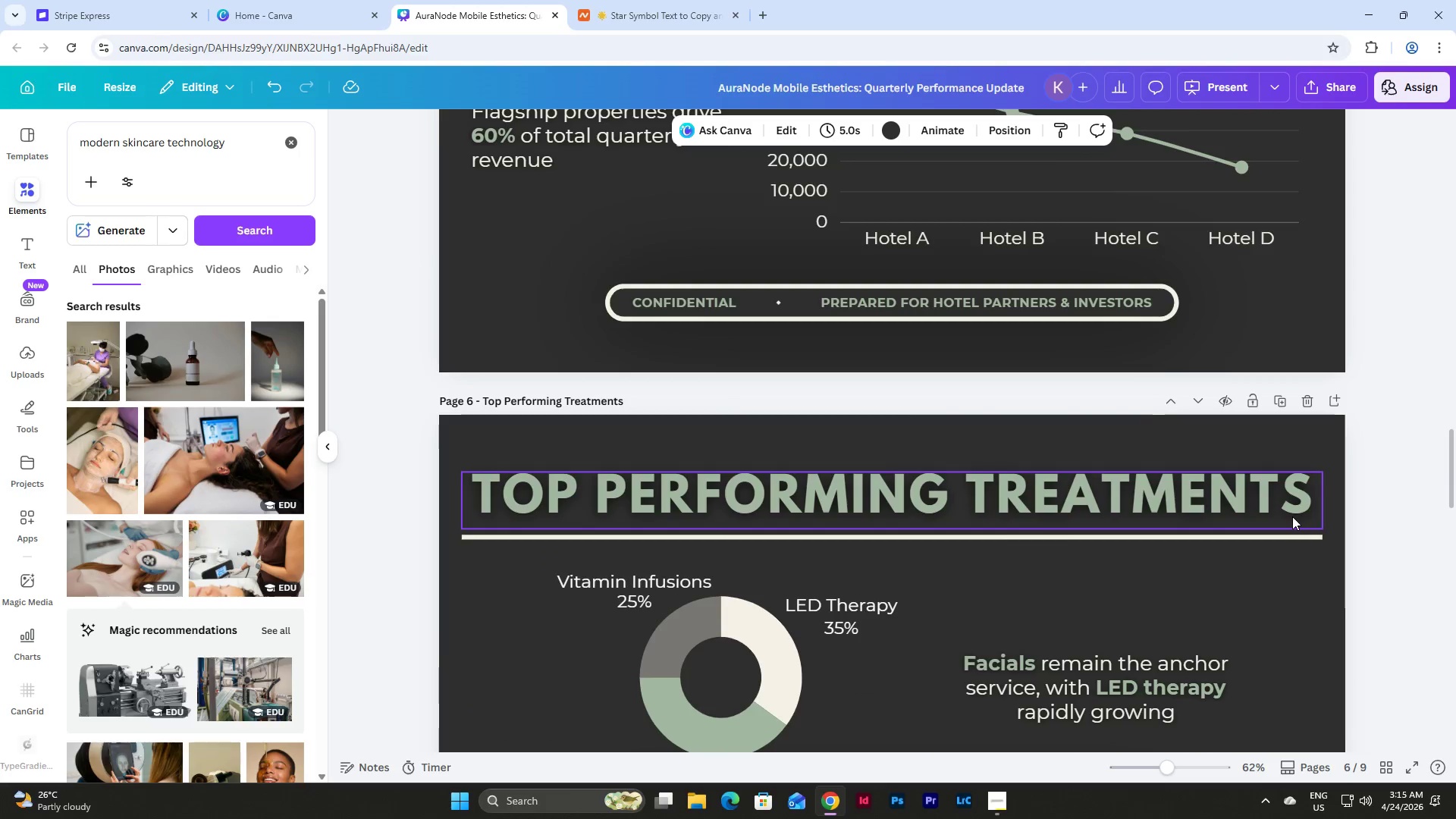 
scroll: coordinate [1292, 516], scroll_direction: down, amount: 7.0
 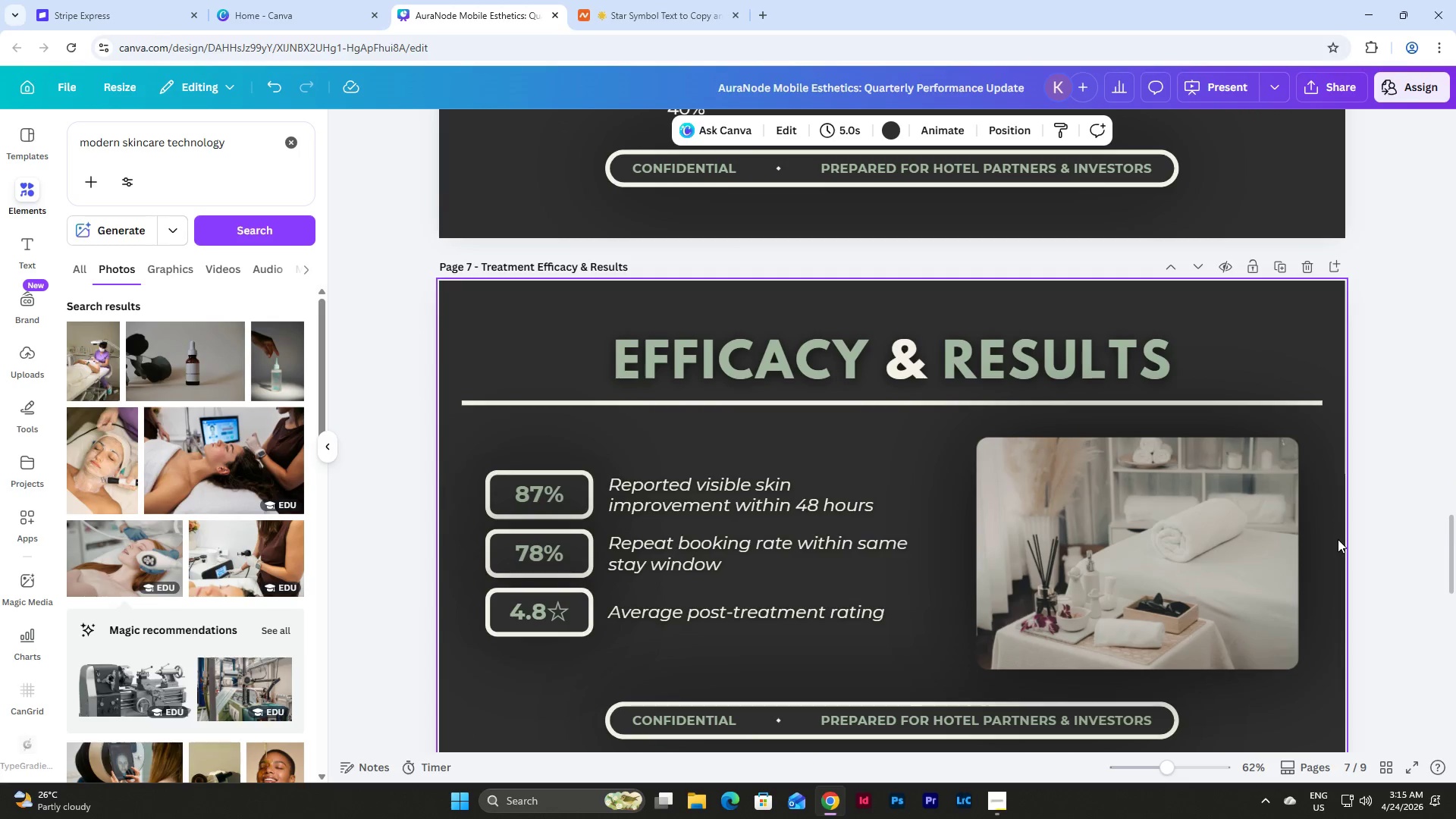 
left_click([1338, 539])
 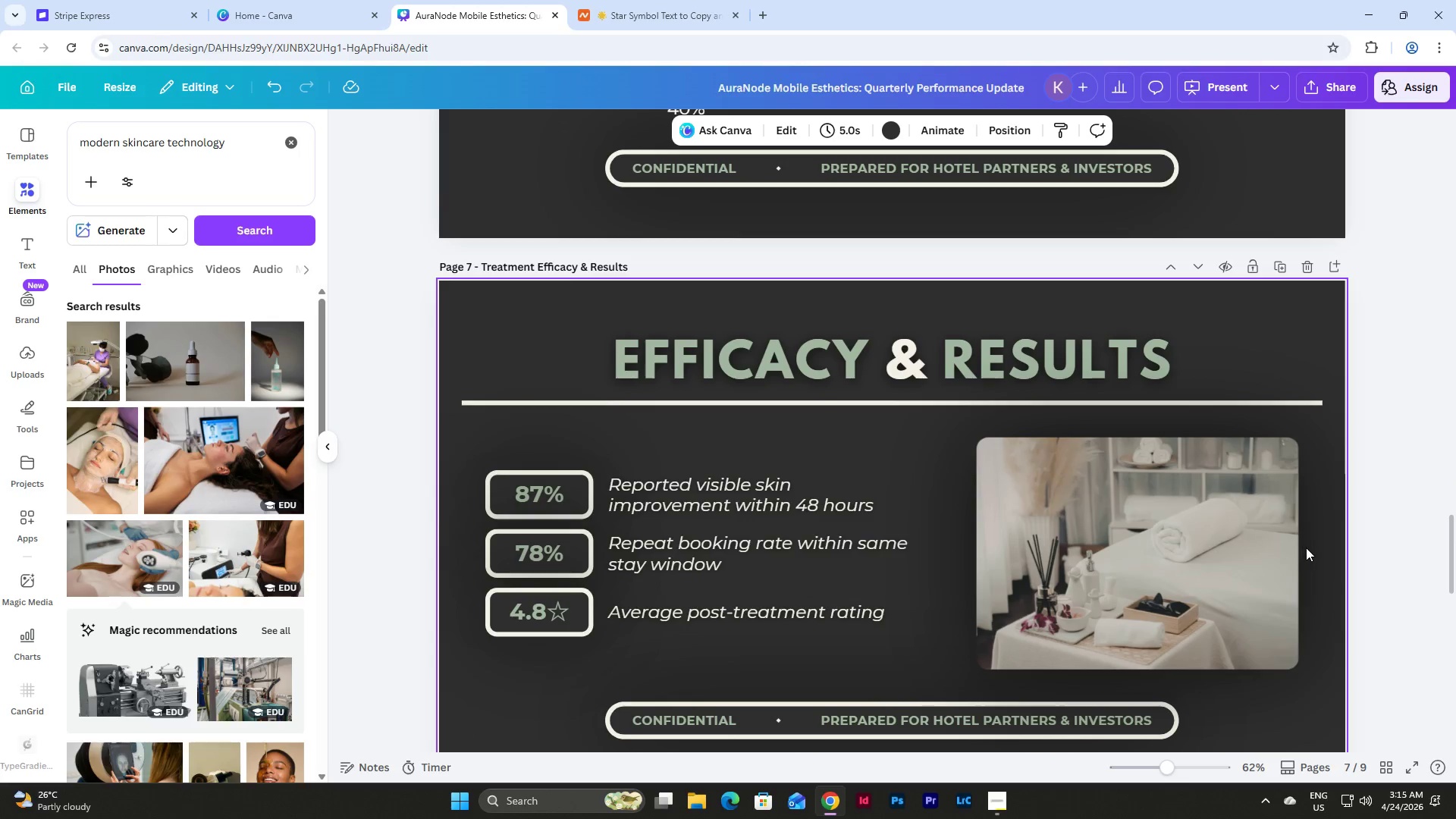 
scroll: coordinate [1271, 446], scroll_direction: down, amount: 9.0
 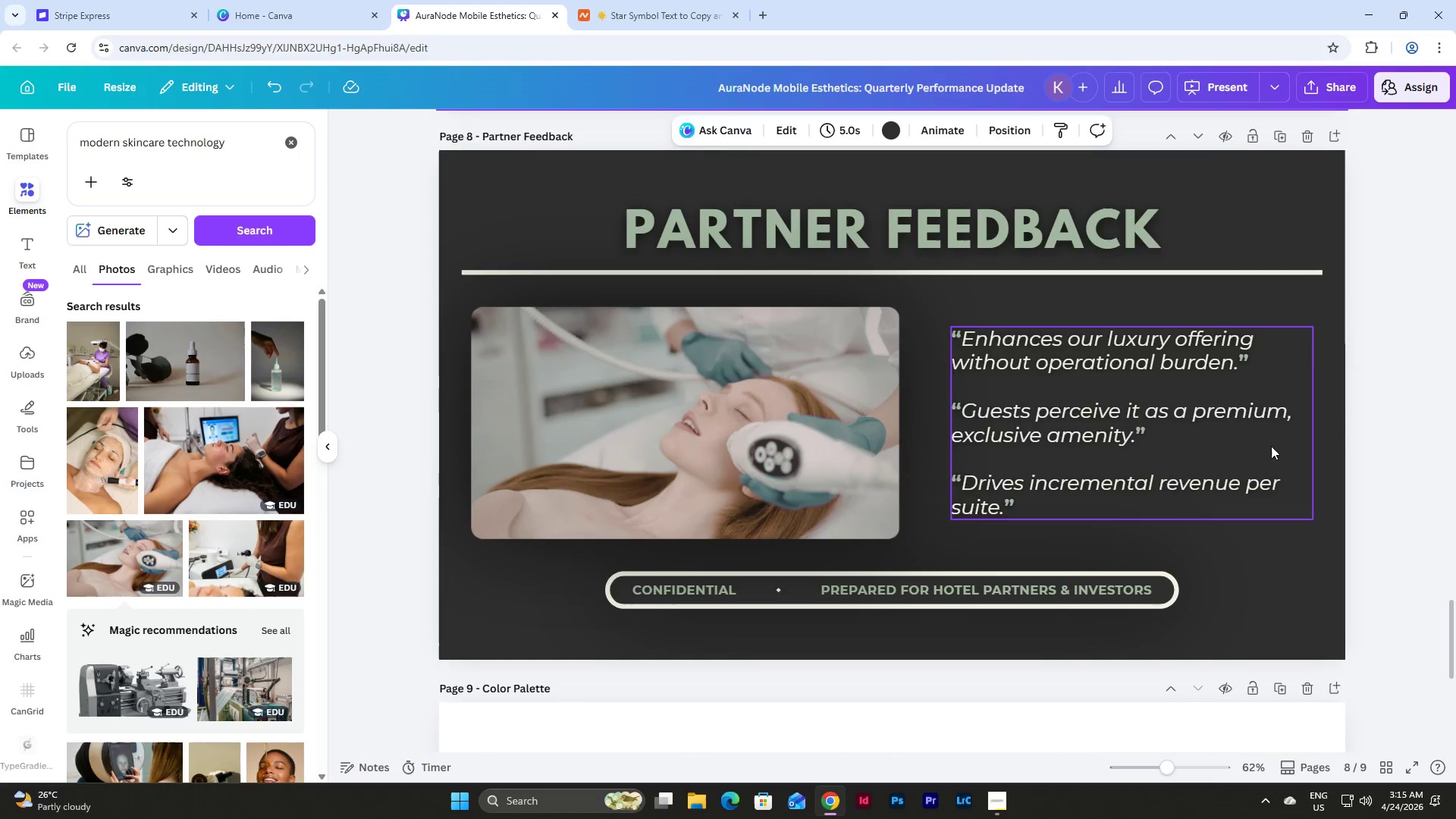 
scroll: coordinate [1301, 447], scroll_direction: none, amount: 0.0
 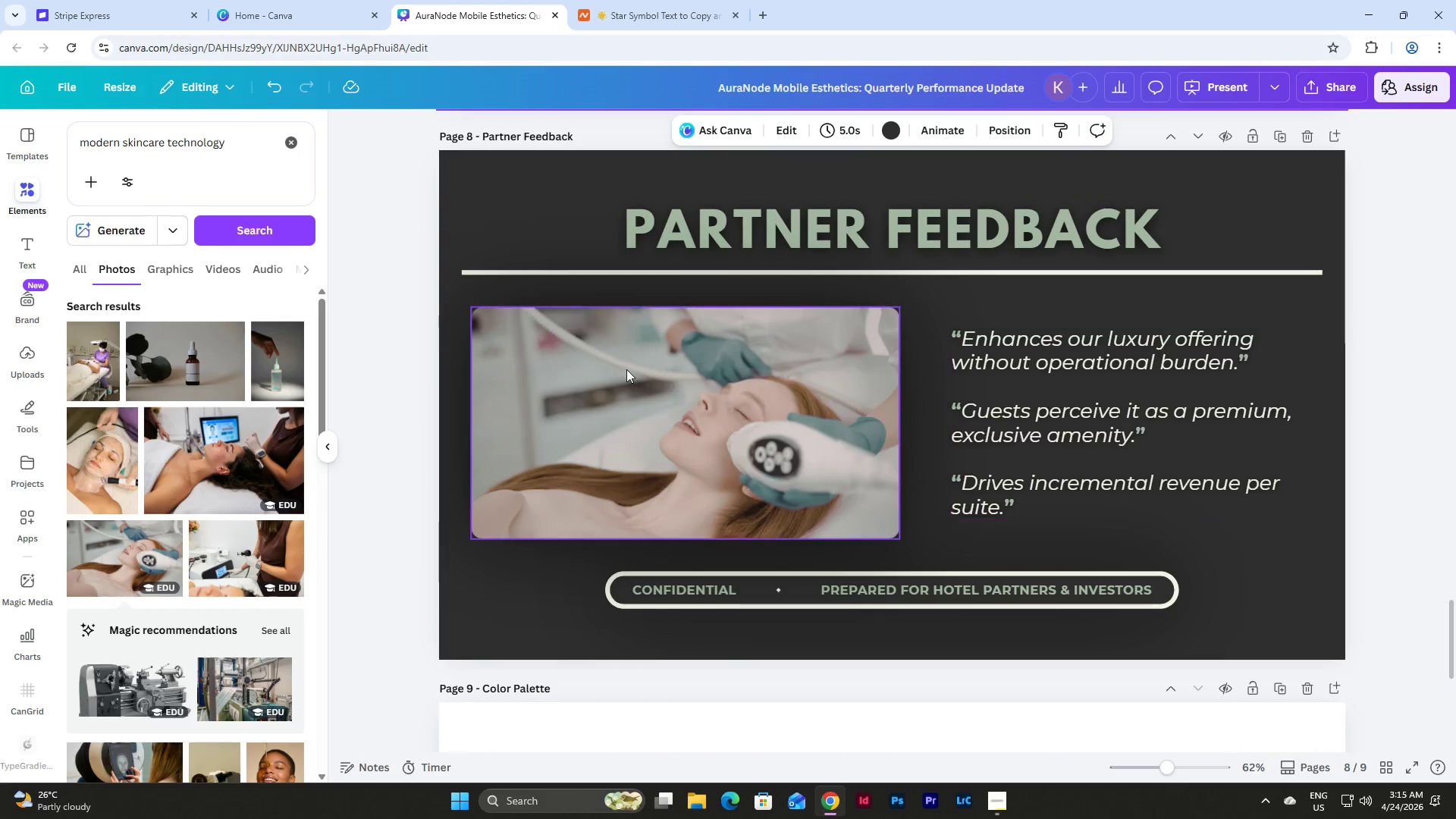 
left_click([612, 367])
 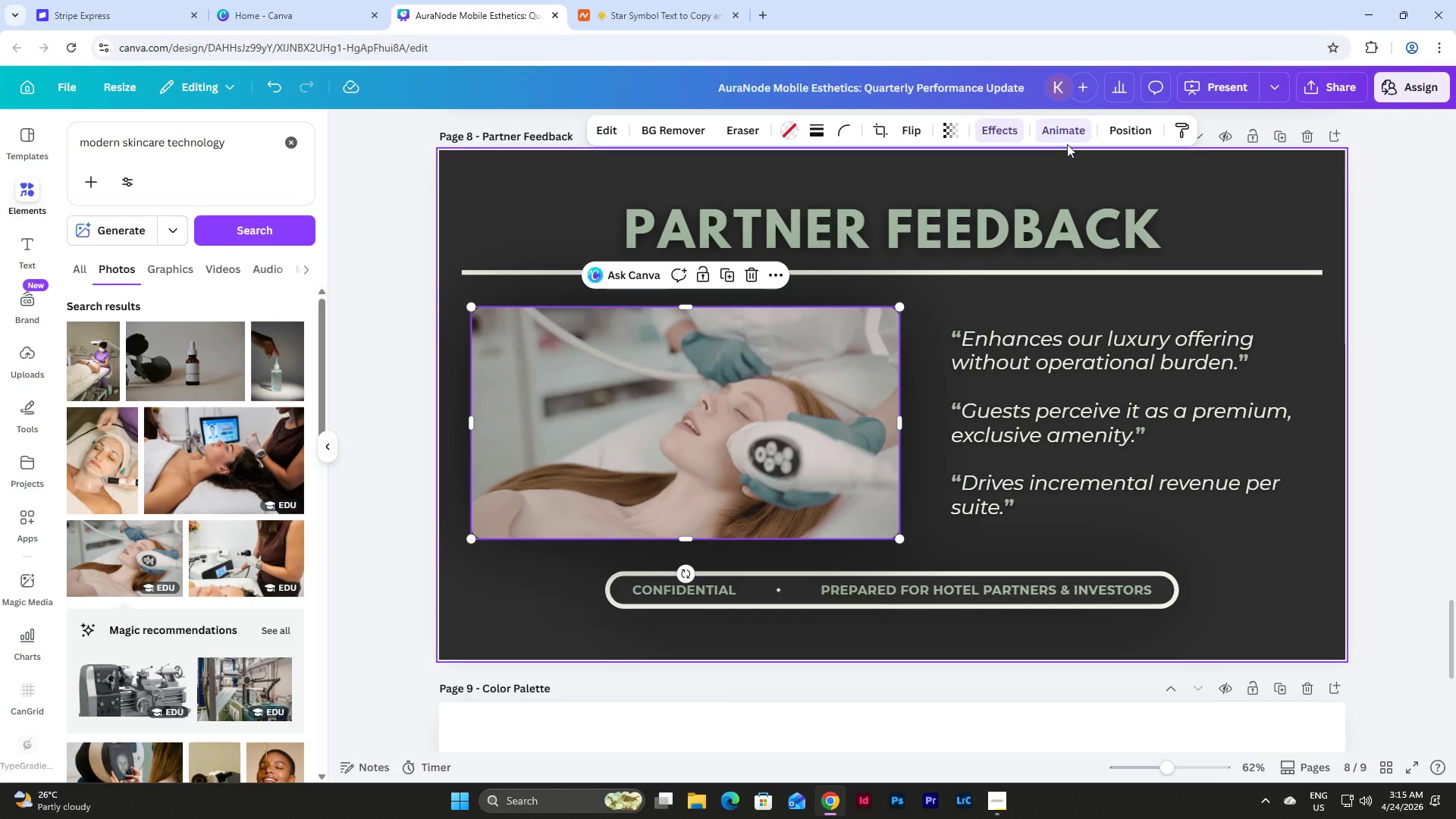 
left_click([1062, 126])
 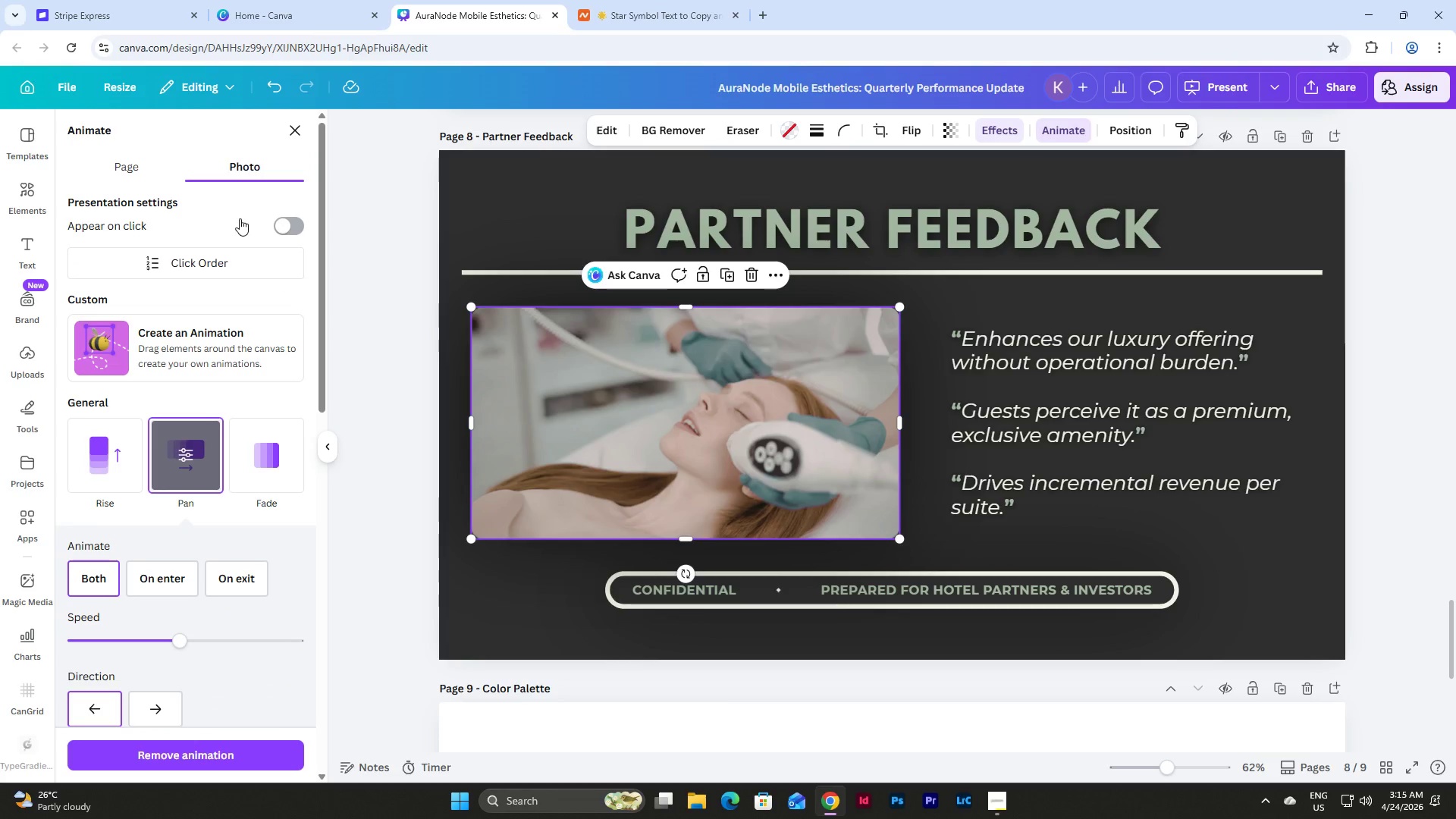 
wait(5.58)
 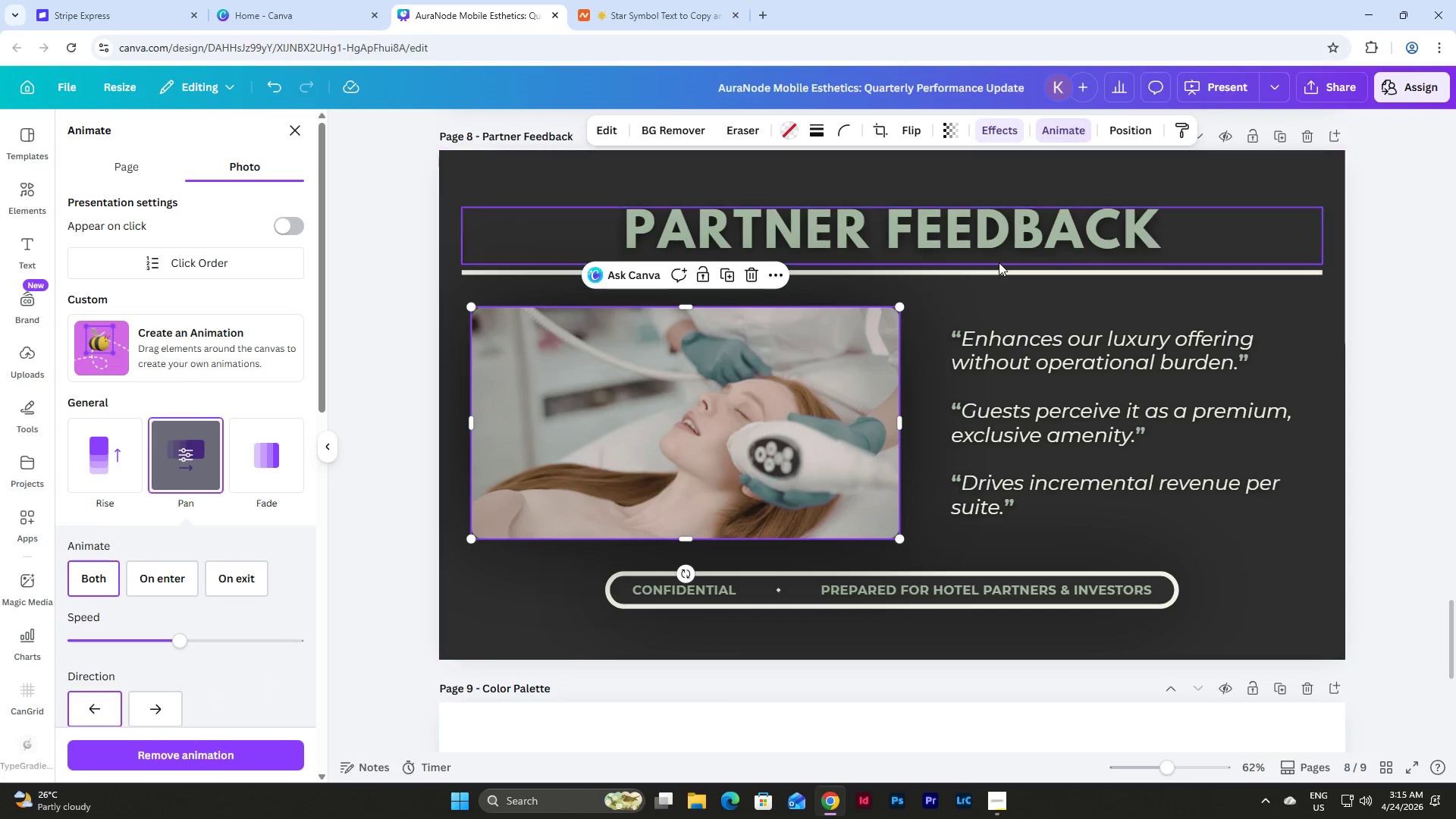 
left_click([806, 221])
 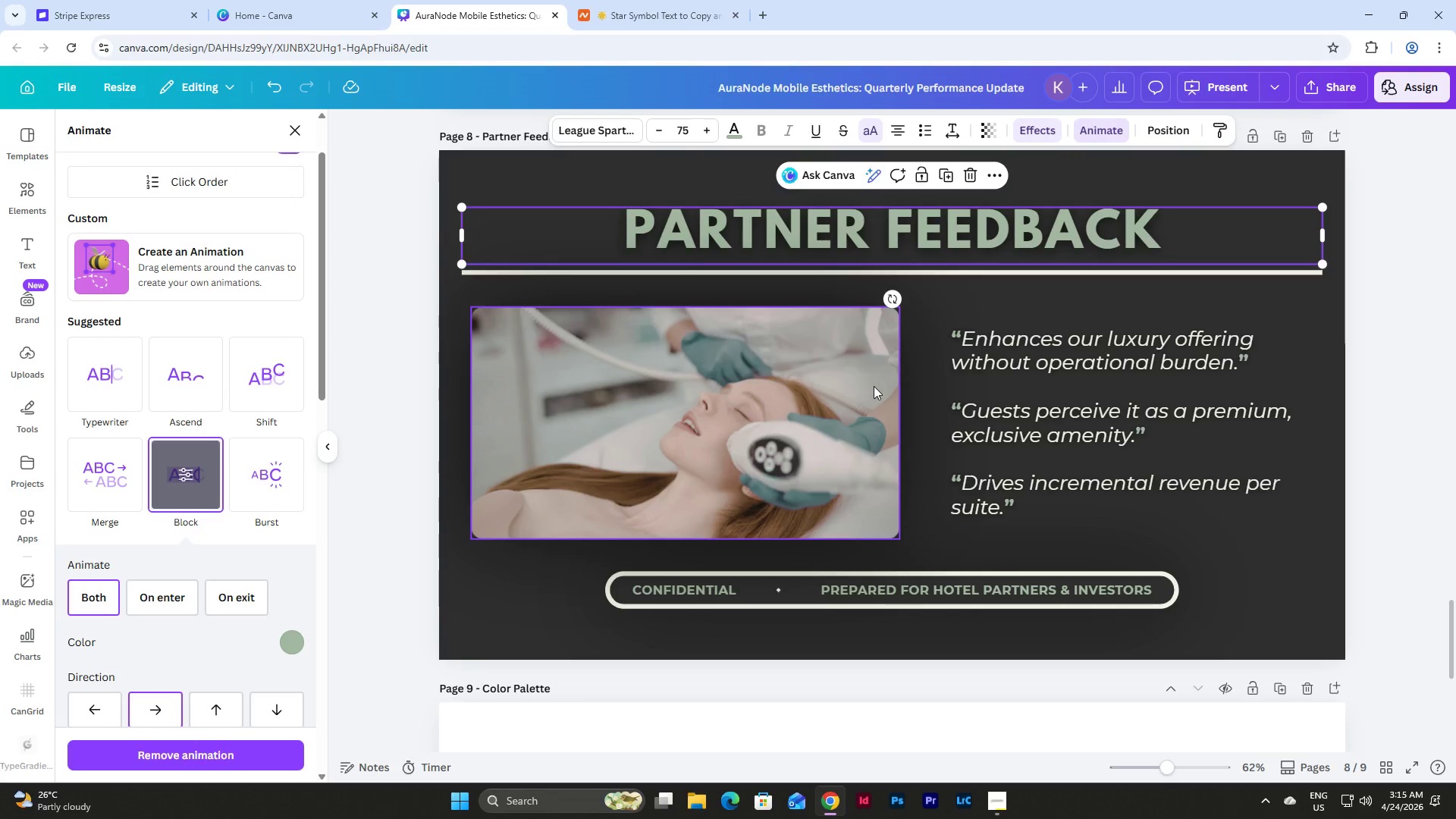 
left_click([761, 375])
 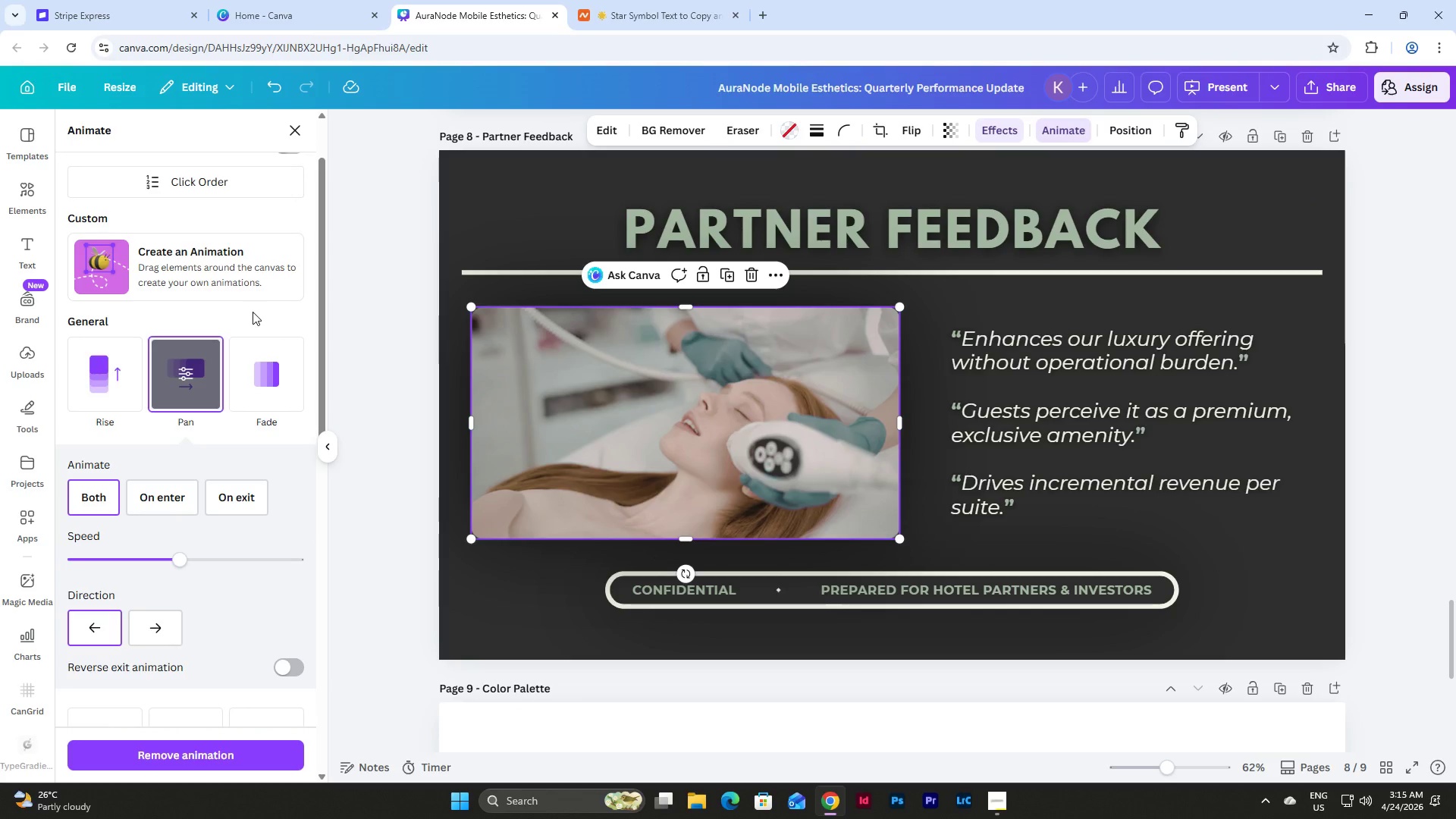 
scroll: coordinate [255, 297], scroll_direction: down, amount: 2.0
 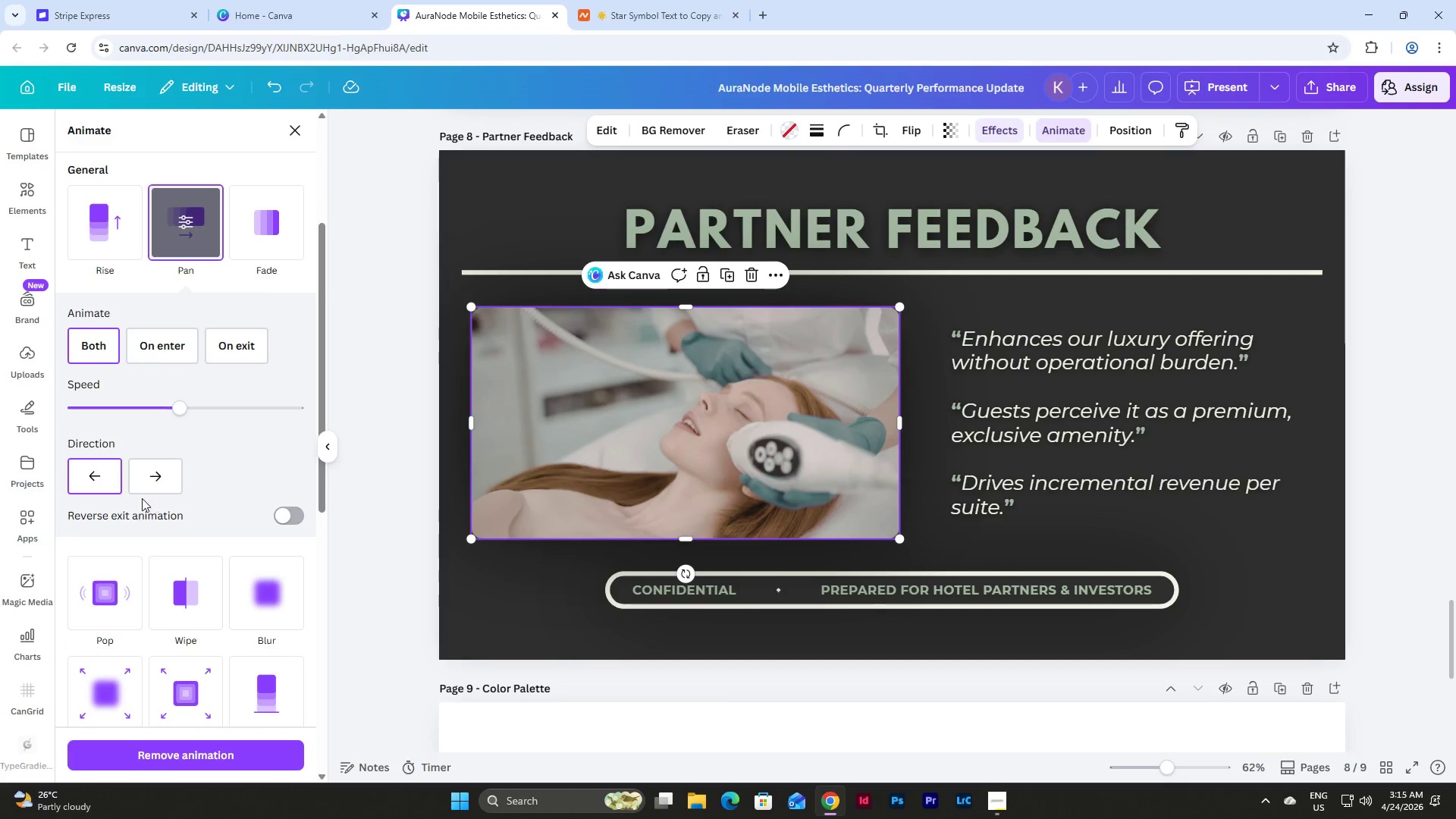 
left_click([158, 481])
 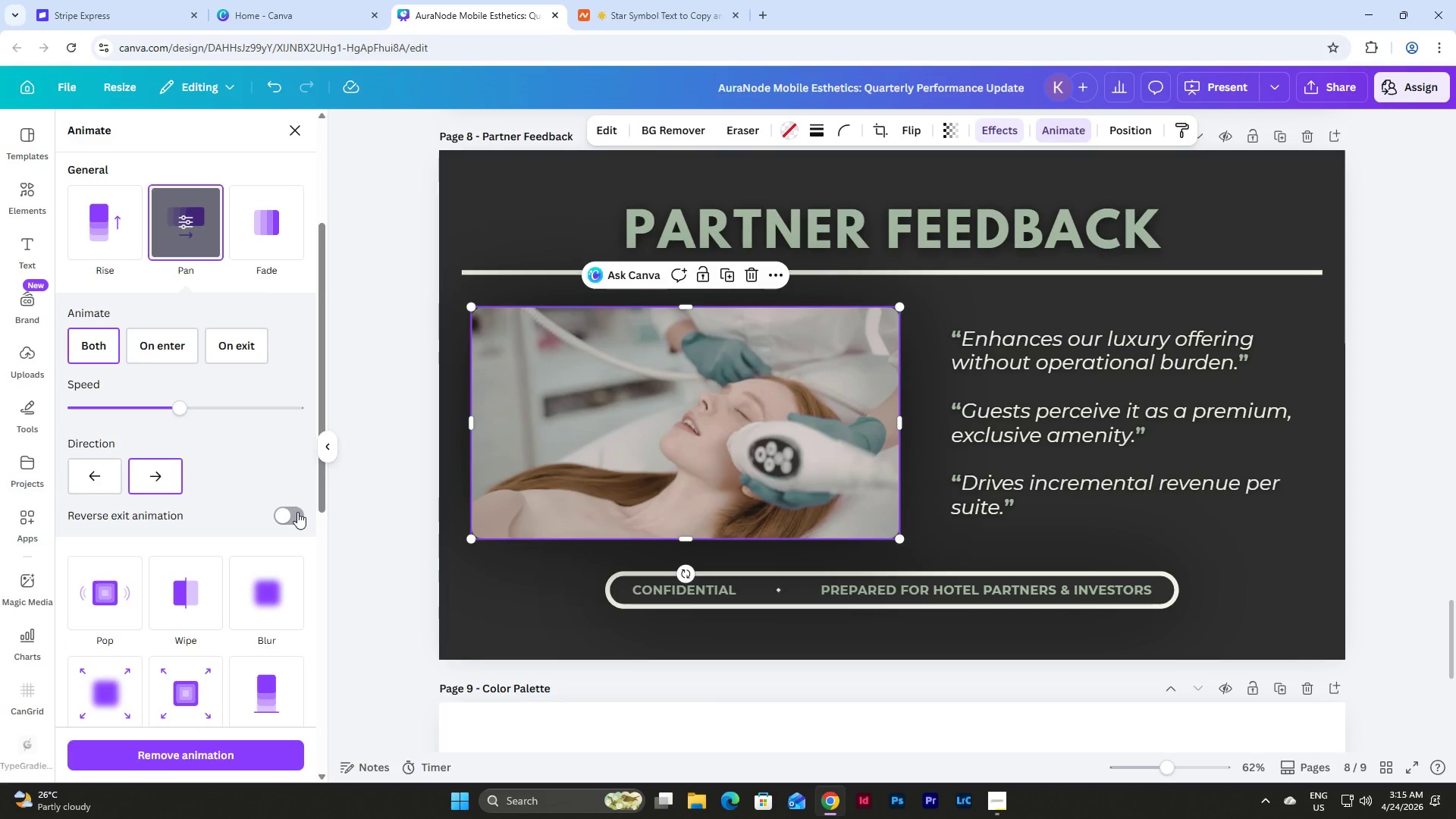 
left_click([297, 512])
 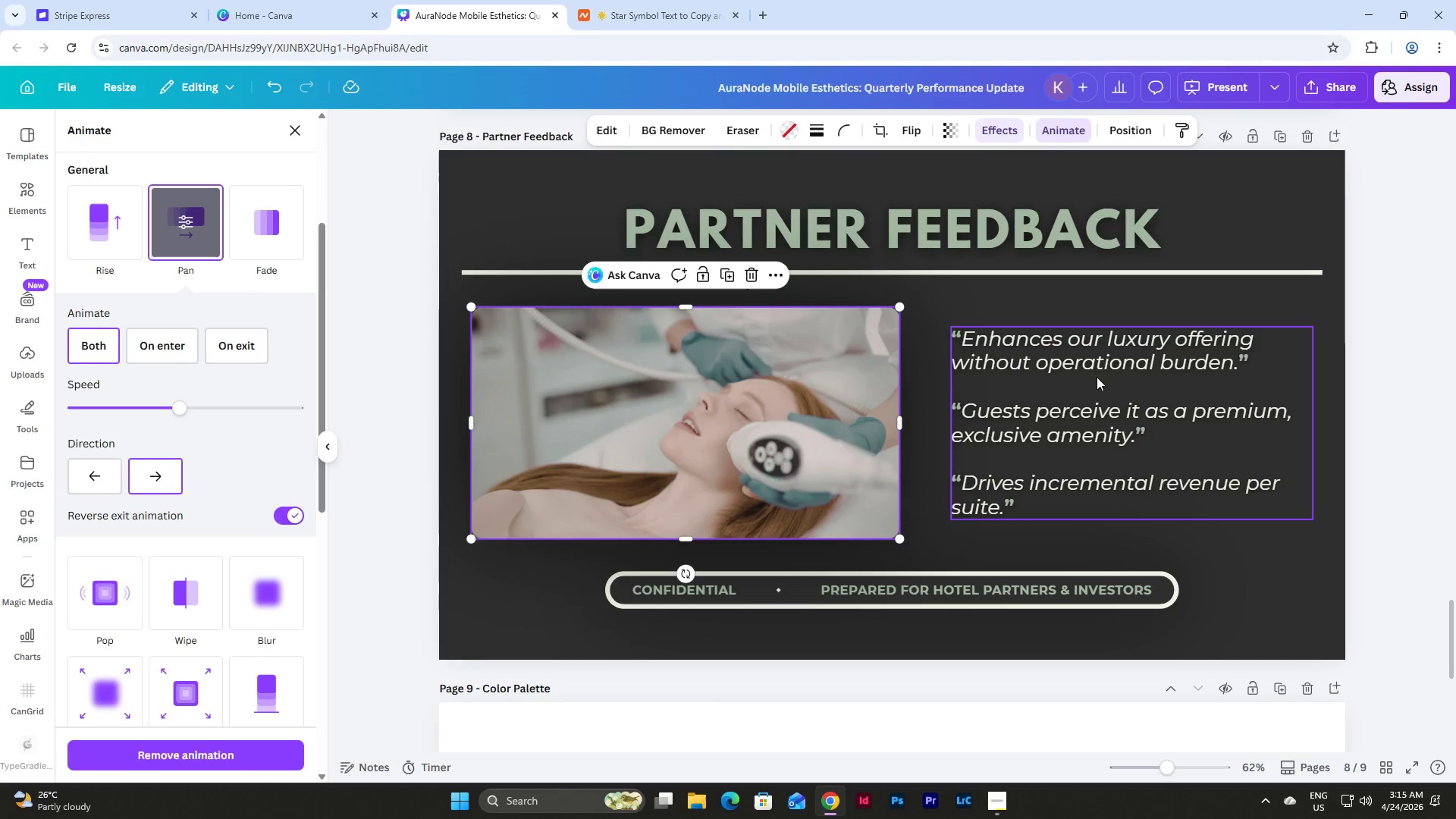 
left_click([1097, 377])
 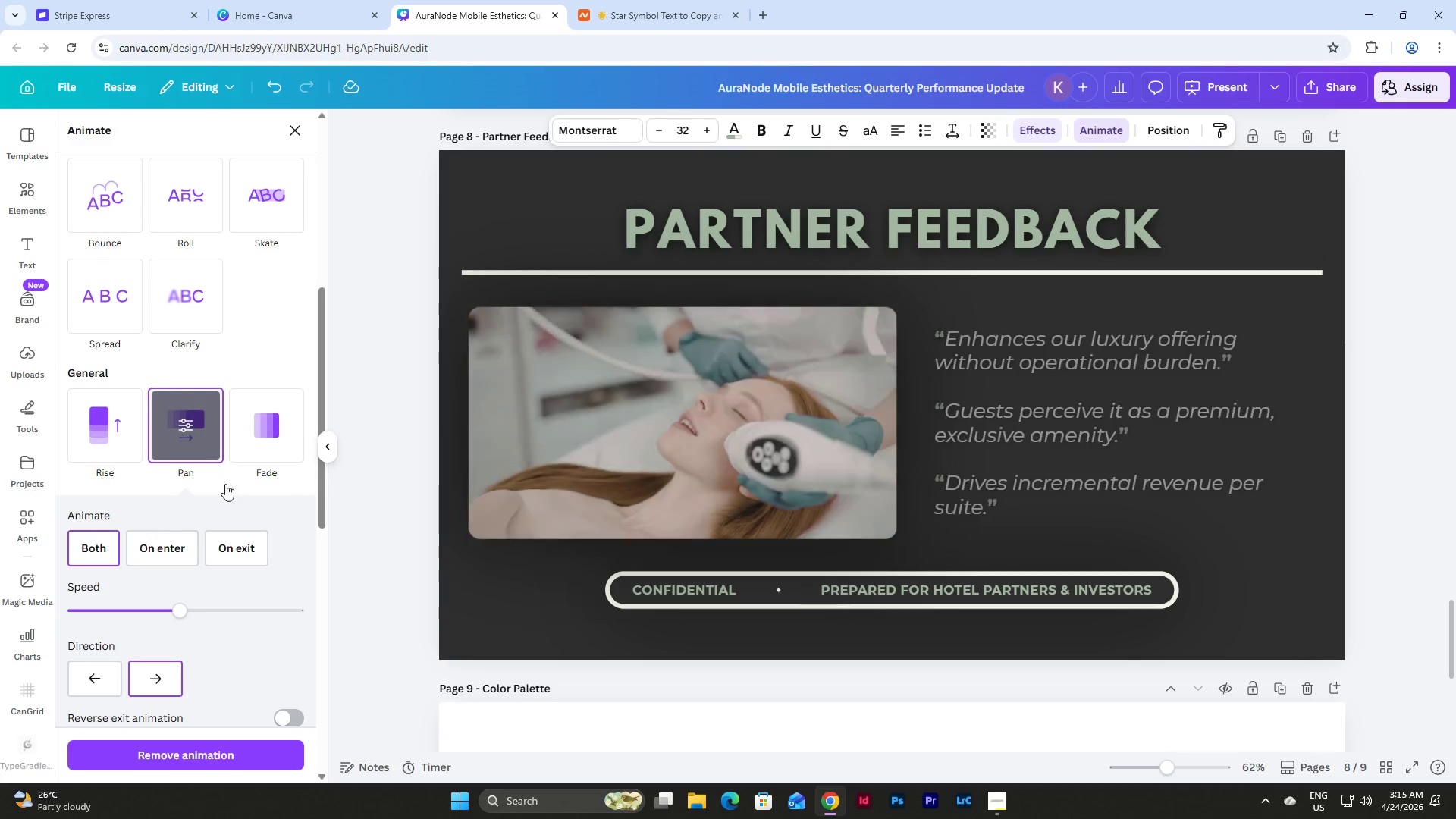 
left_click([98, 671])
 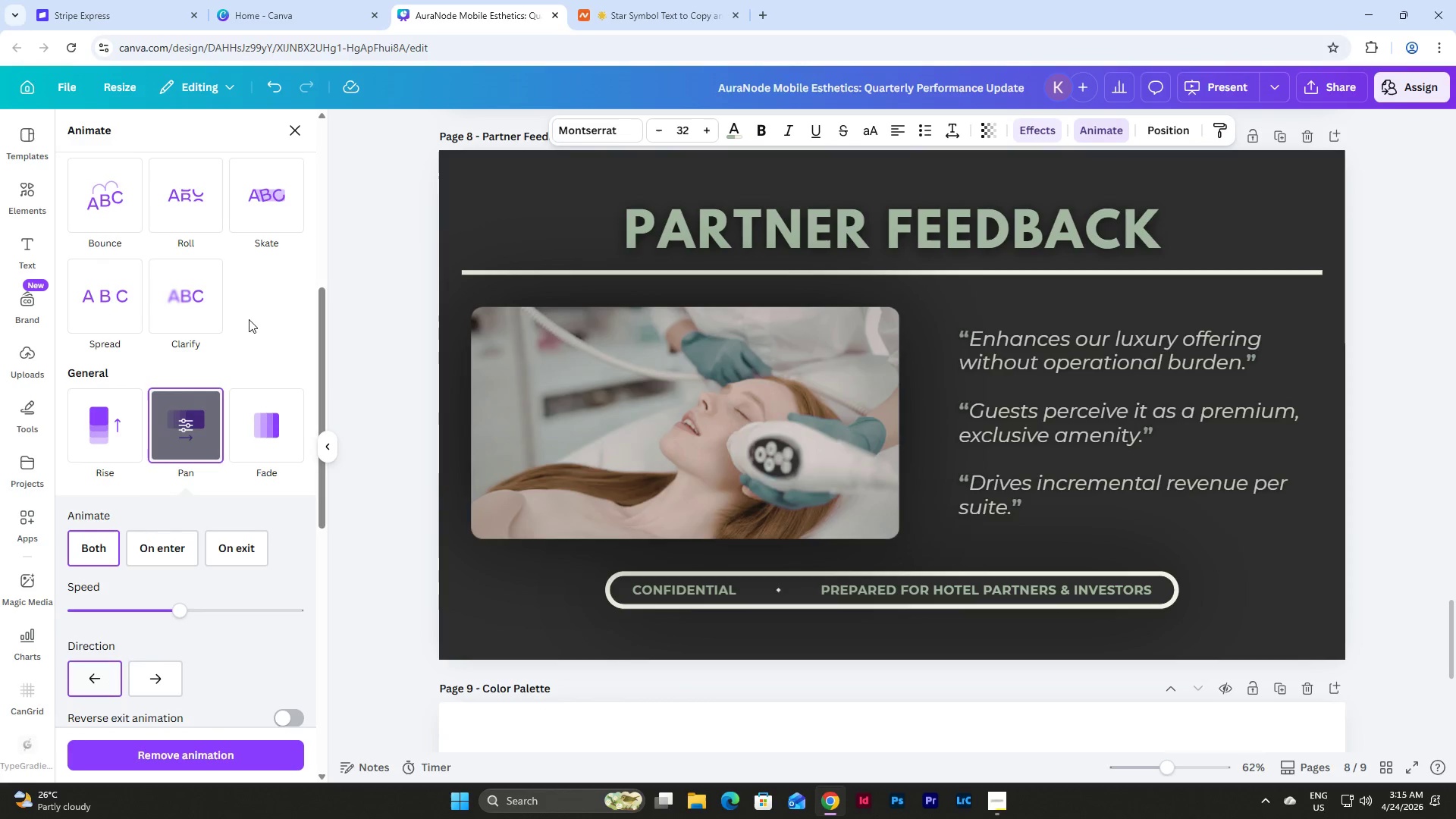 
scroll: coordinate [284, 240], scroll_direction: up, amount: 7.0
 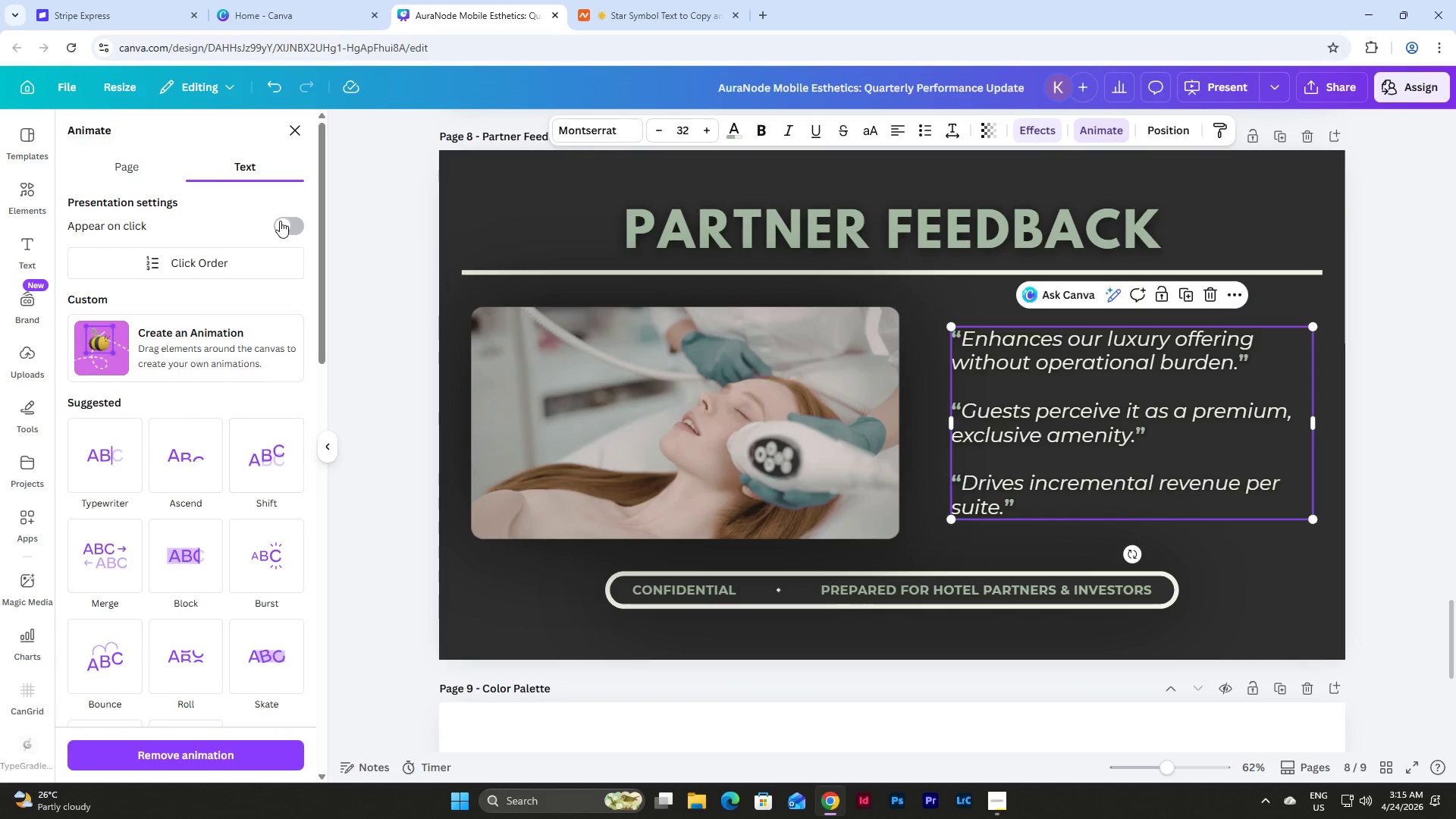 
left_click([280, 221])
 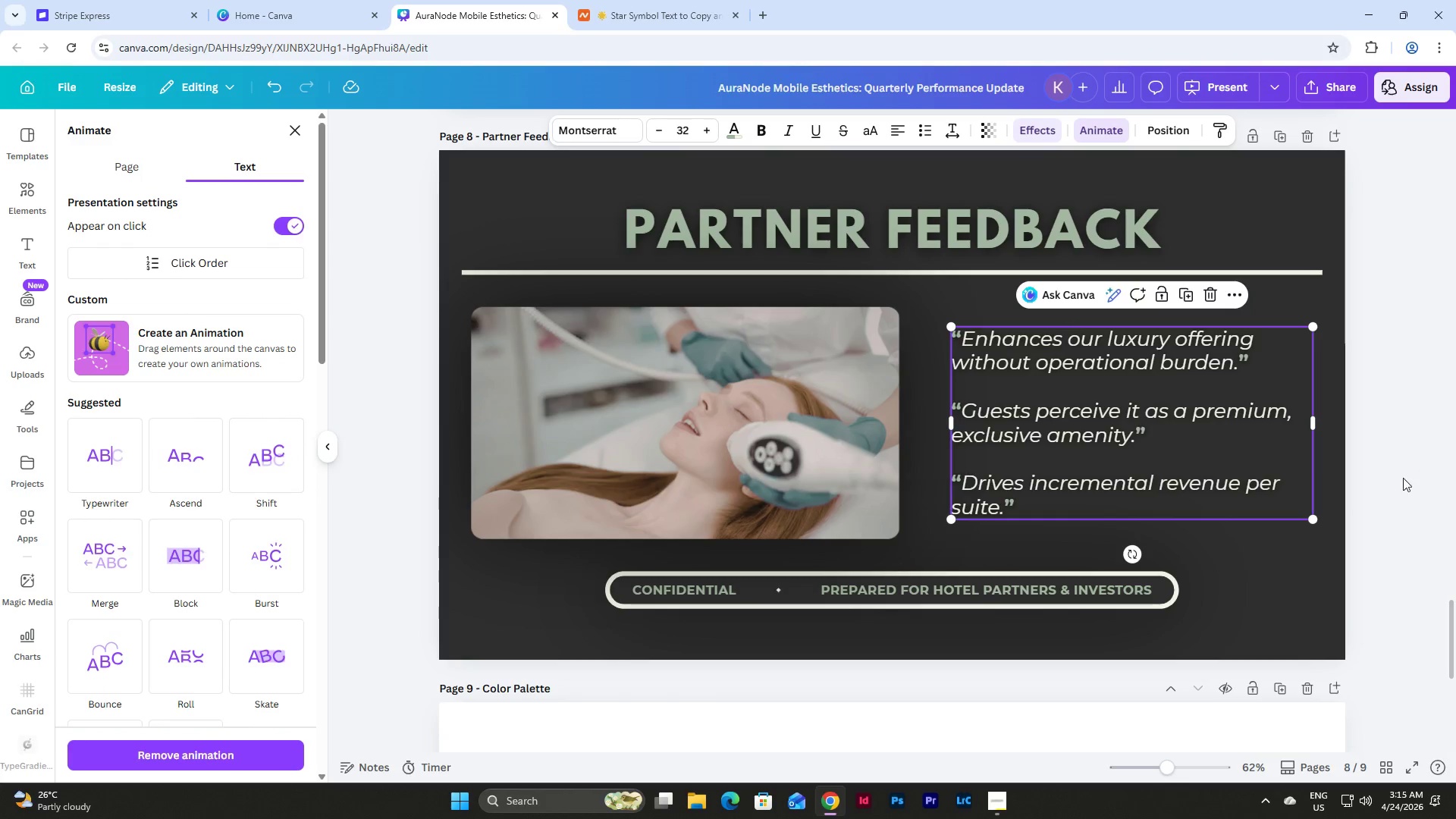 
scroll: coordinate [1349, 510], scroll_direction: up, amount: 8.0
 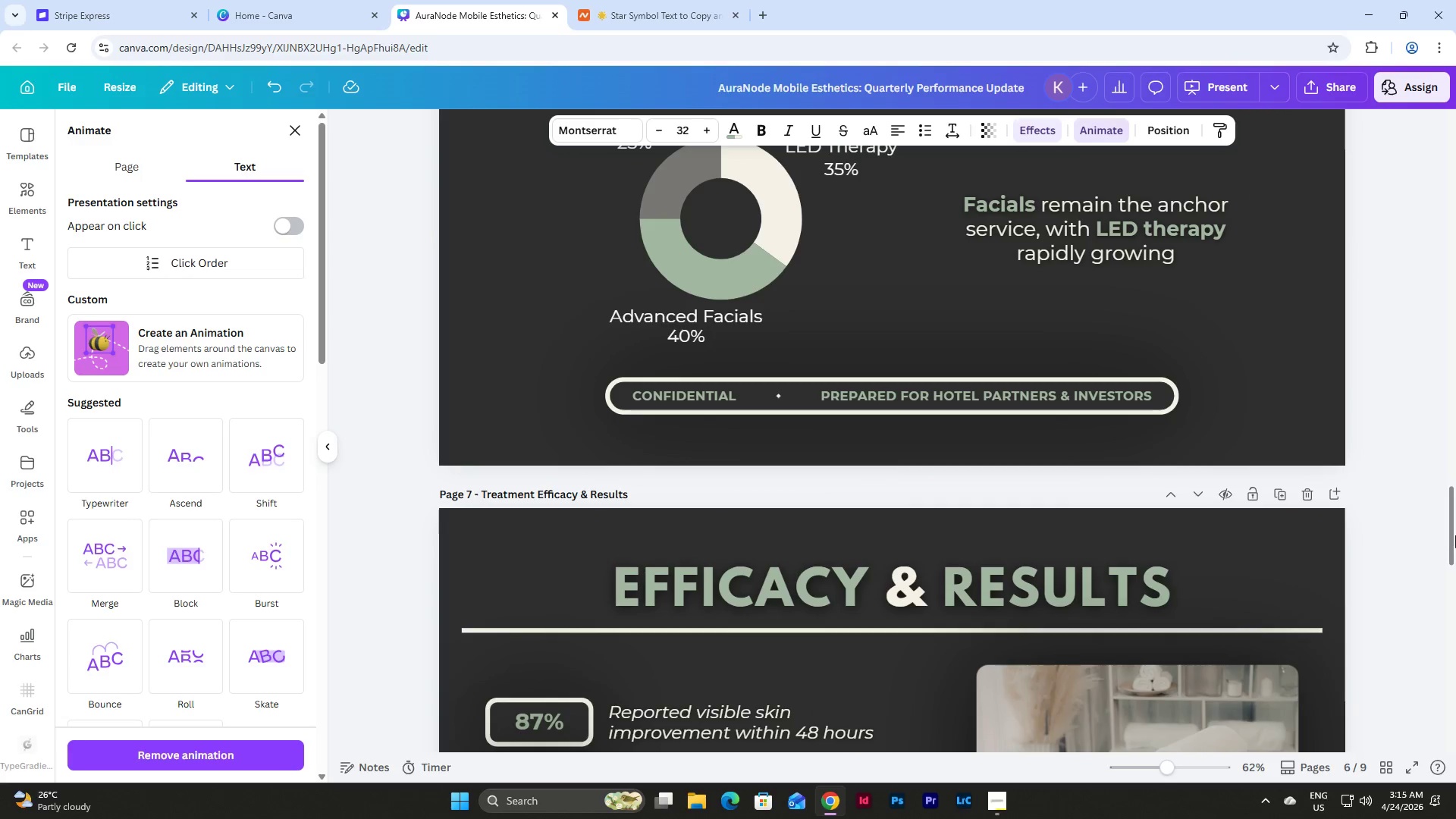 
left_click_drag(start_coordinate=[1455, 535], to_coordinate=[1455, 131])
 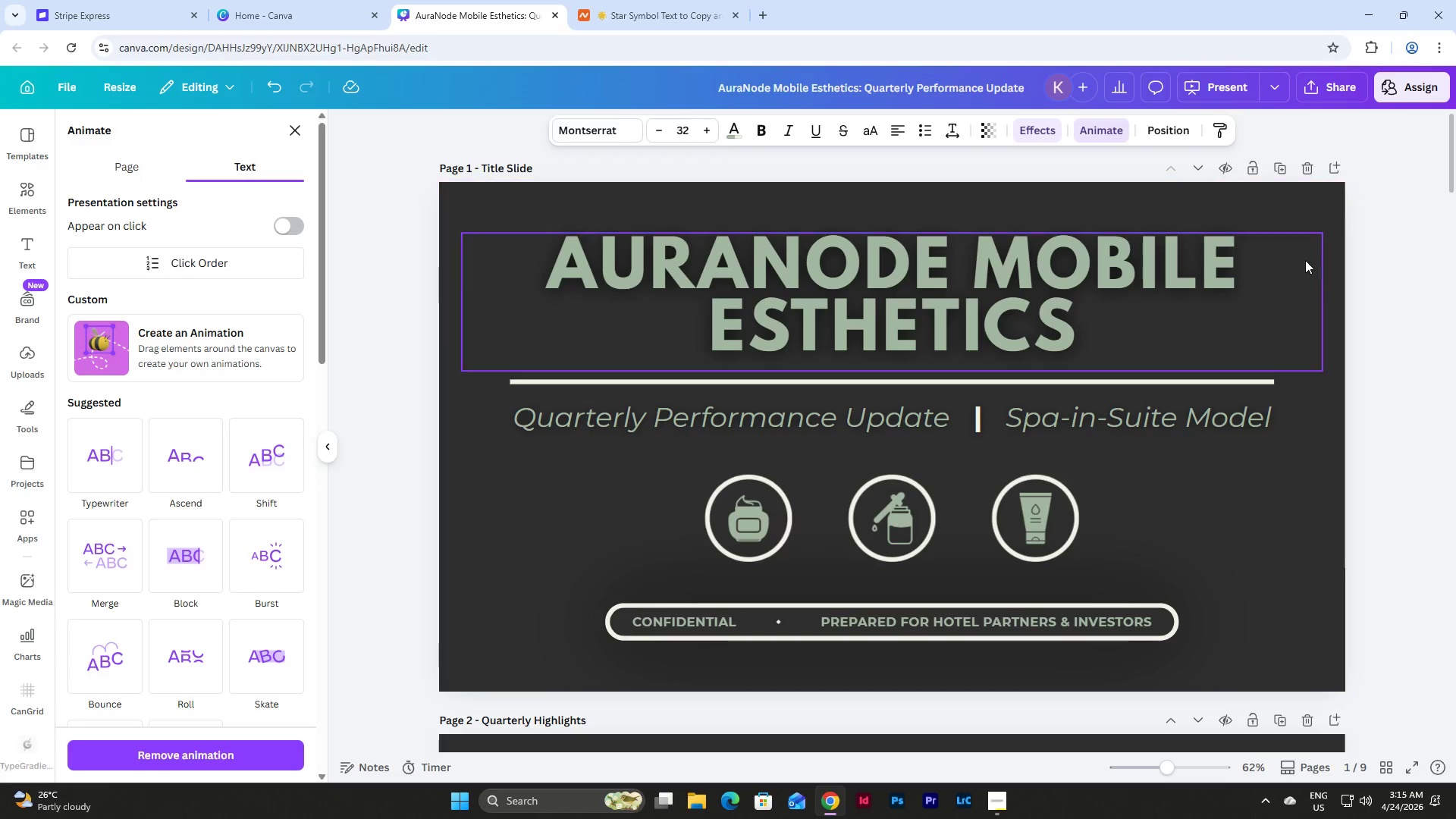 
left_click_drag(start_coordinate=[1305, 260], to_coordinate=[1315, 453])
 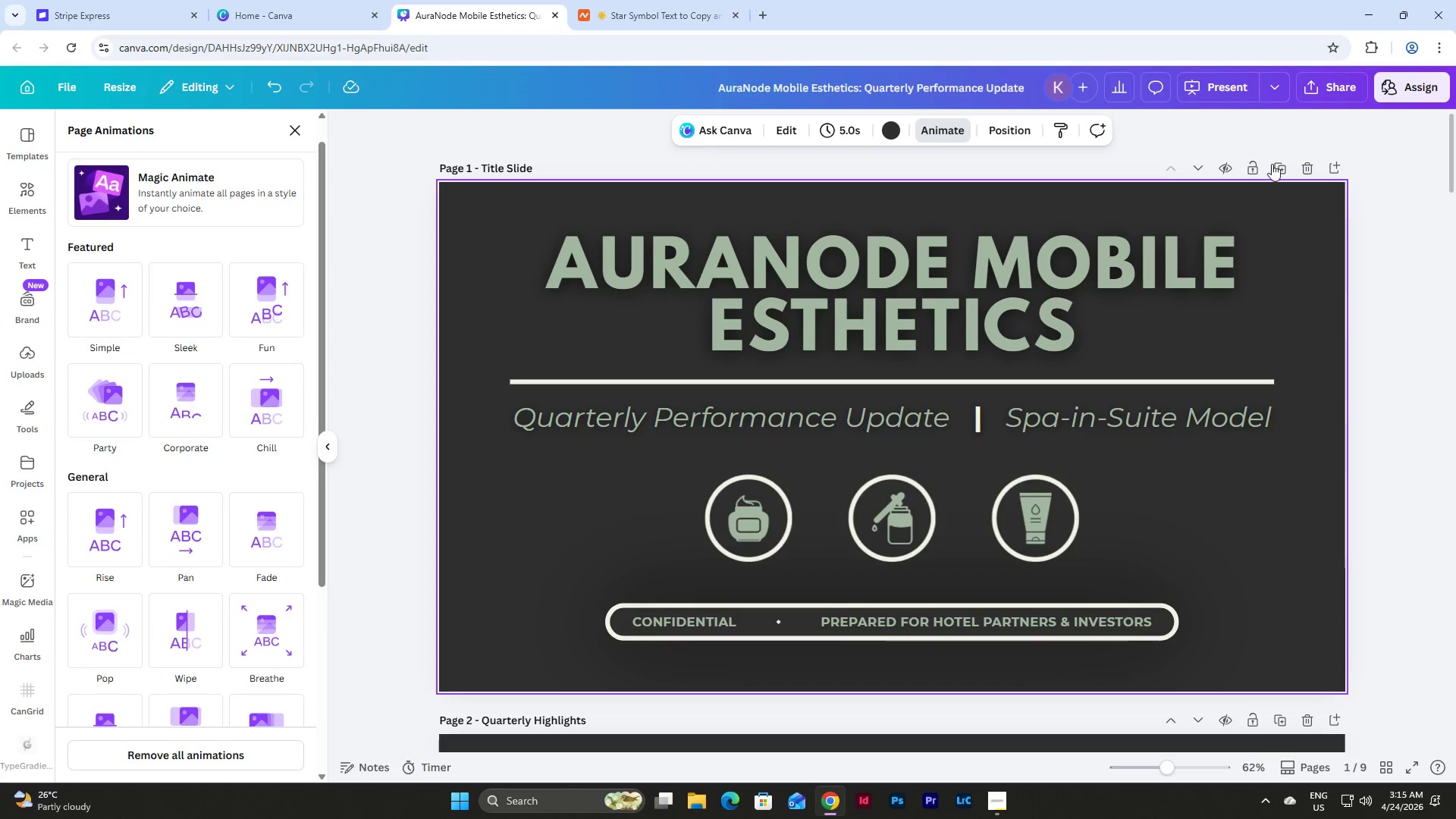 
left_click([1315, 453])
 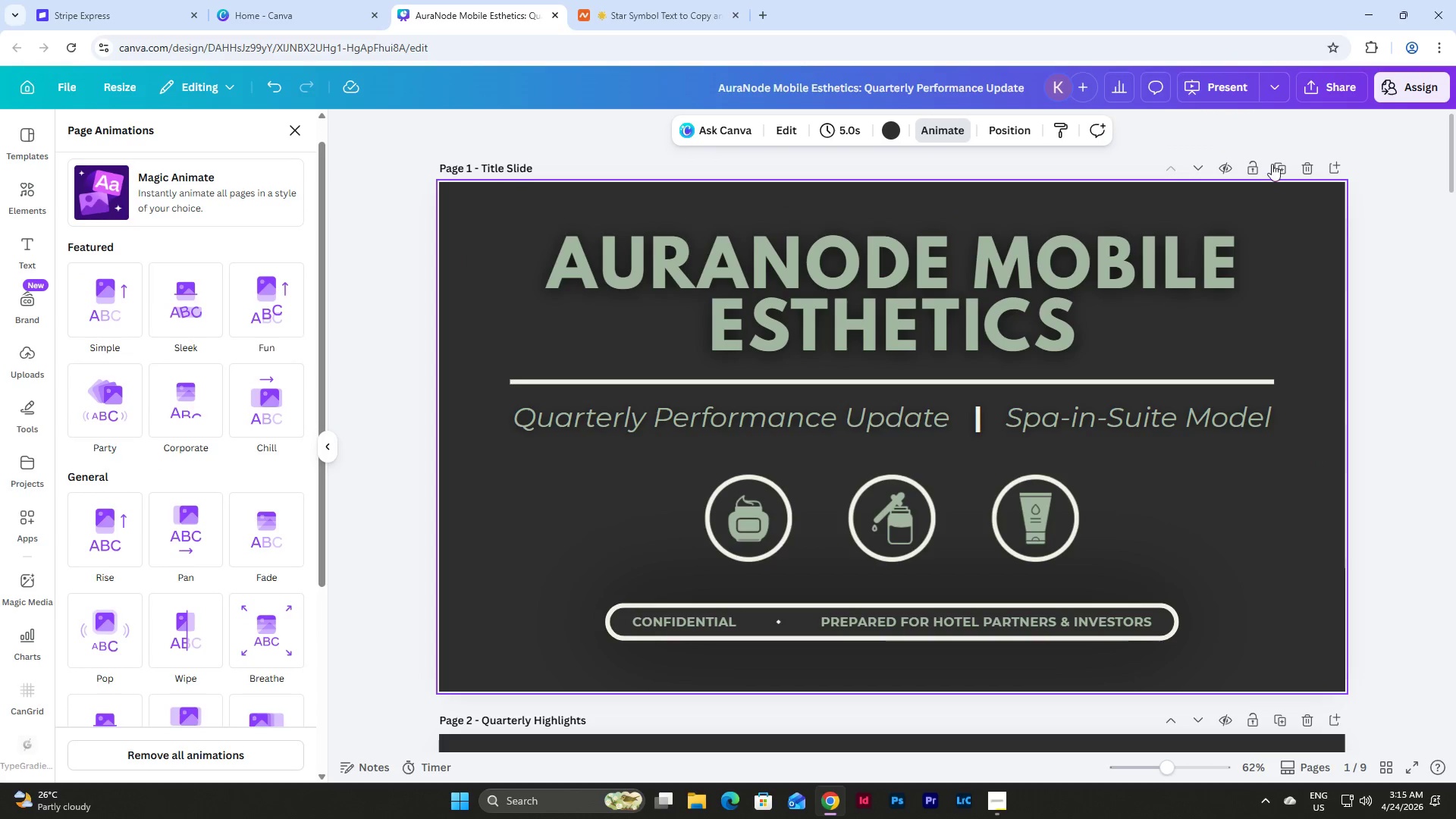 
left_click([1223, 85])
 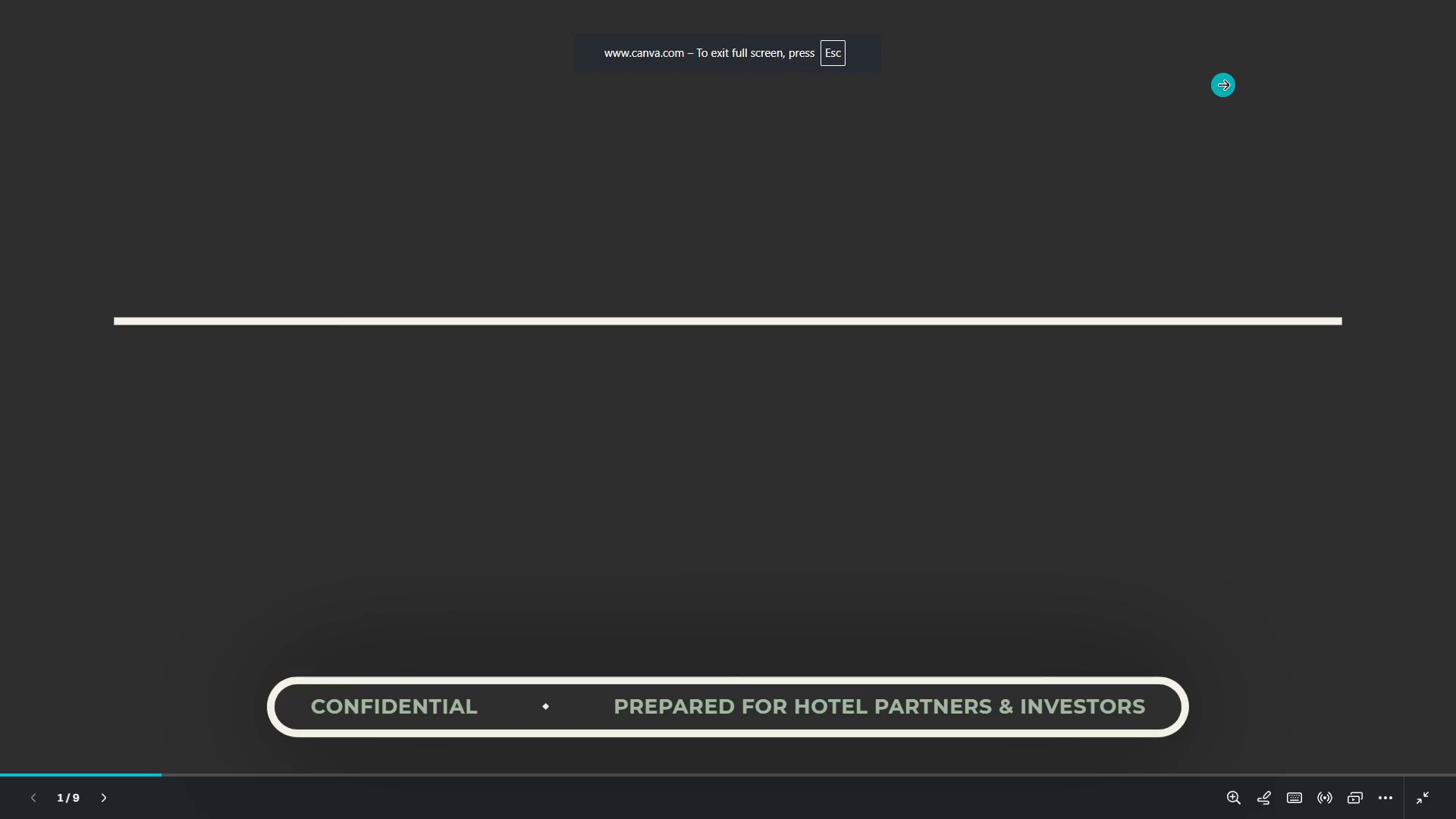 
key(ArrowRight)
 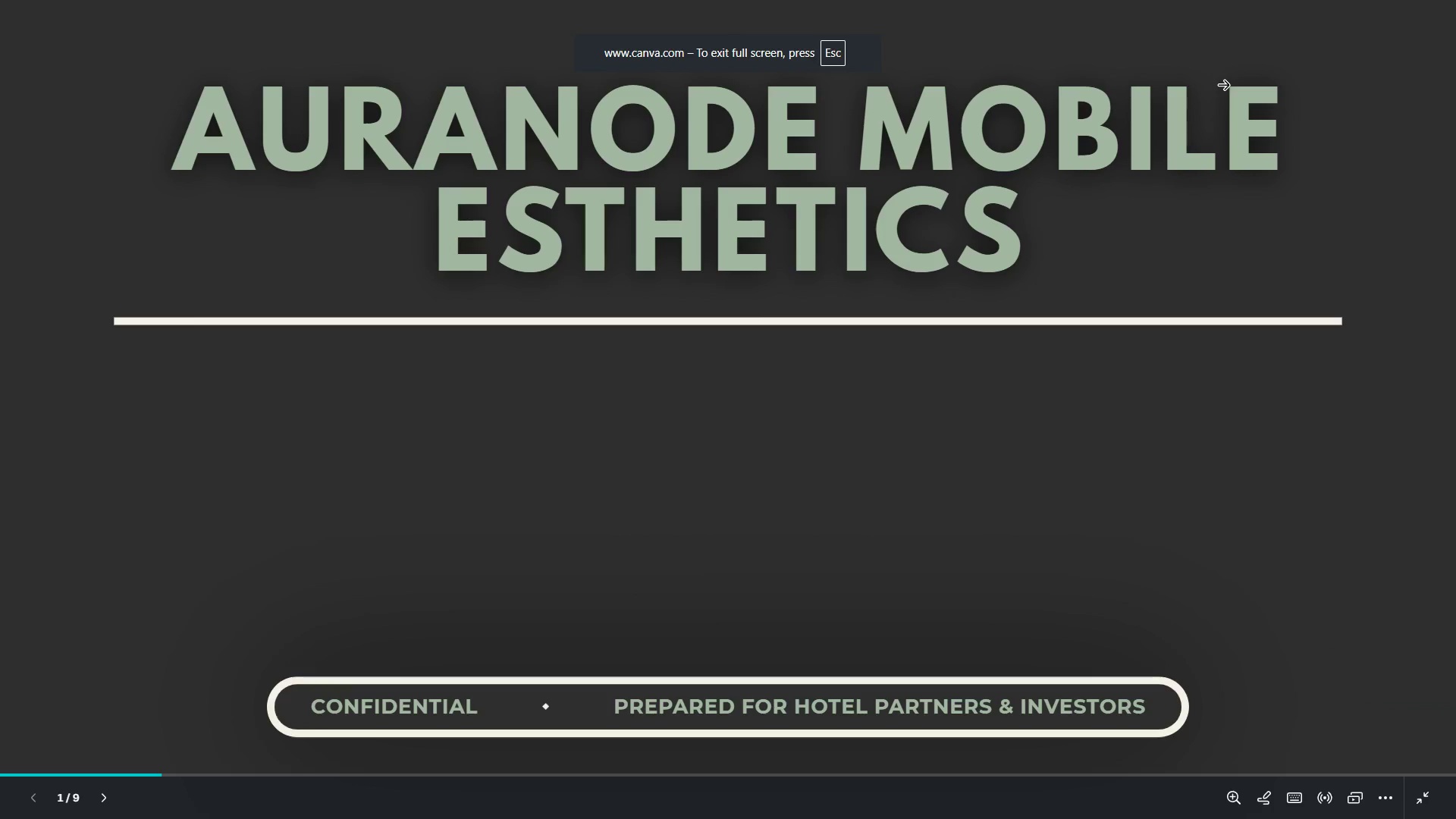 
key(ArrowRight)
 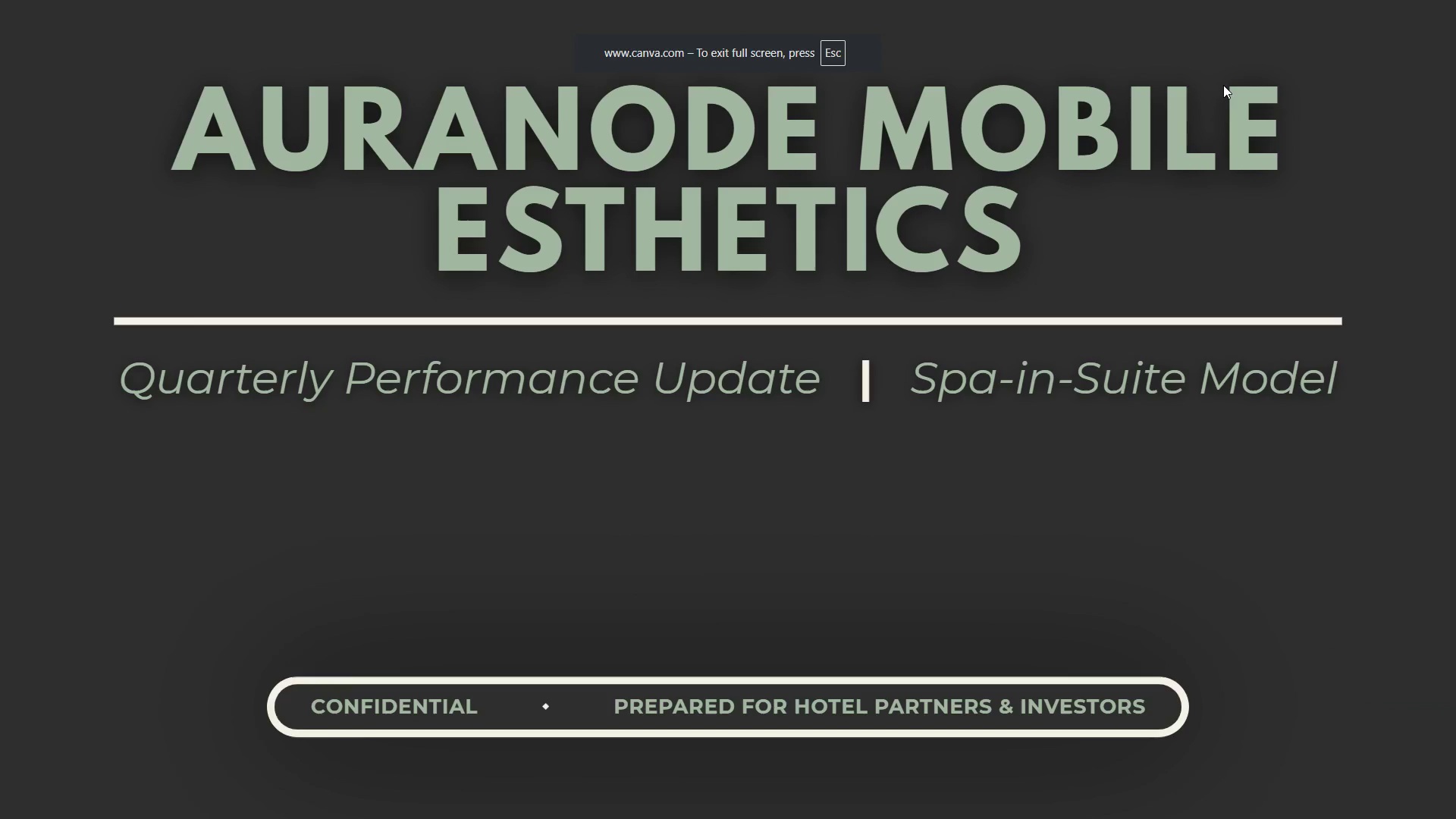 
key(ArrowRight)
 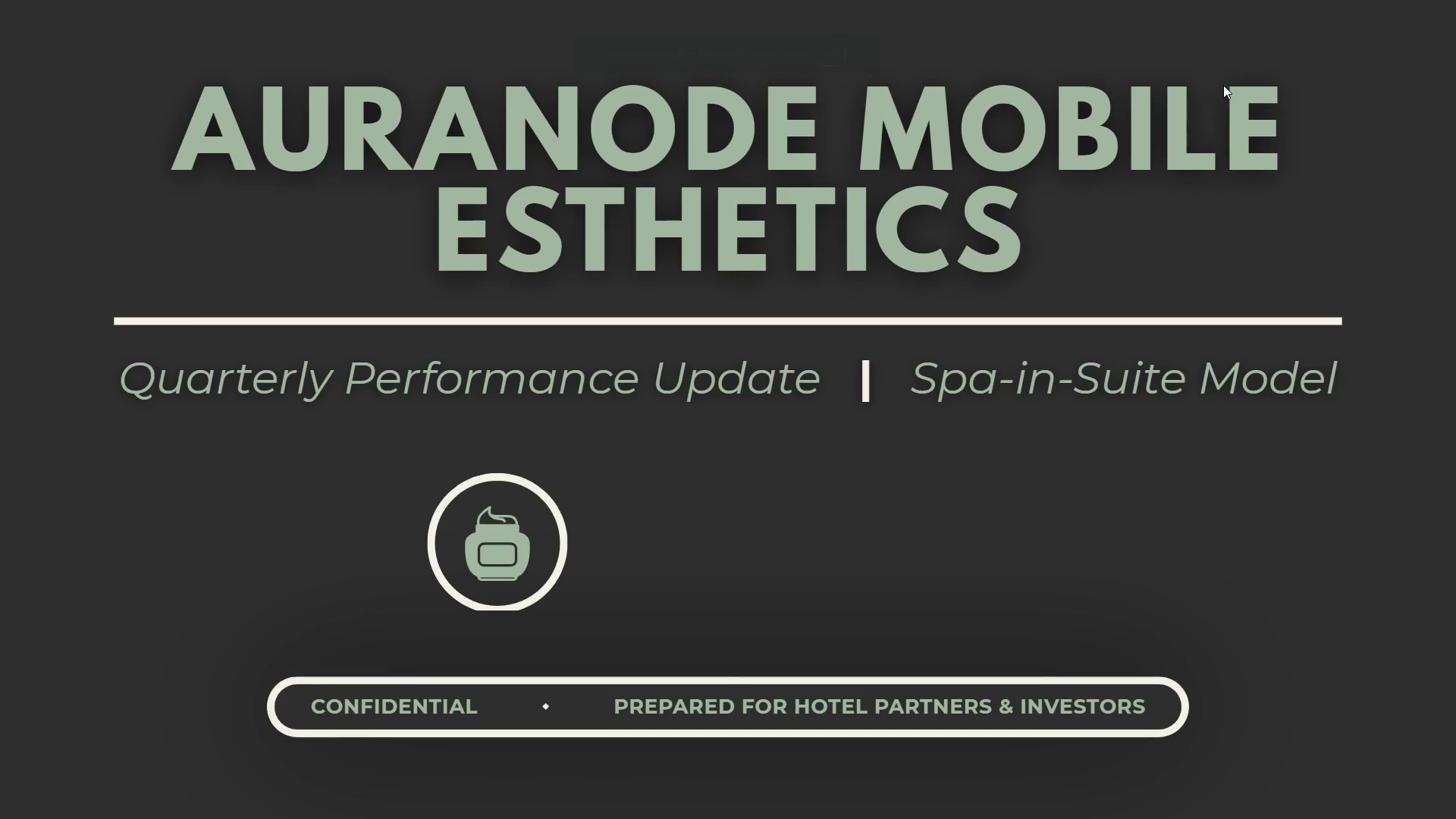 
key(ArrowRight)
 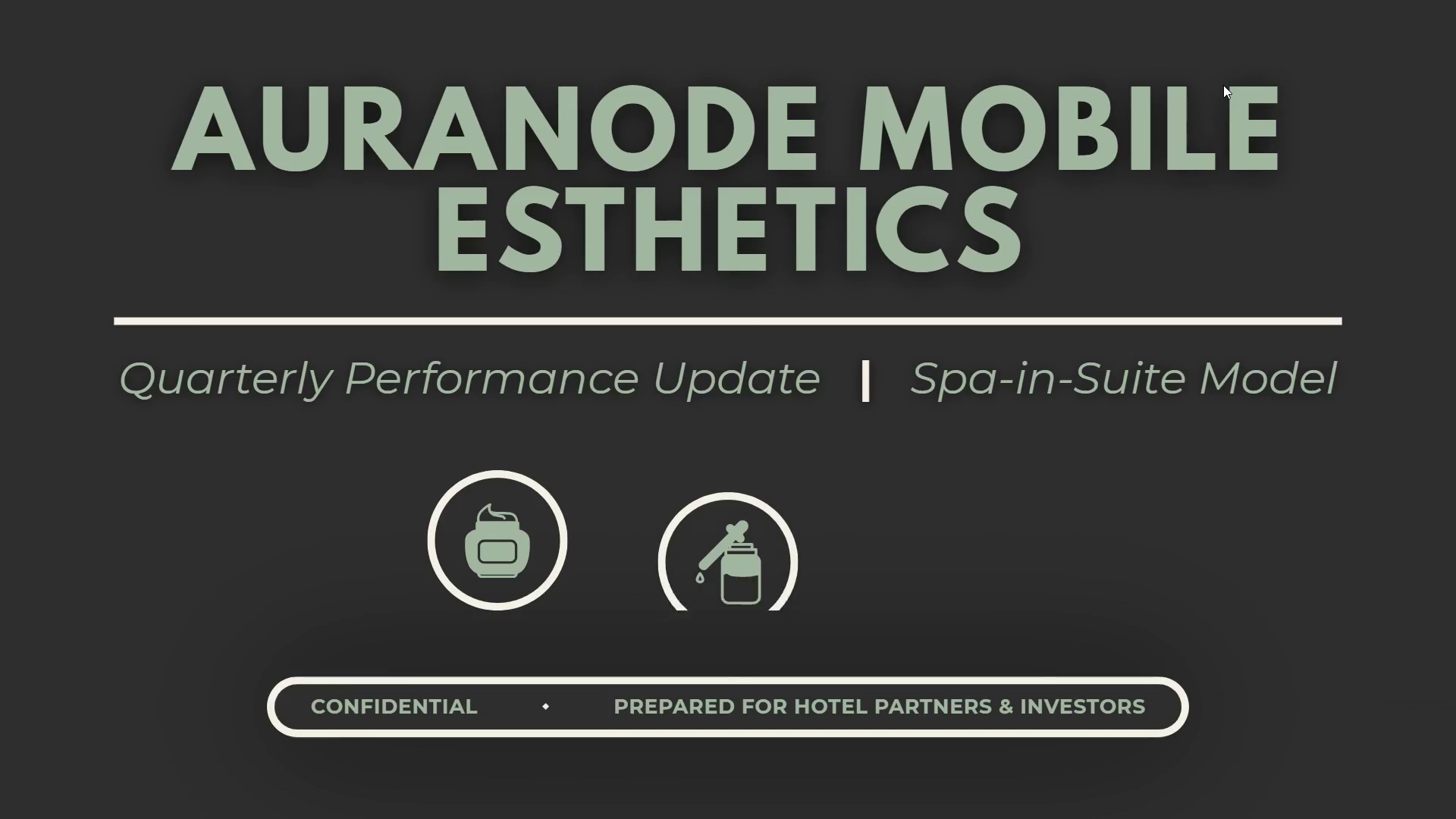 
key(ArrowRight)
 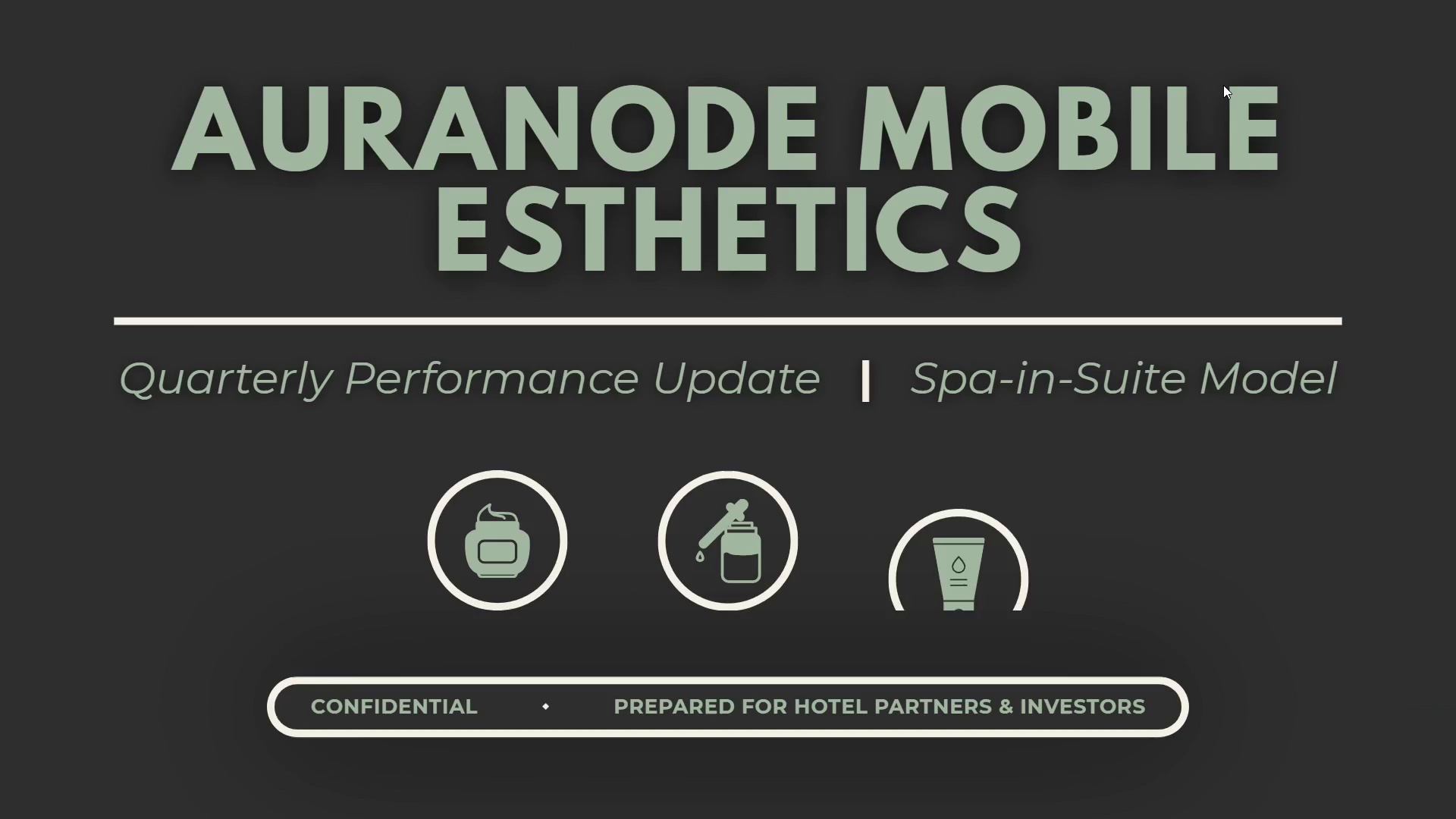 
key(ArrowRight)
 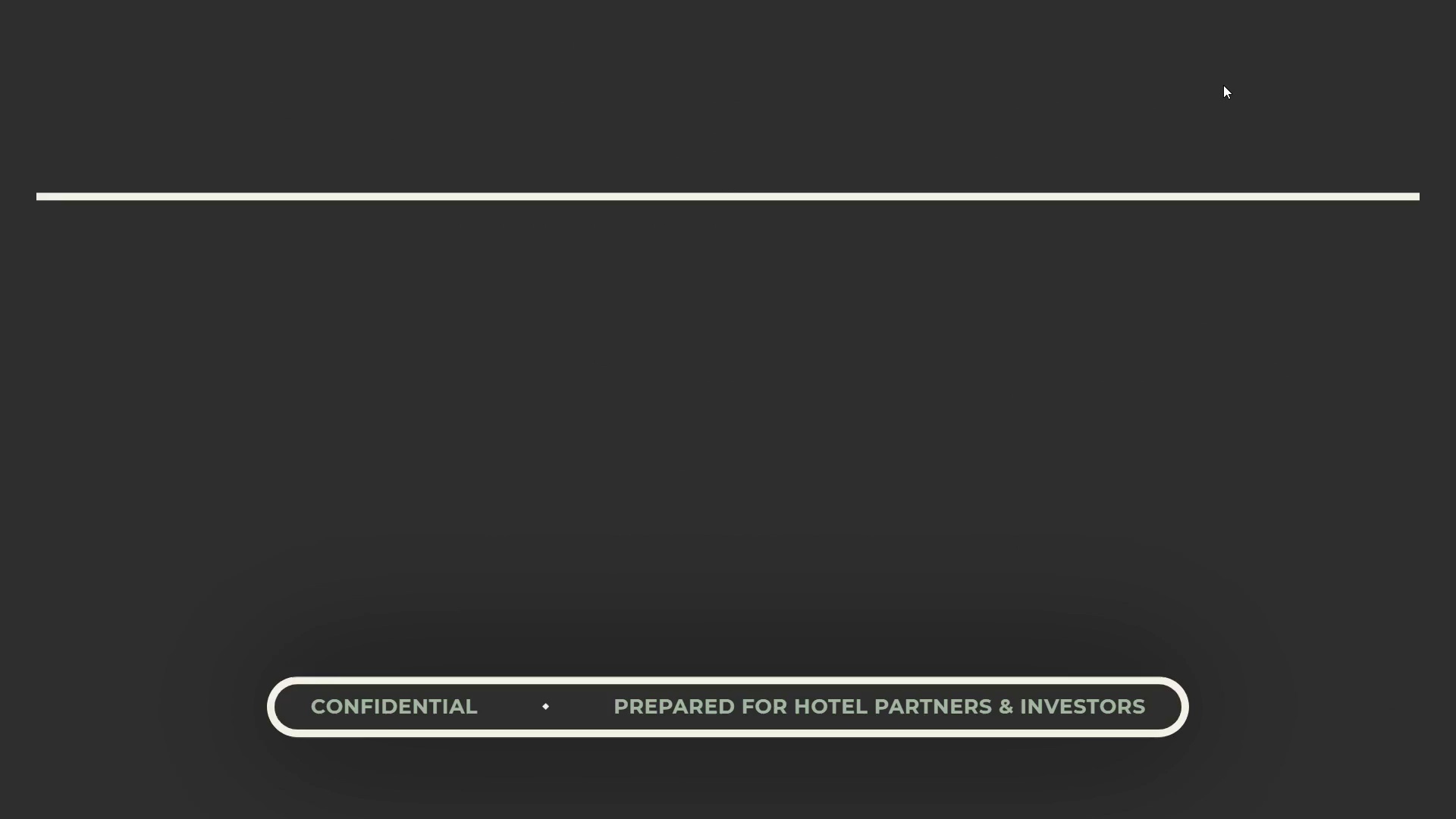 
key(ArrowRight)
 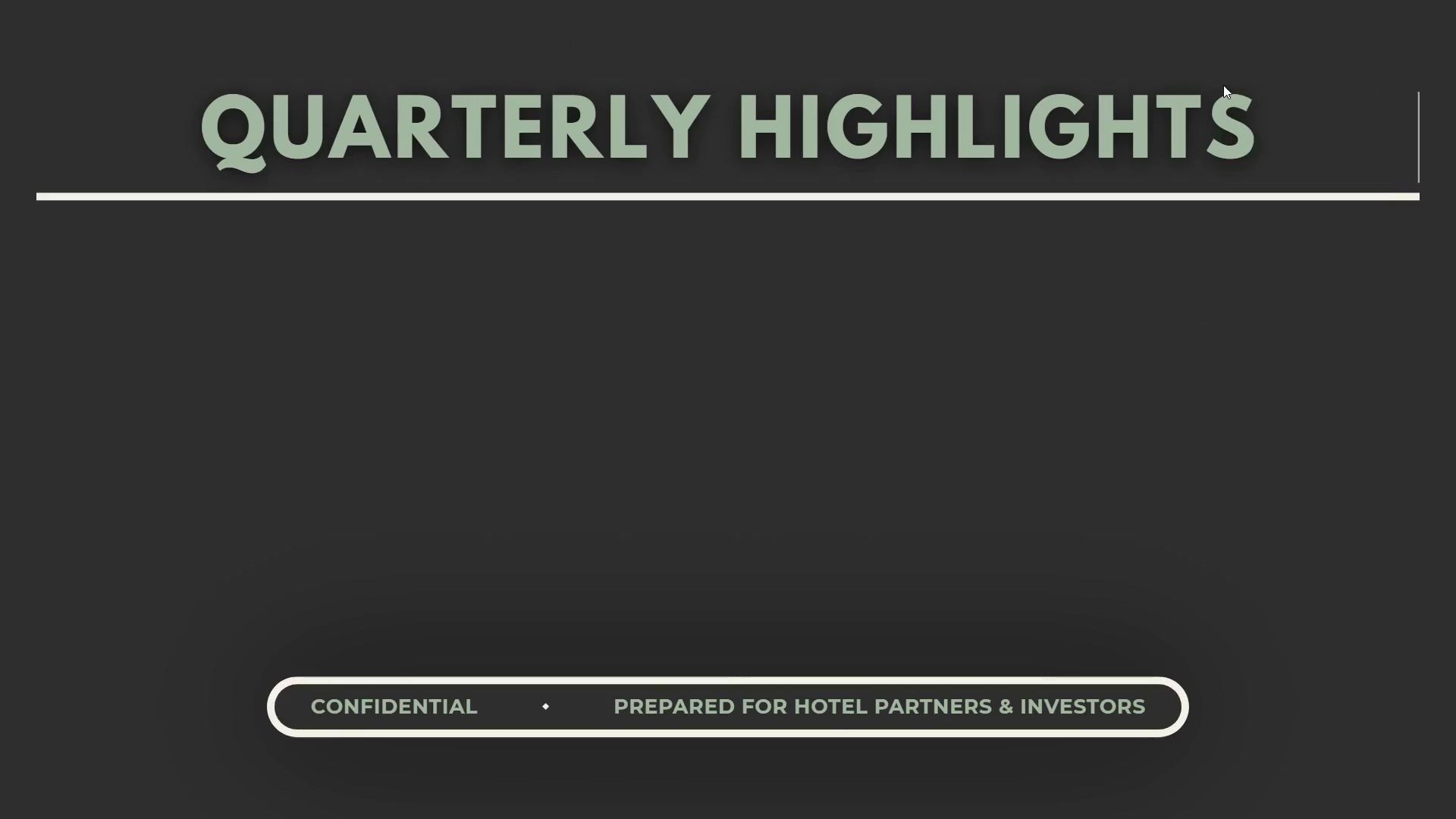 
key(ArrowRight)
 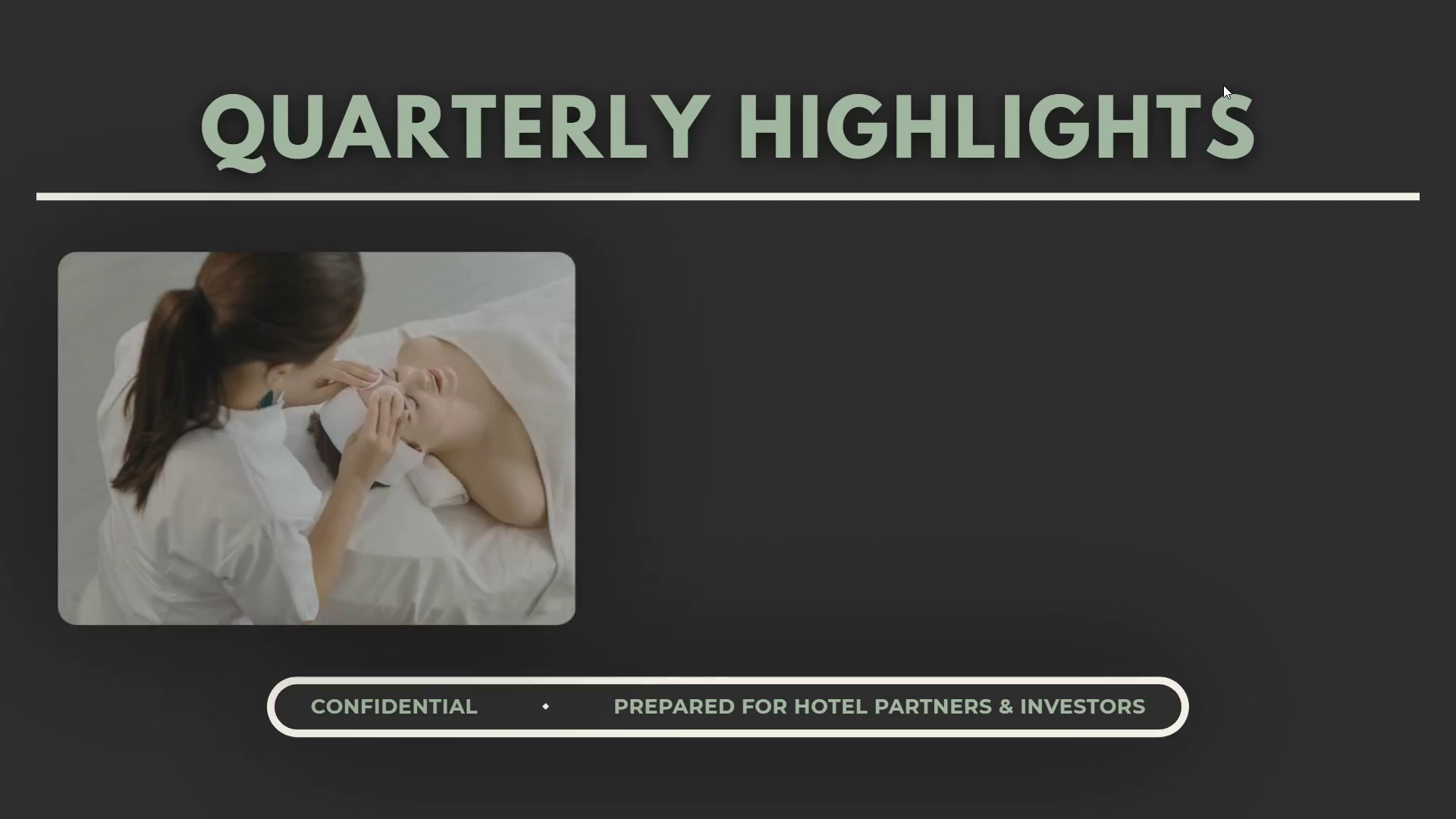 
key(ArrowRight)
 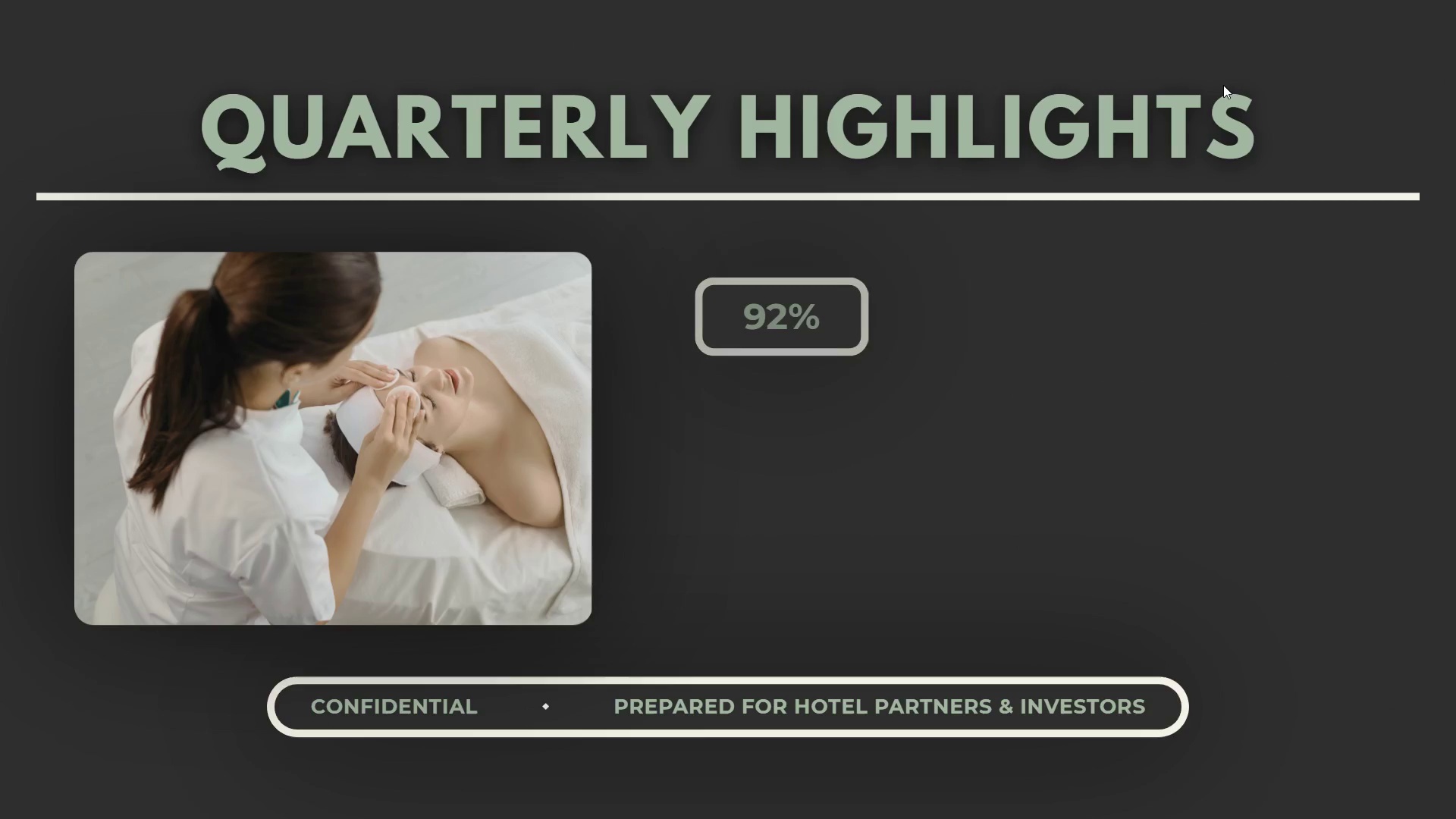 
key(ArrowRight)
 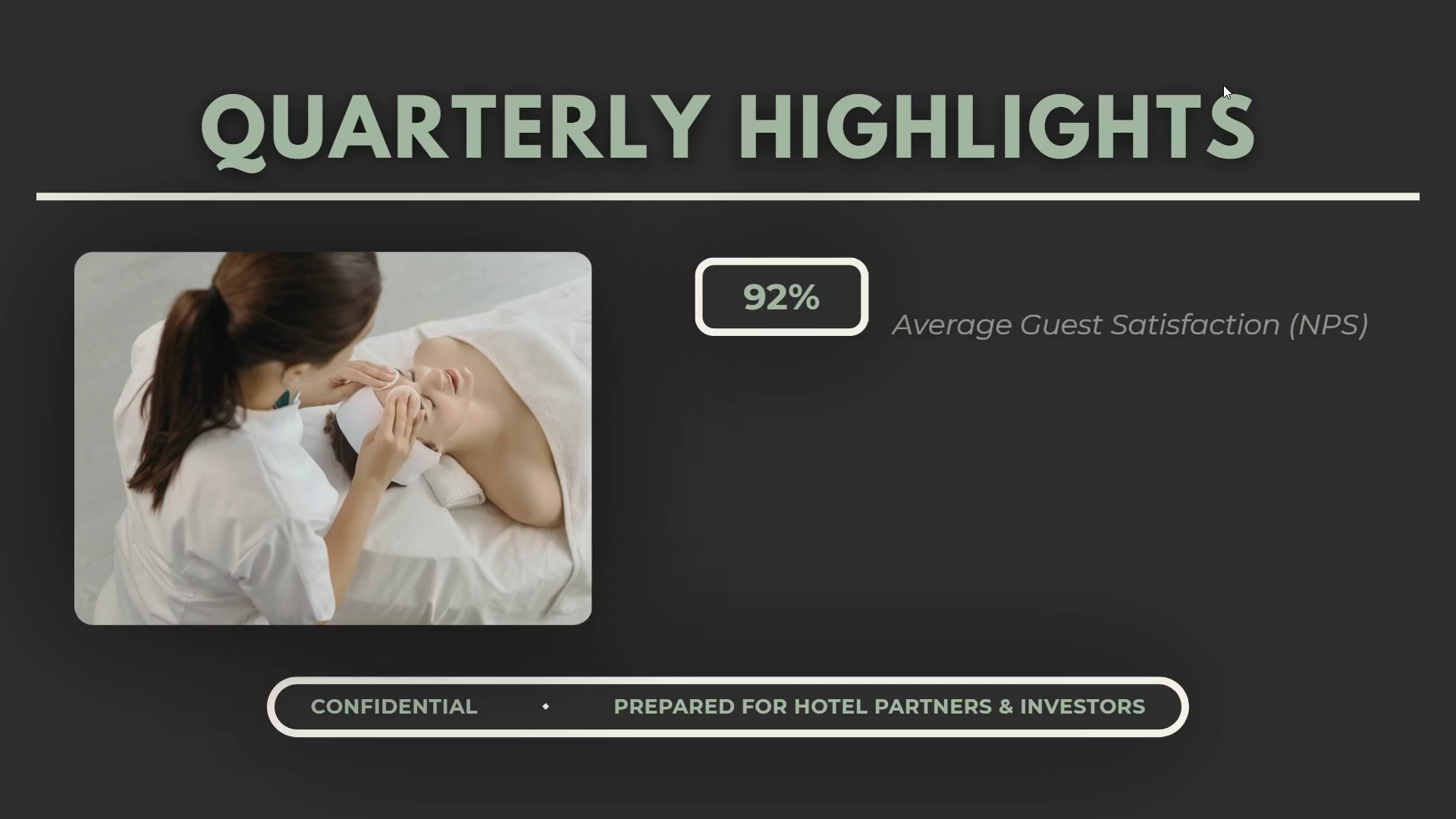 
key(ArrowRight)
 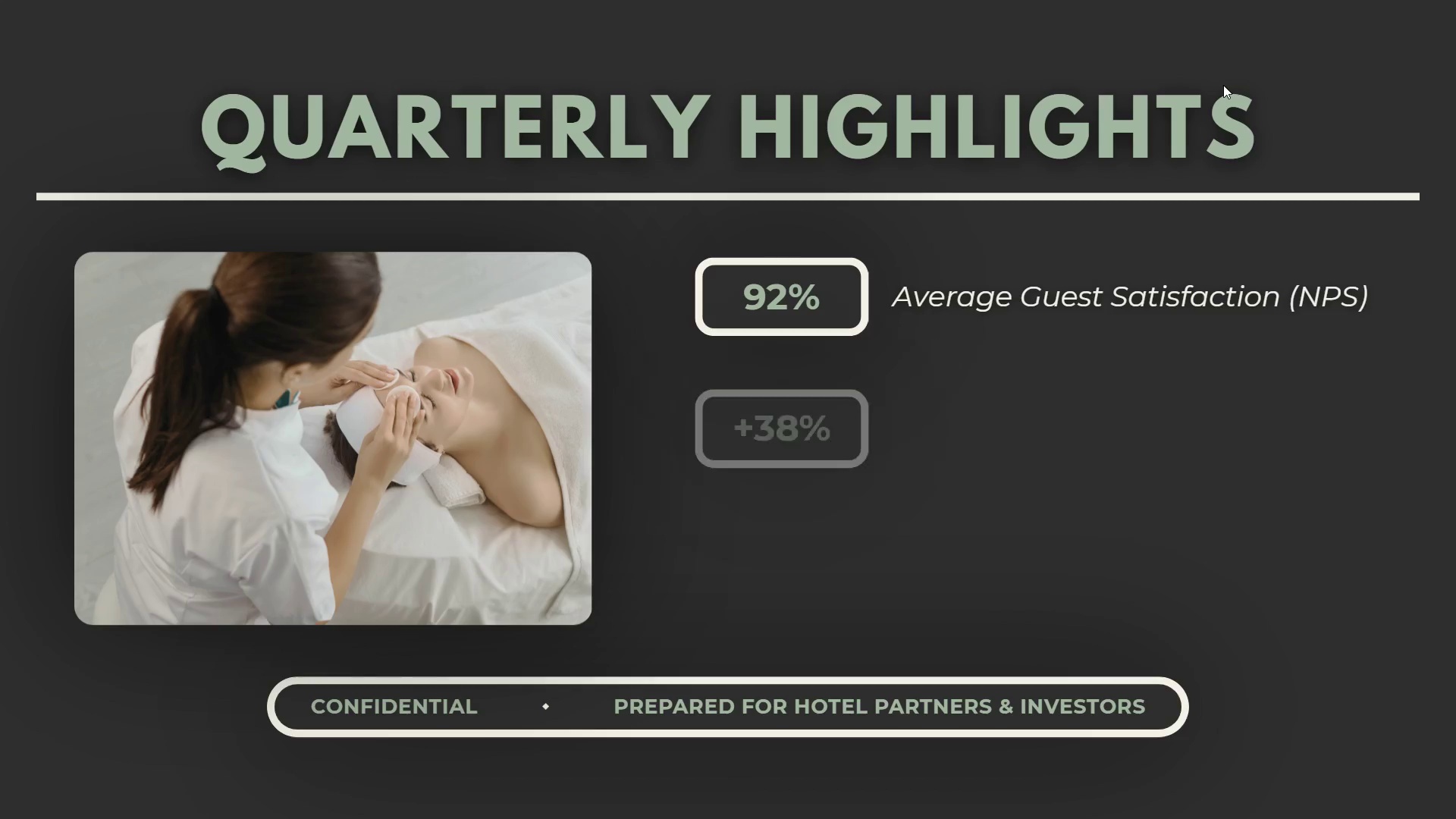 
key(ArrowRight)
 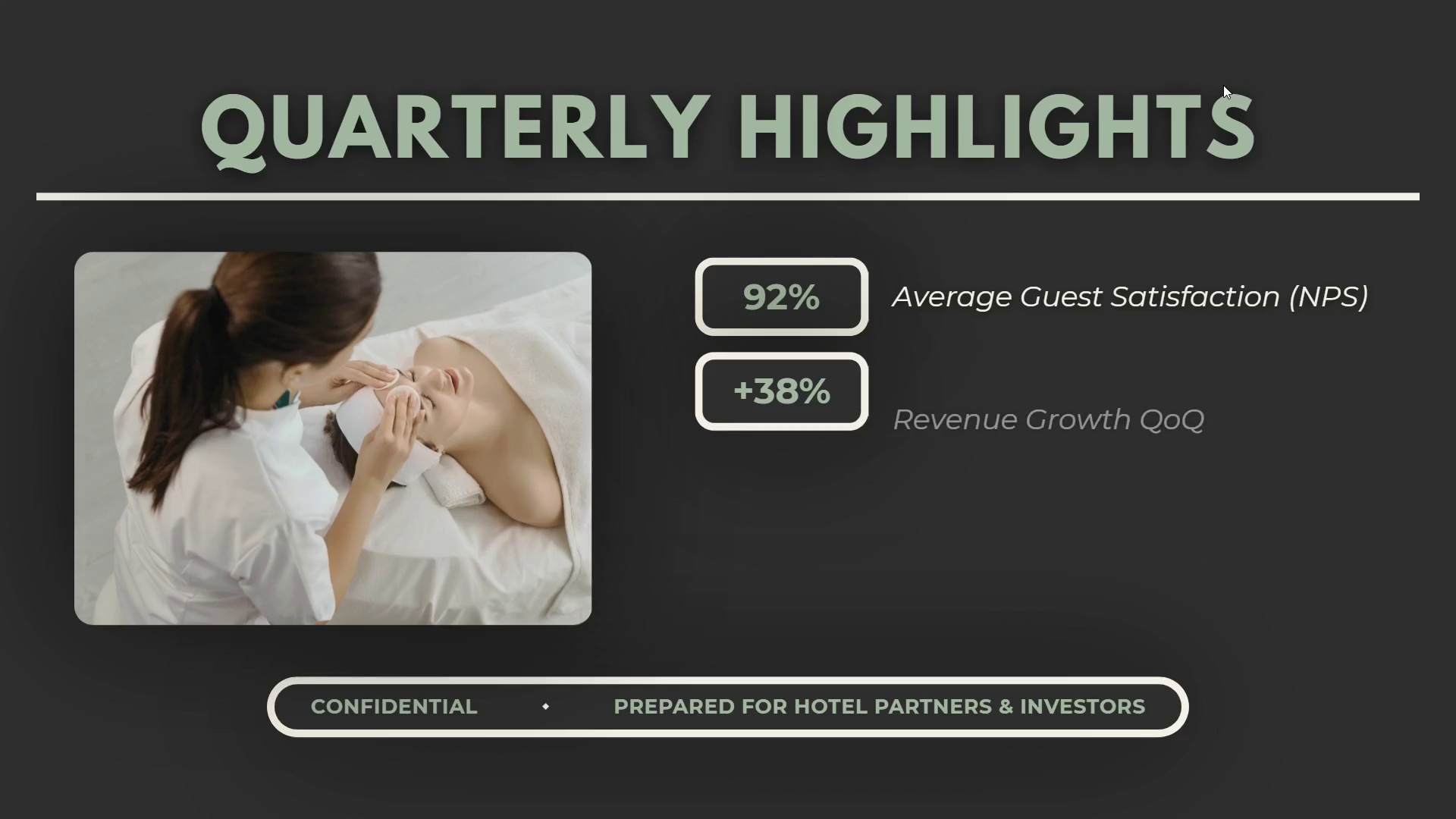 
key(ArrowRight)
 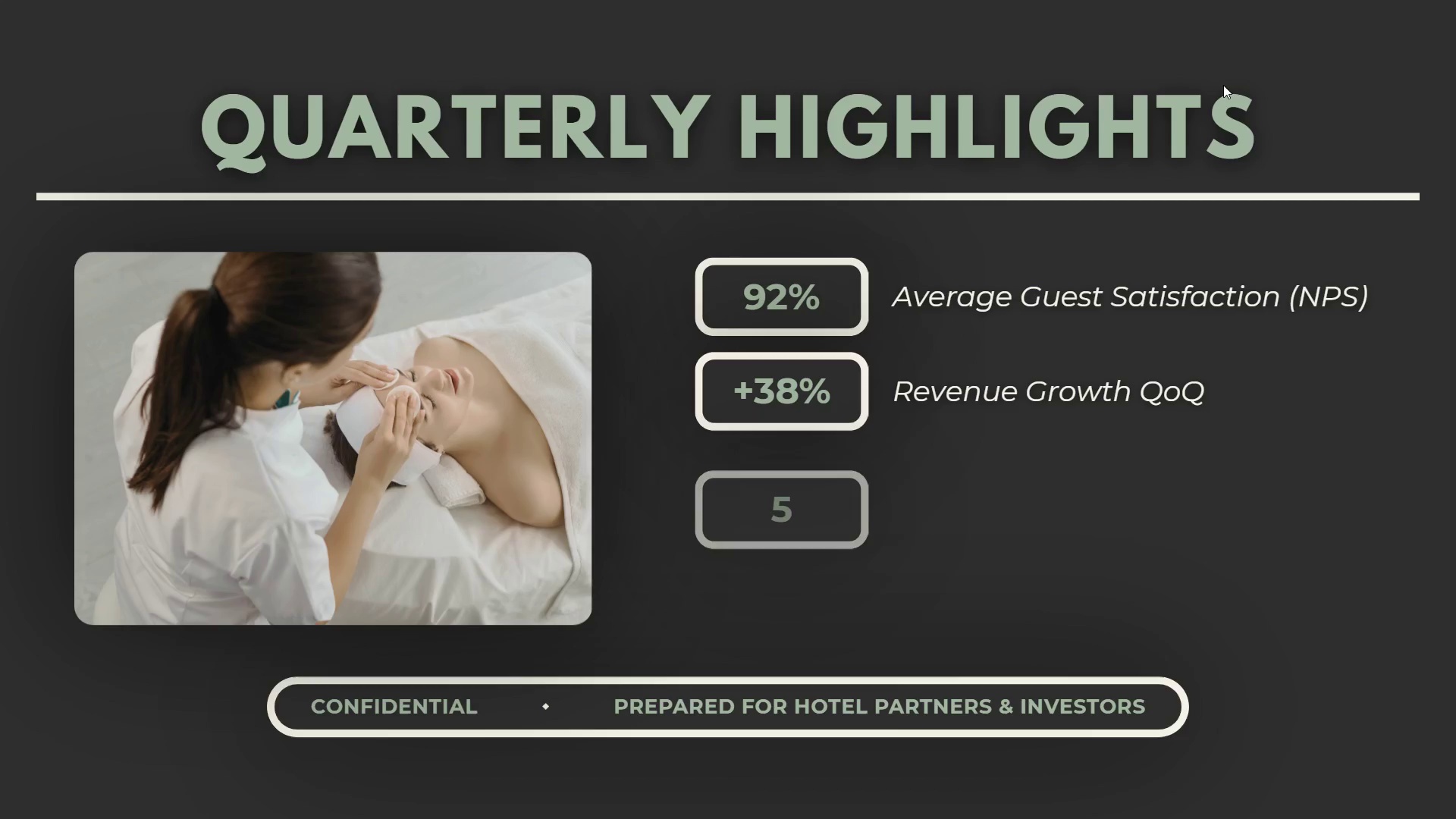 
key(ArrowRight)
 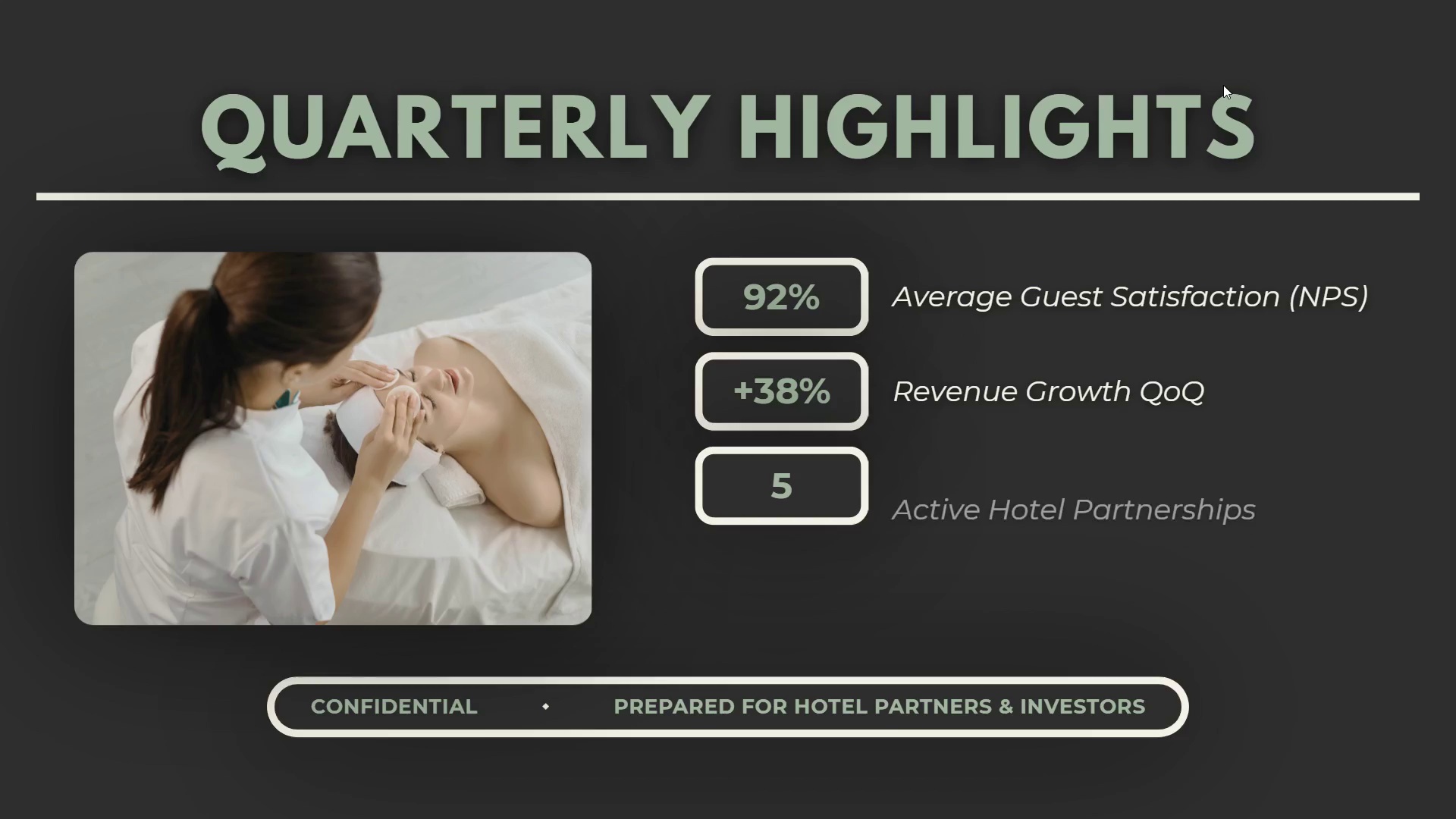 
key(ArrowRight)
 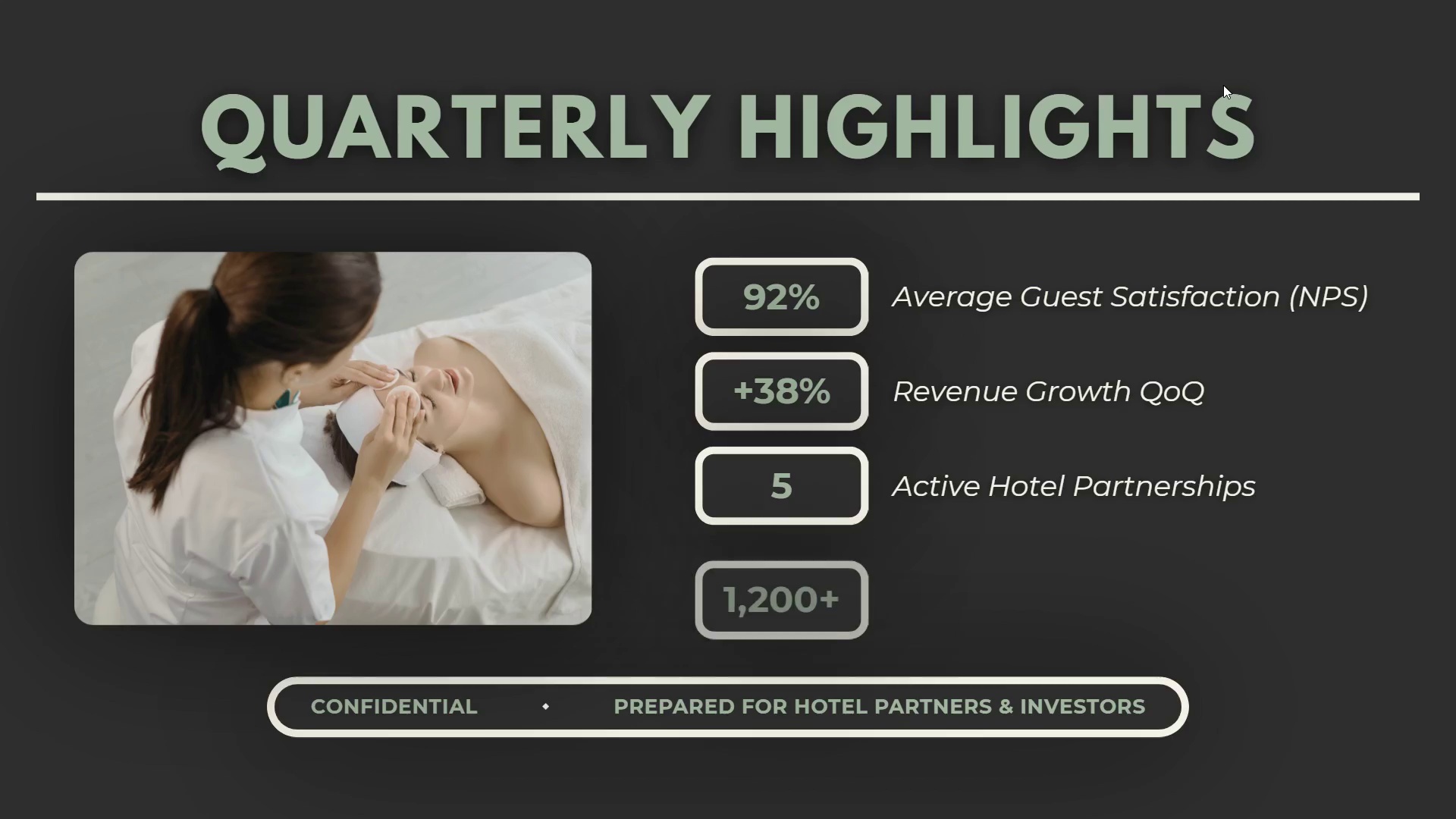 
key(ArrowRight)
 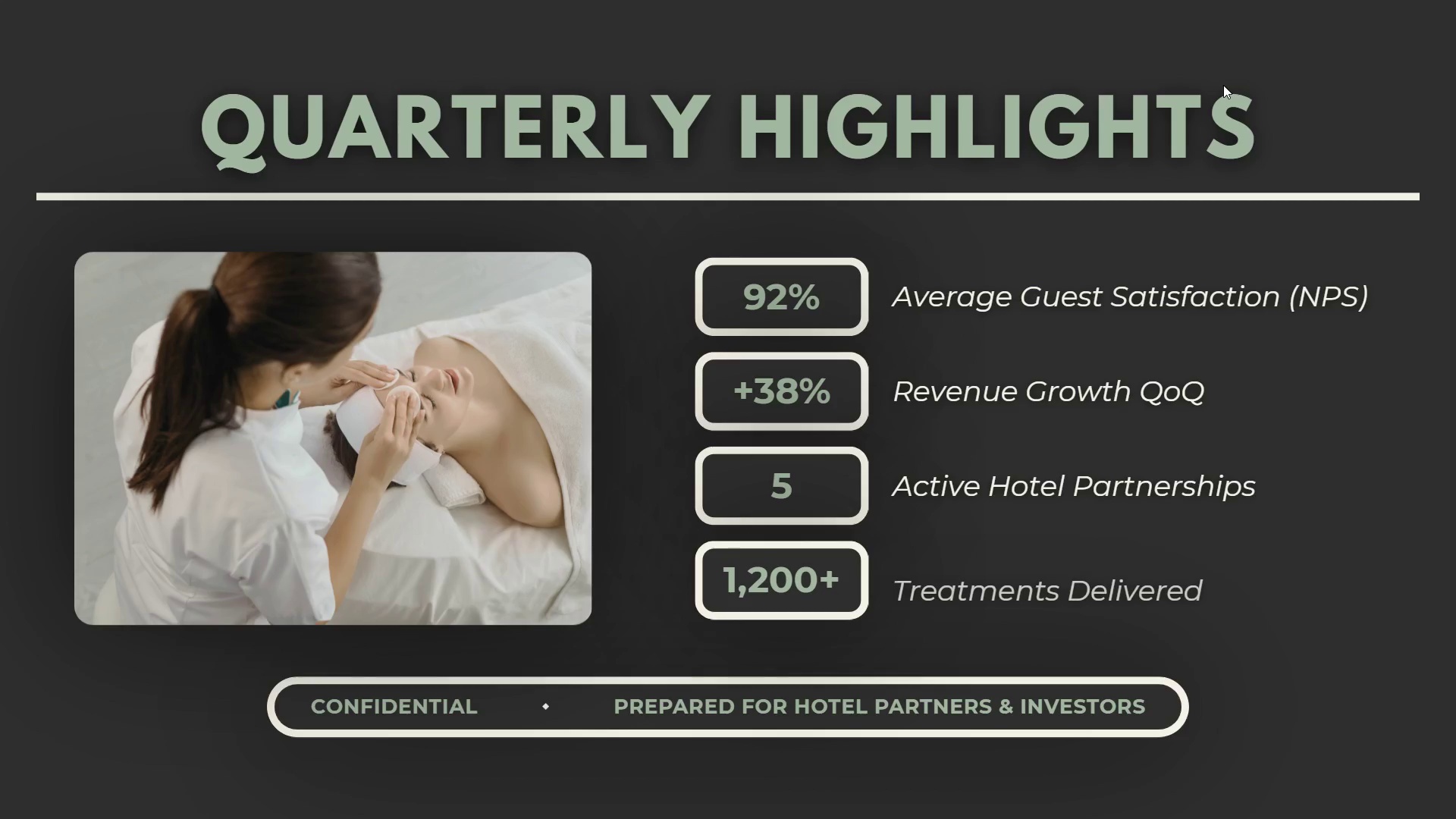 
key(ArrowRight)
 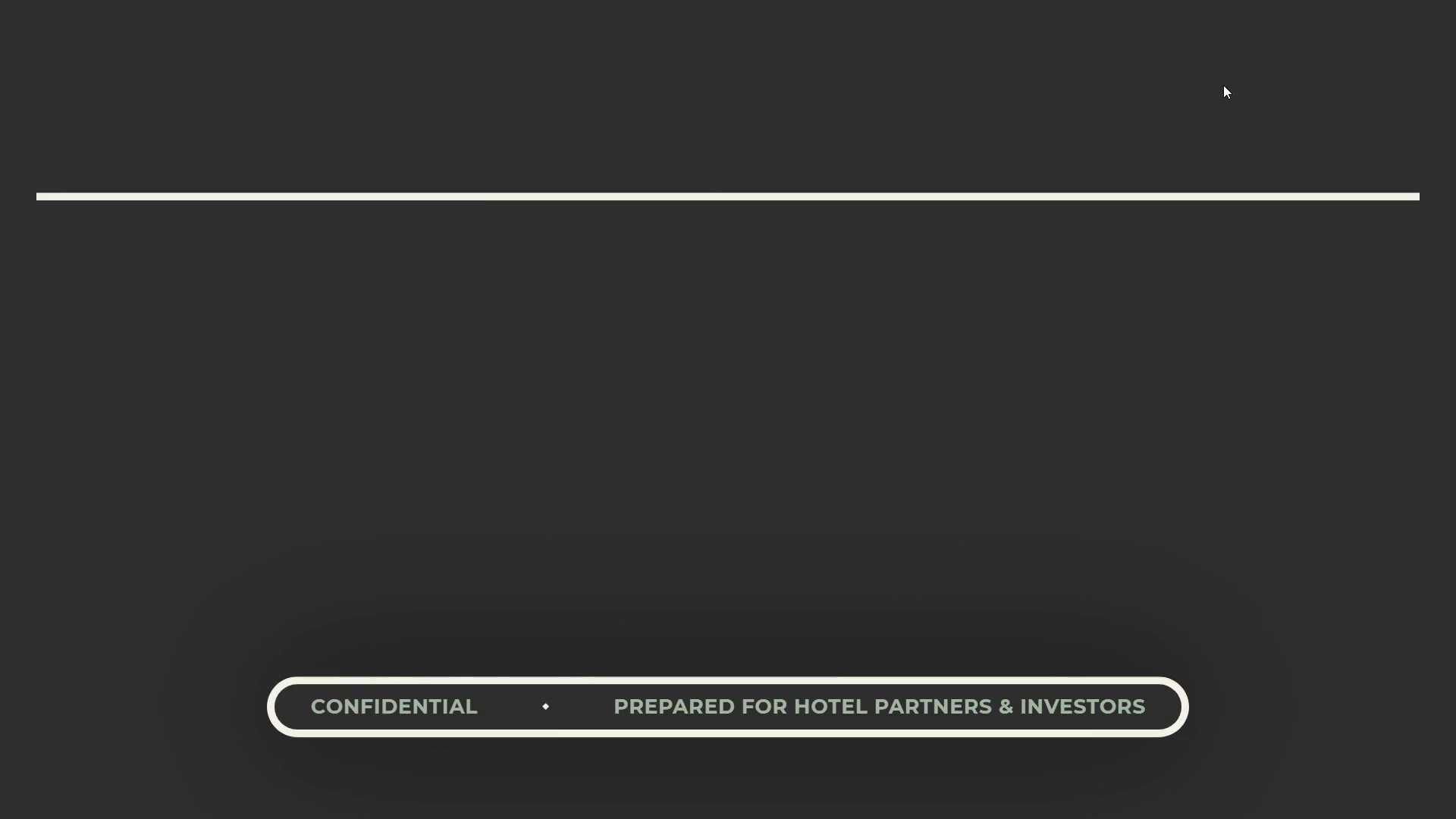 
key(ArrowRight)
 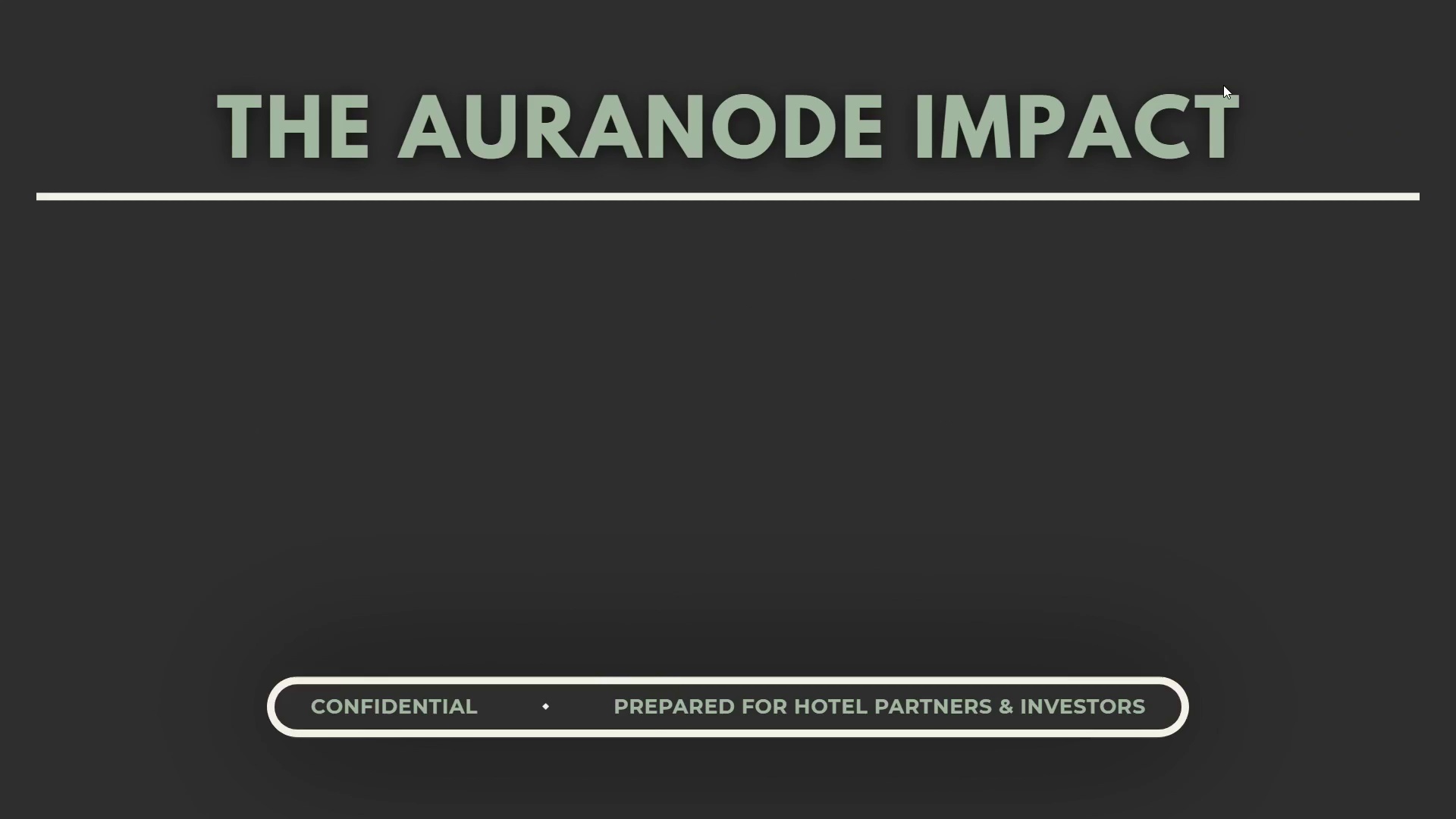 
key(ArrowRight)
 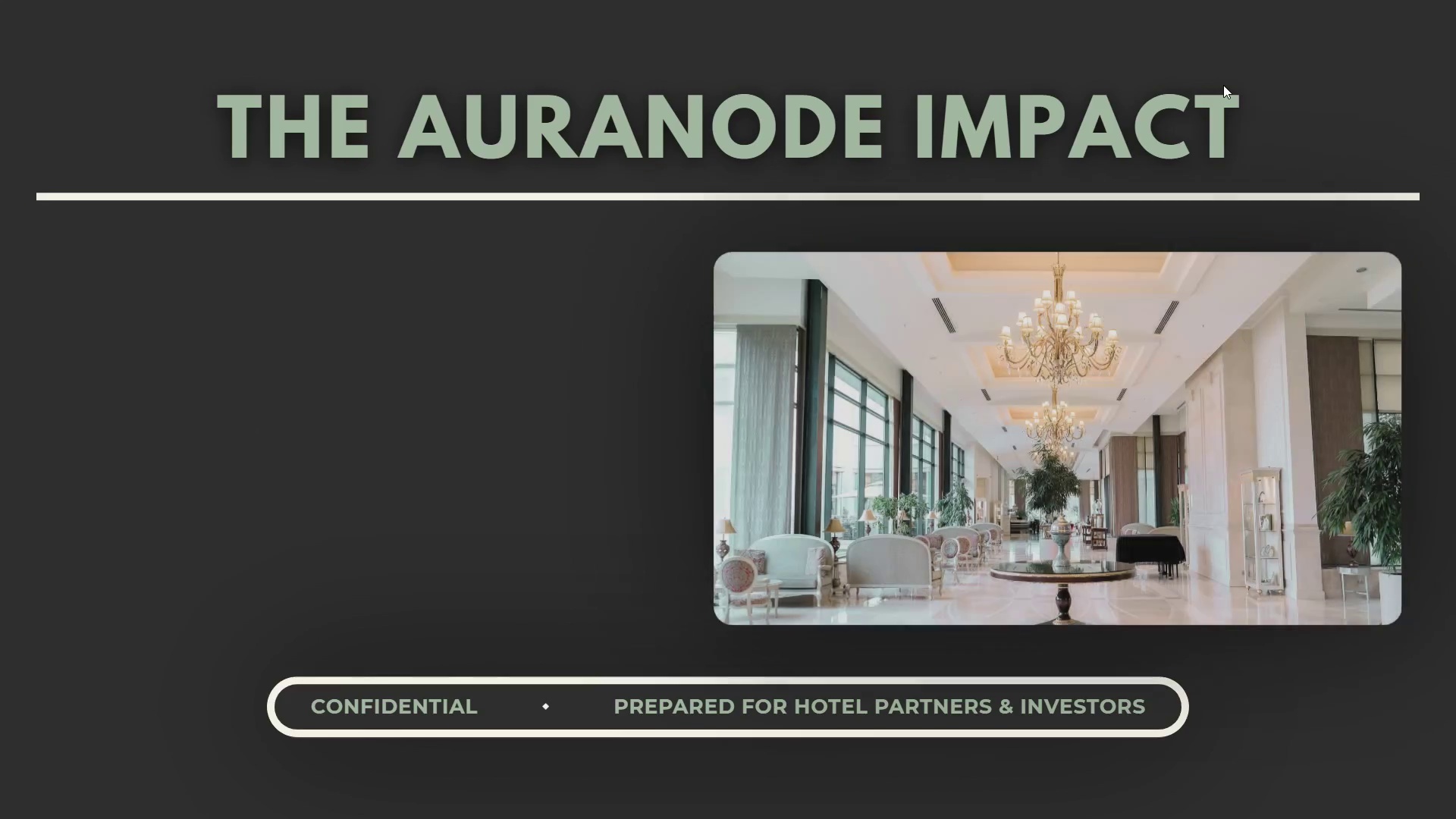 
key(ArrowRight)
 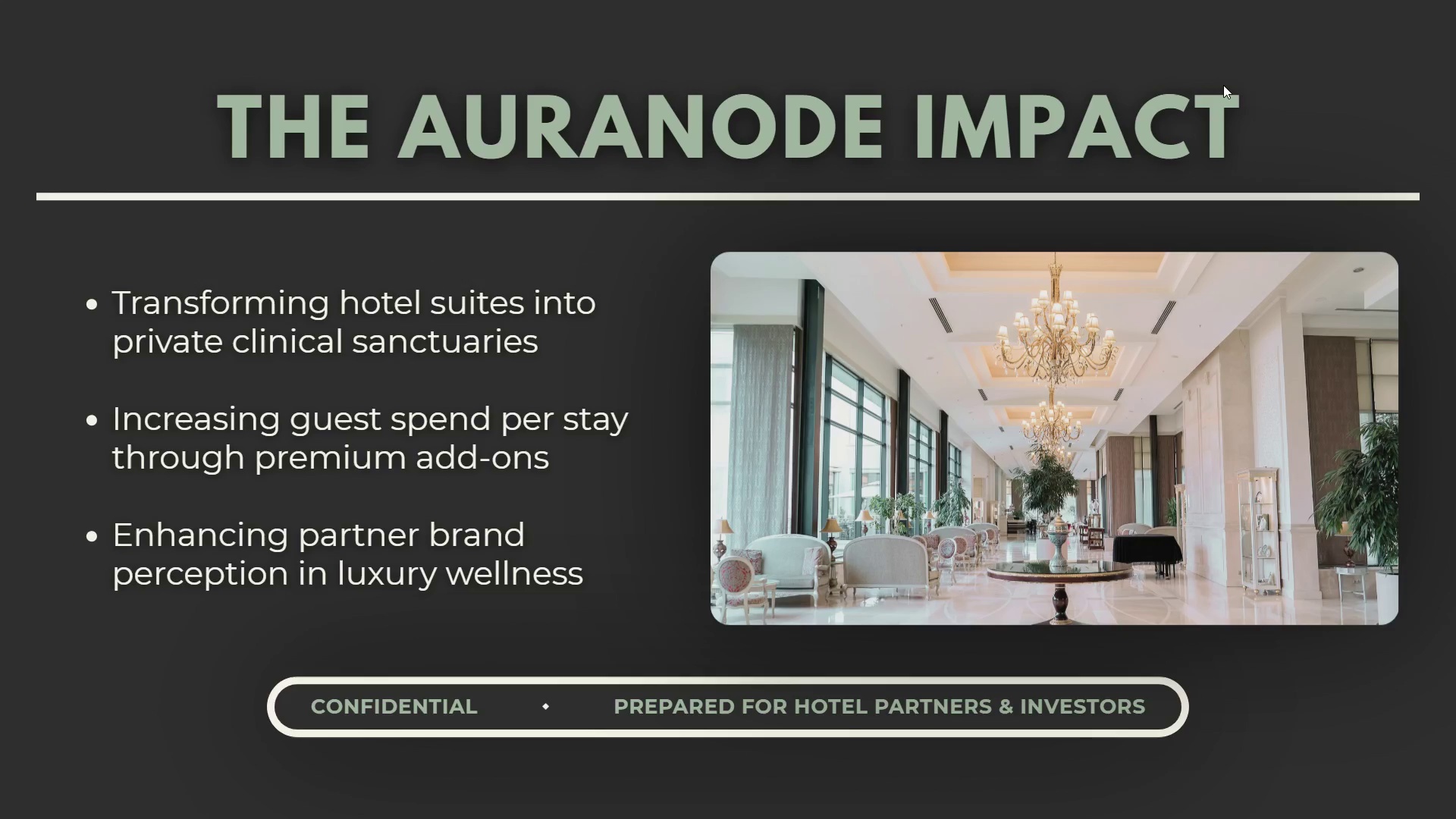 
key(ArrowRight)
 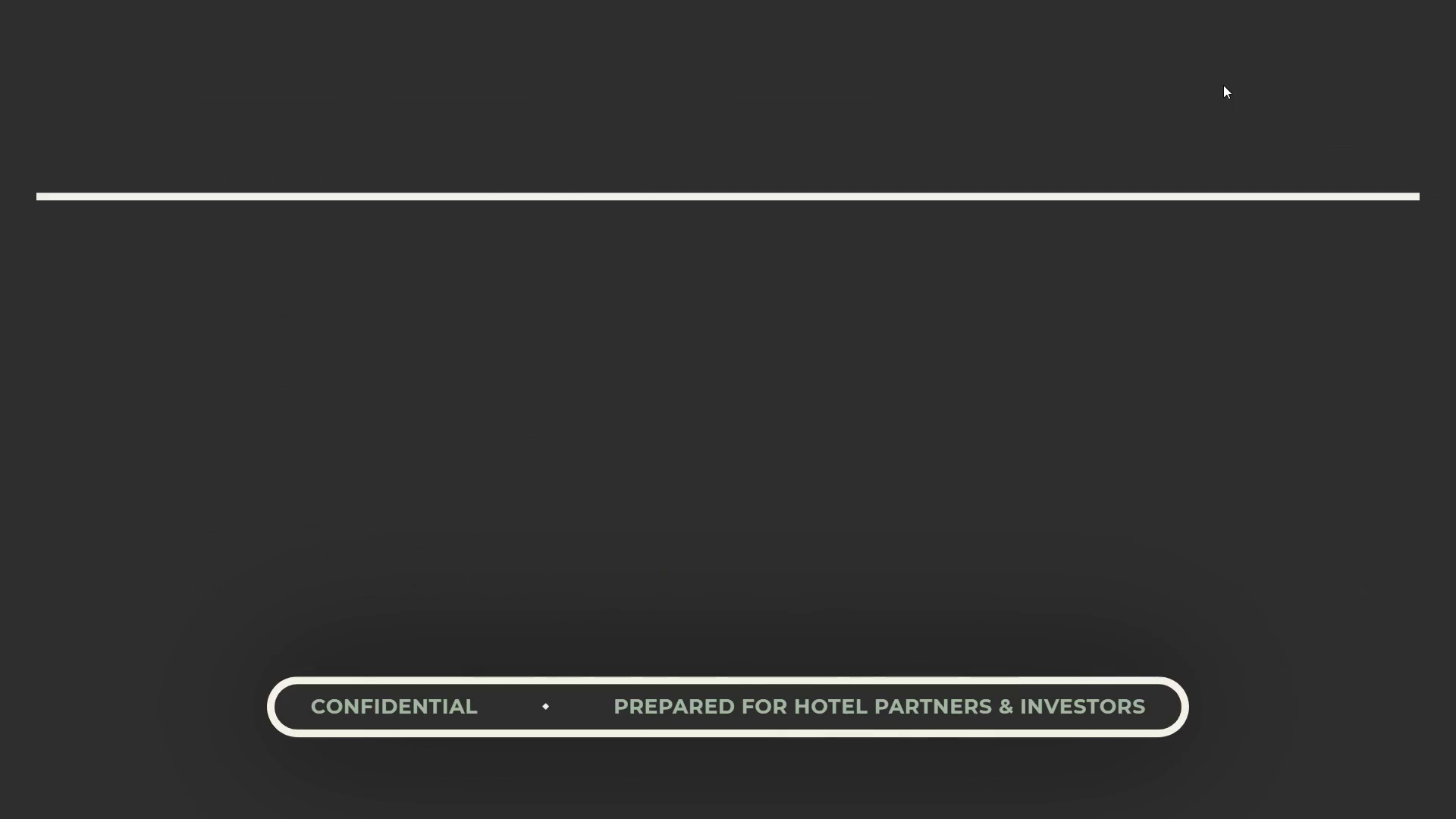 
key(ArrowRight)
 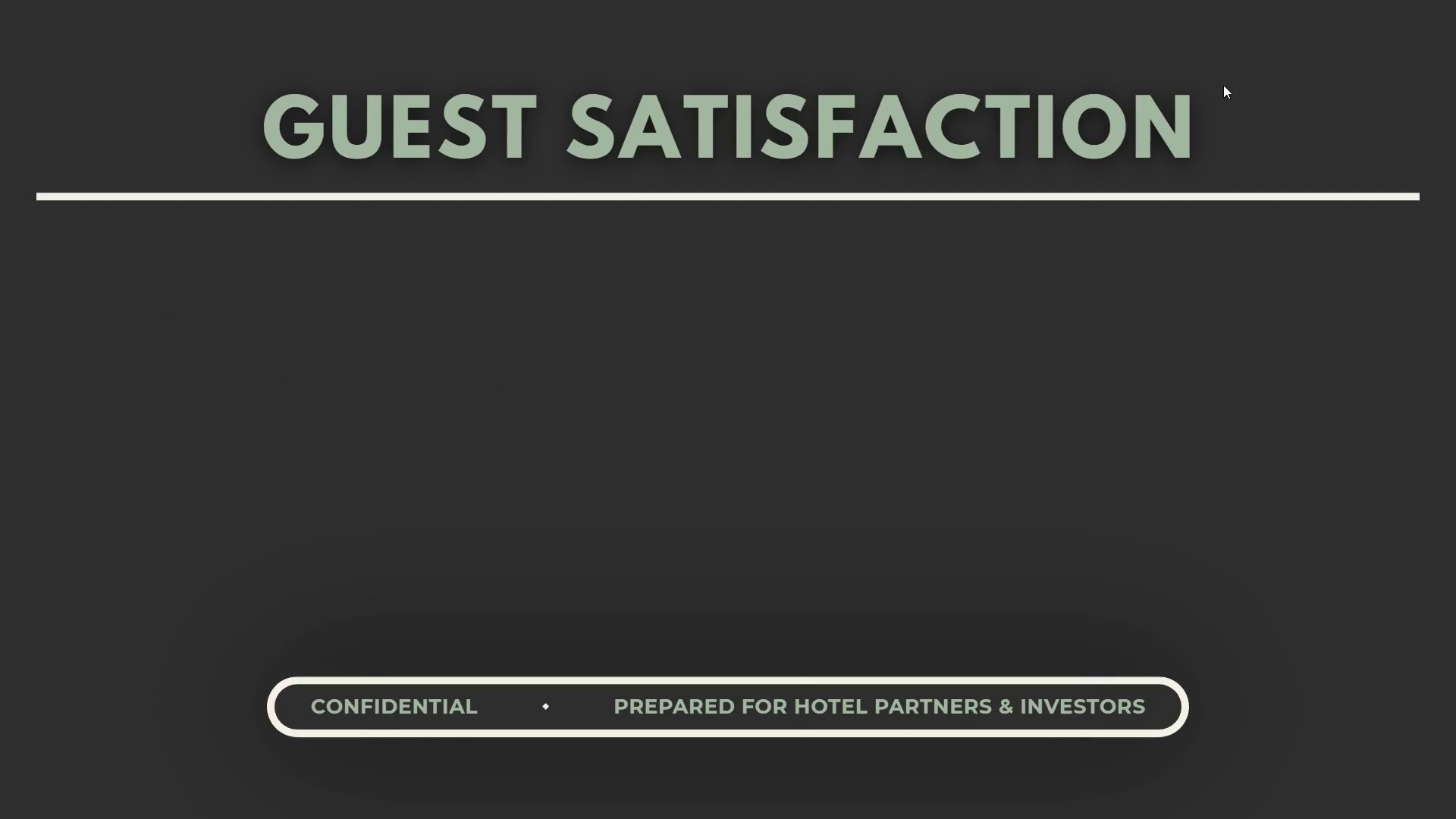 
key(ArrowRight)
 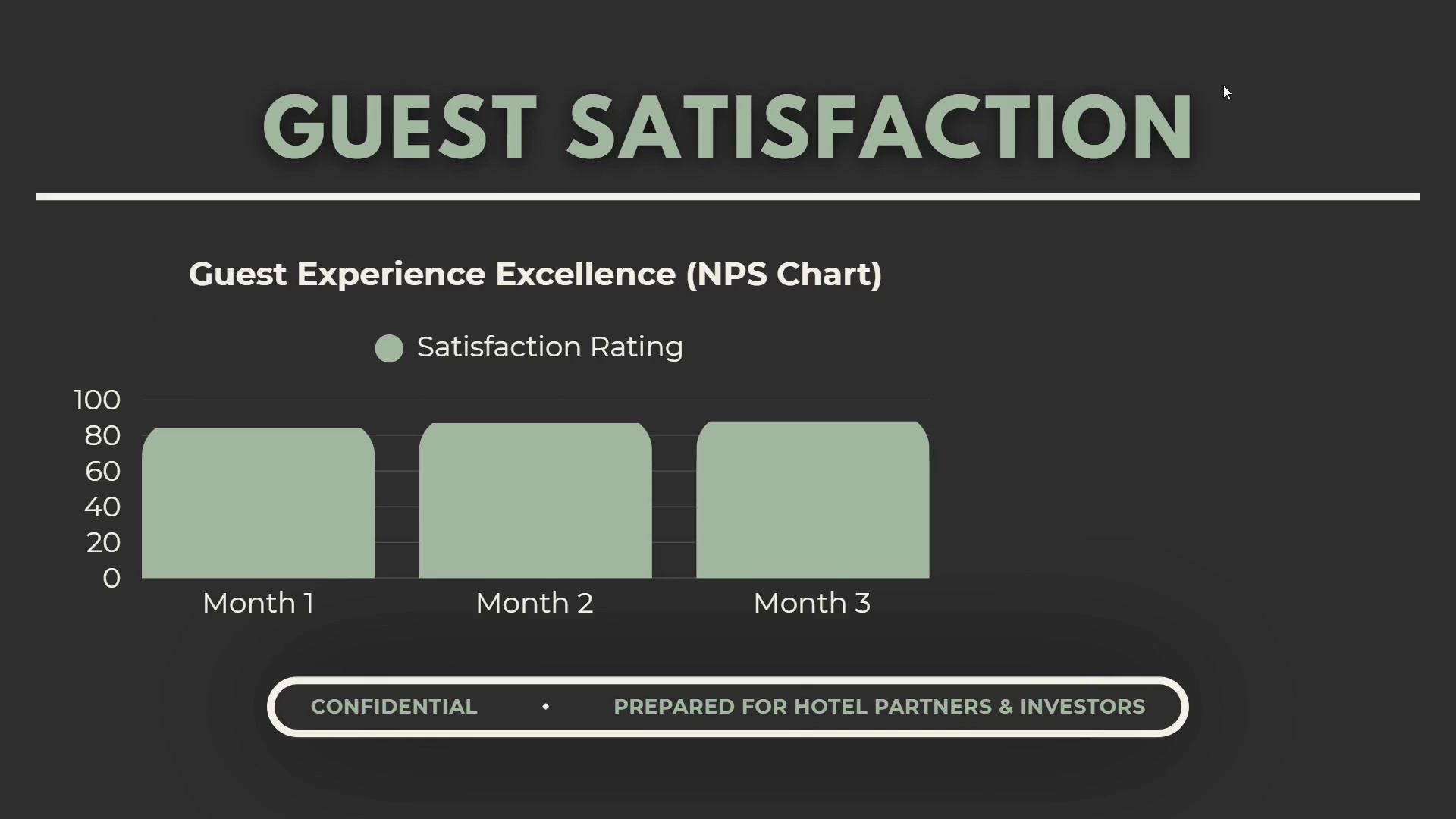 
key(ArrowRight)
 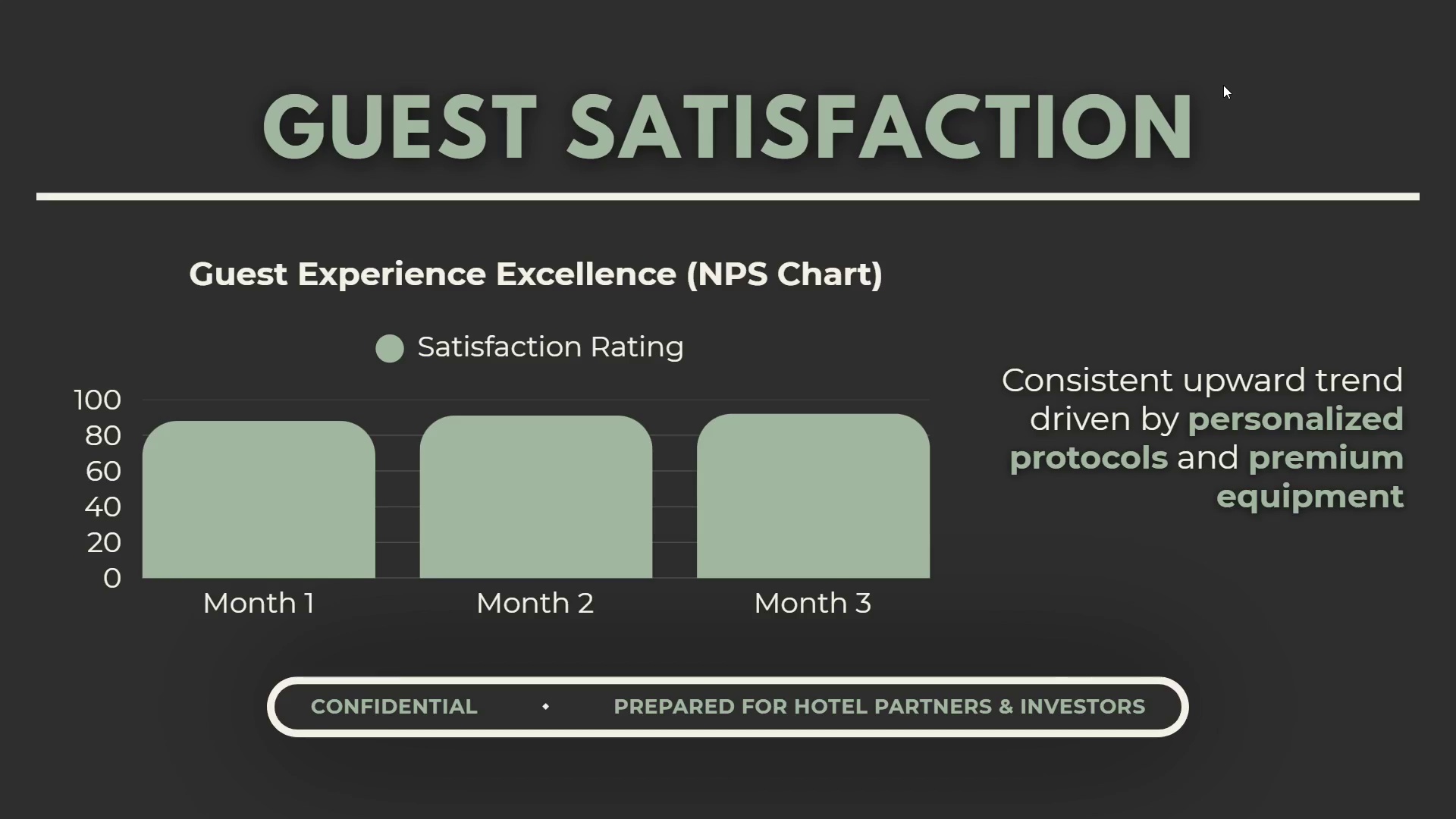 
key(ArrowRight)
 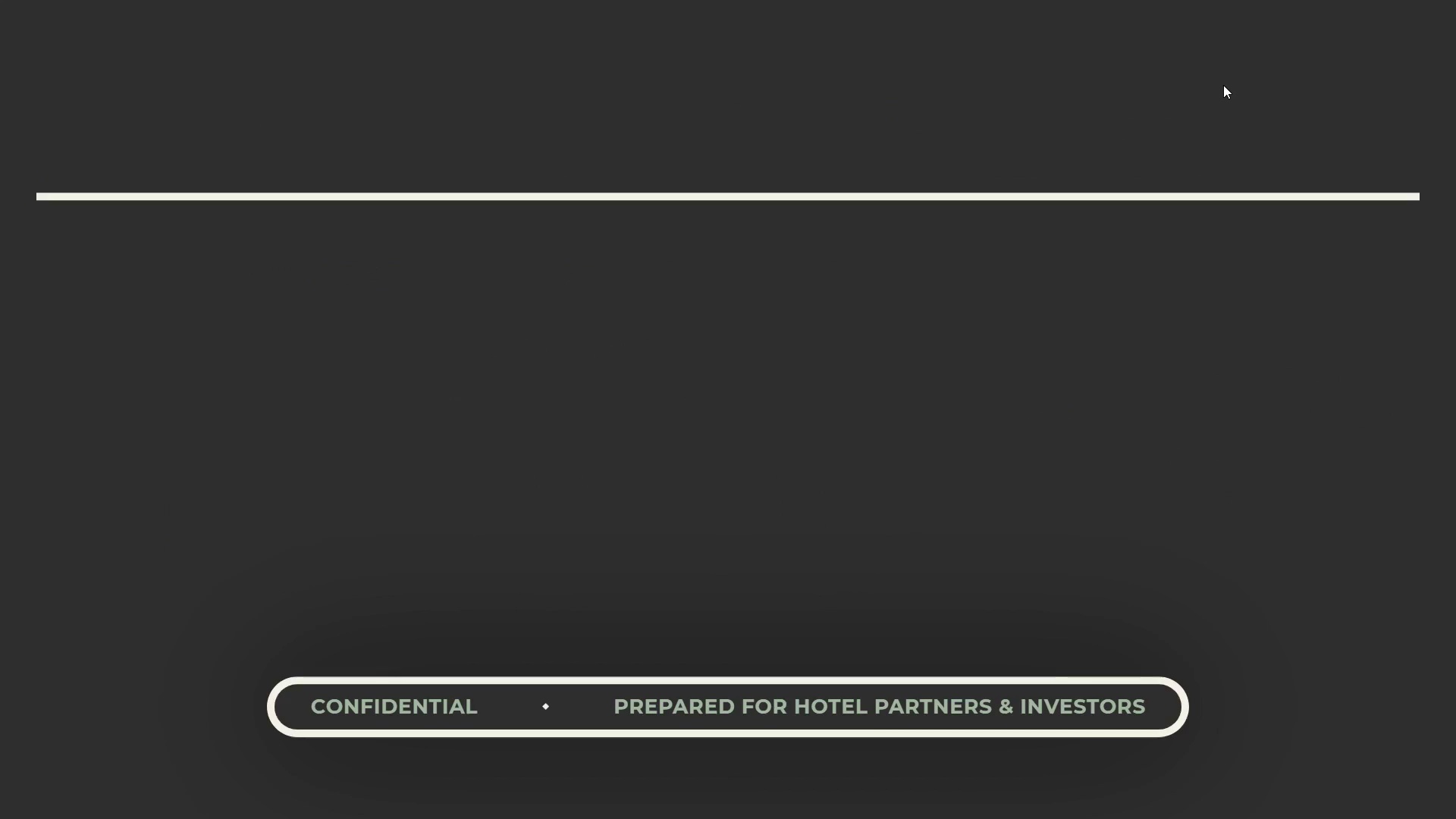 
key(ArrowRight)
 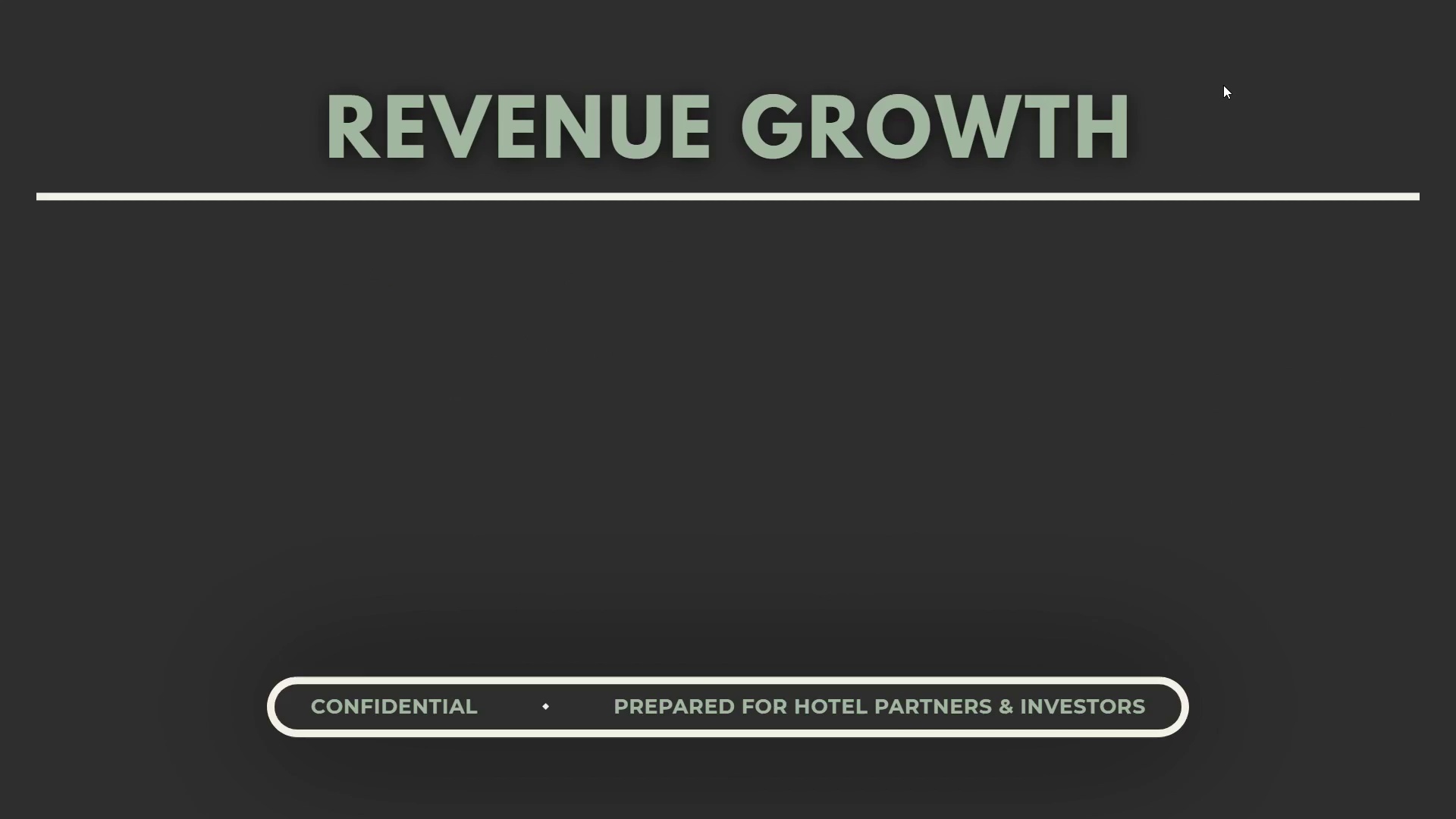 
key(ArrowRight)
 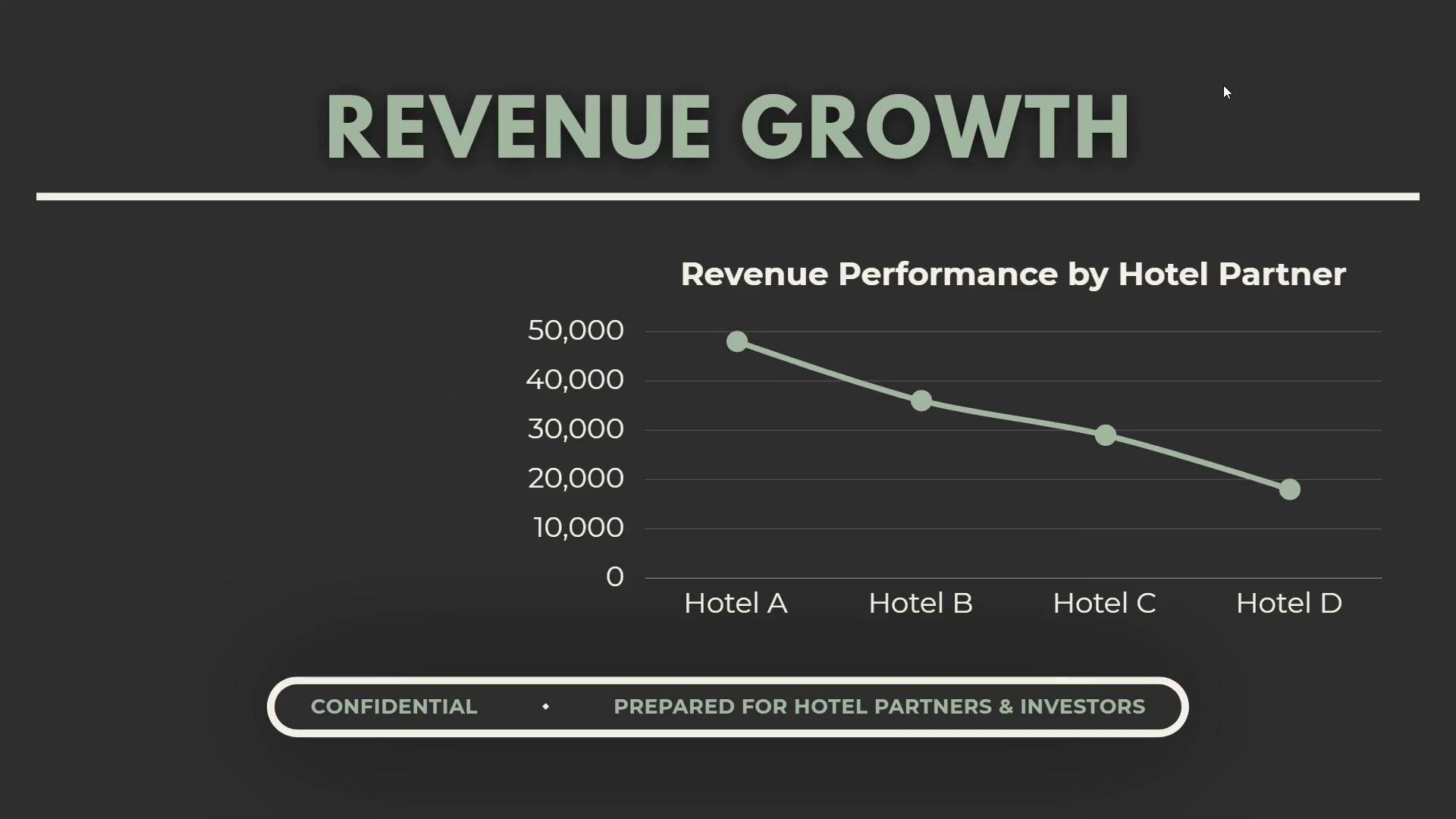 
key(ArrowRight)
 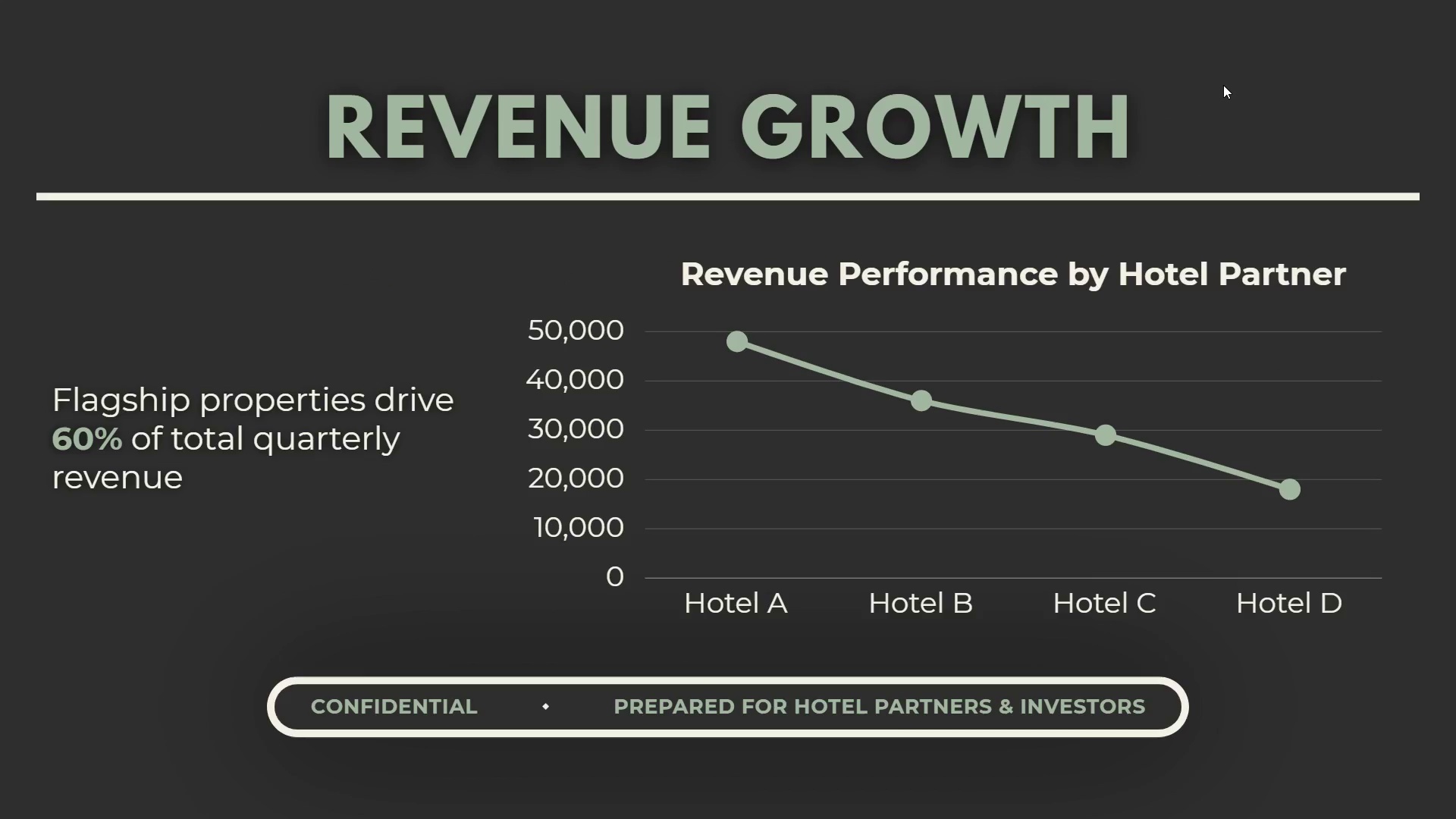 
key(ArrowRight)
 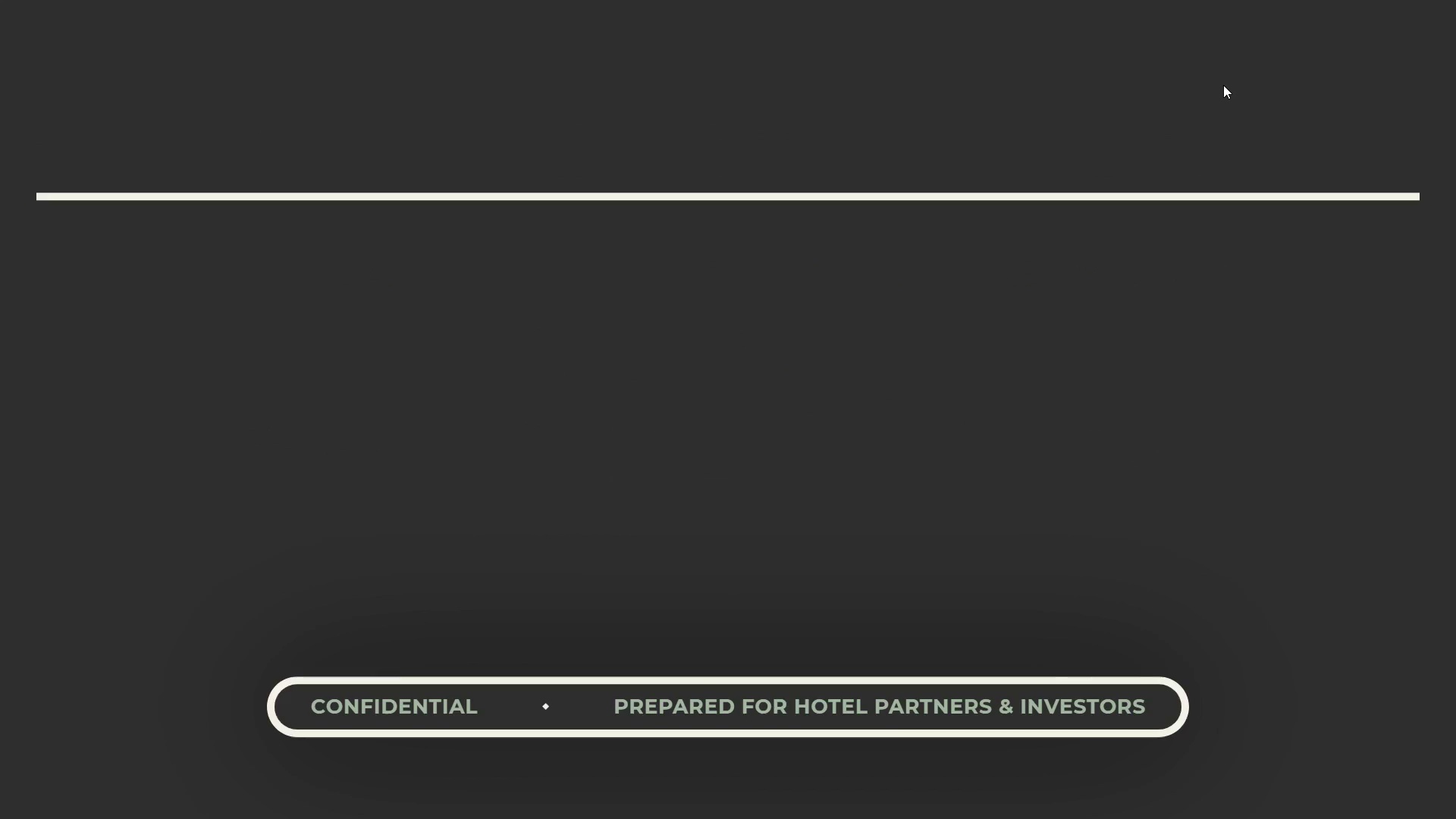 
key(ArrowRight)
 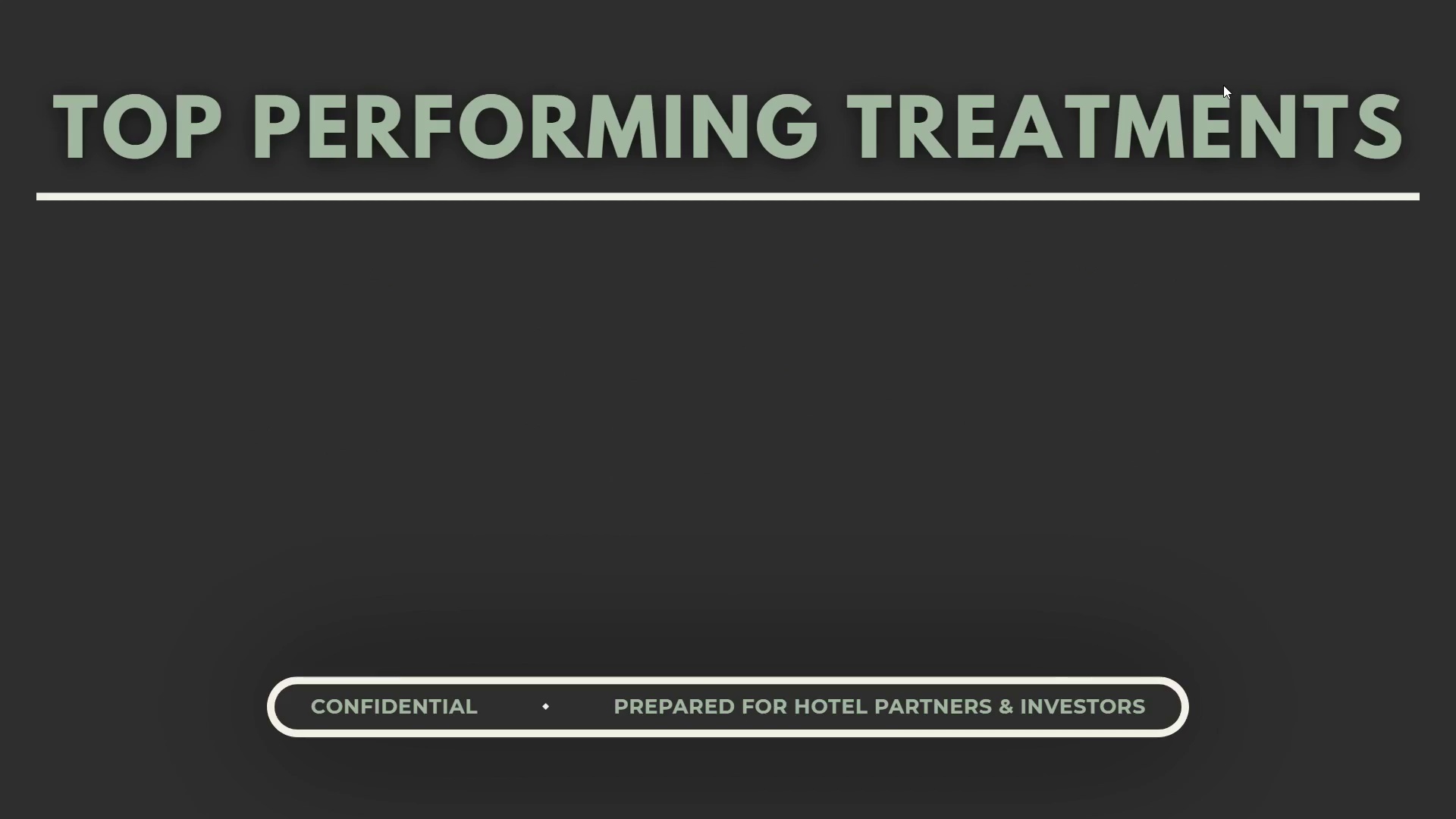 
key(ArrowRight)
 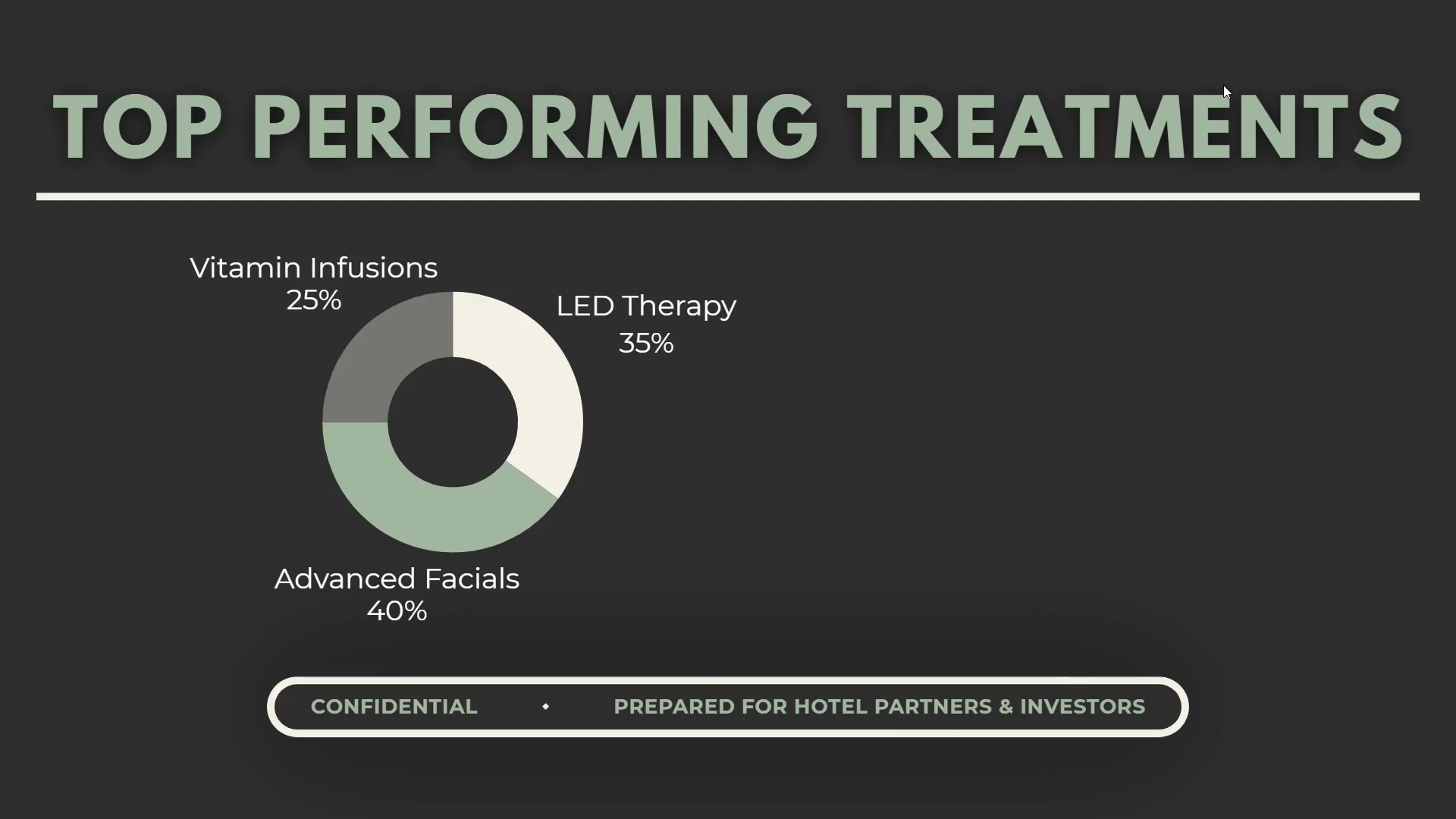 
key(ArrowRight)
 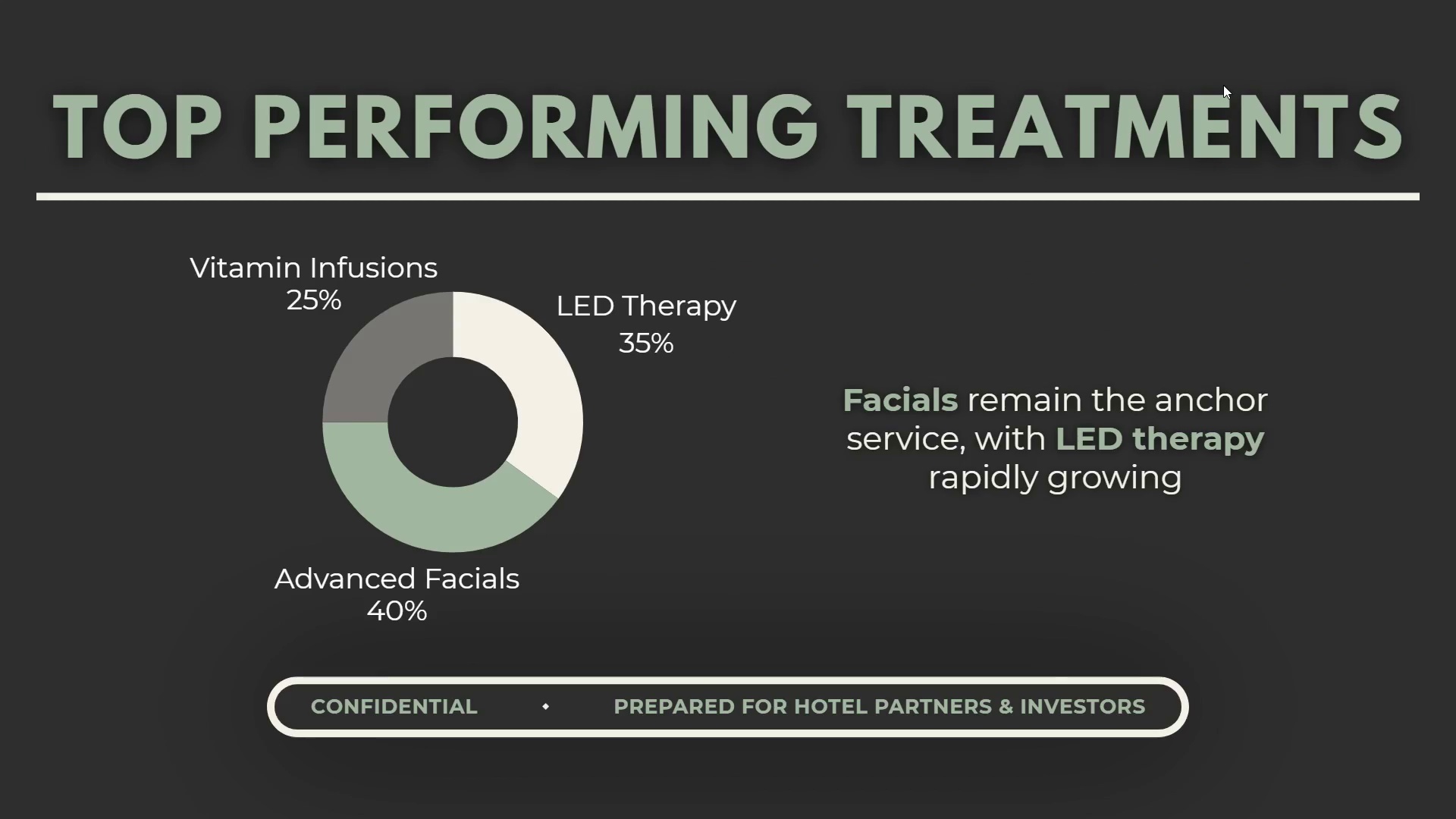 
key(ArrowRight)
 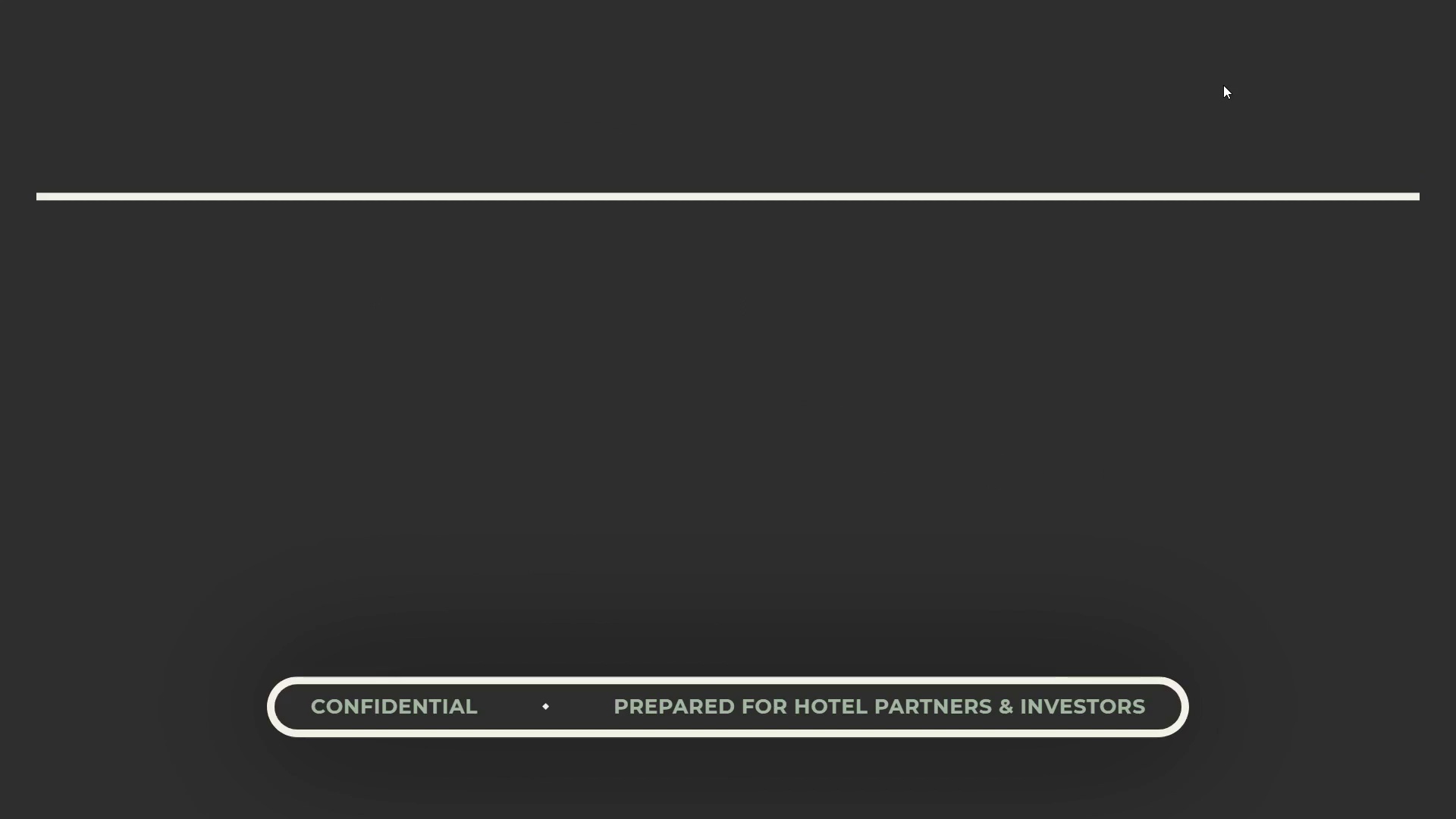 
key(ArrowRight)
 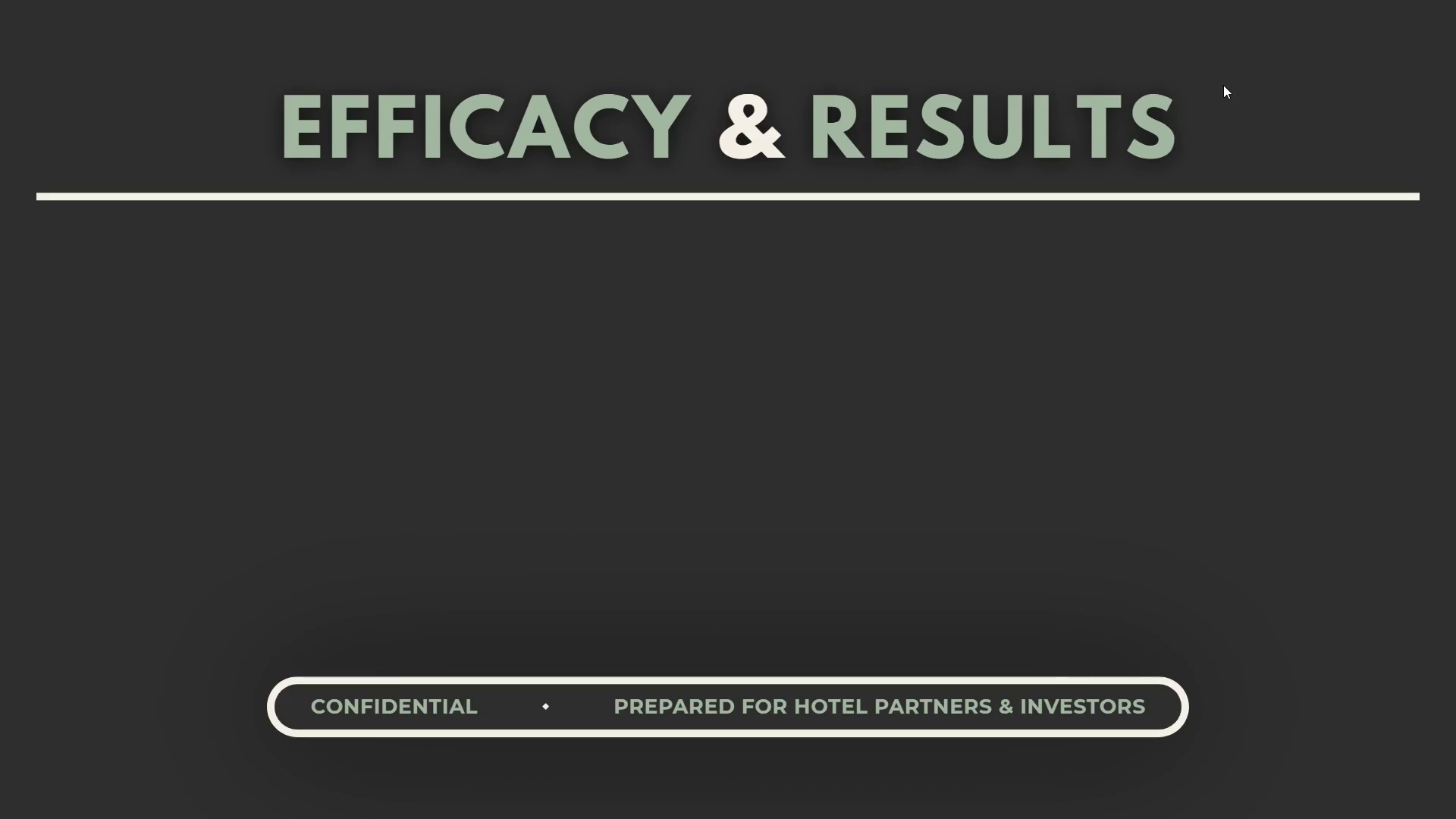 
key(ArrowRight)
 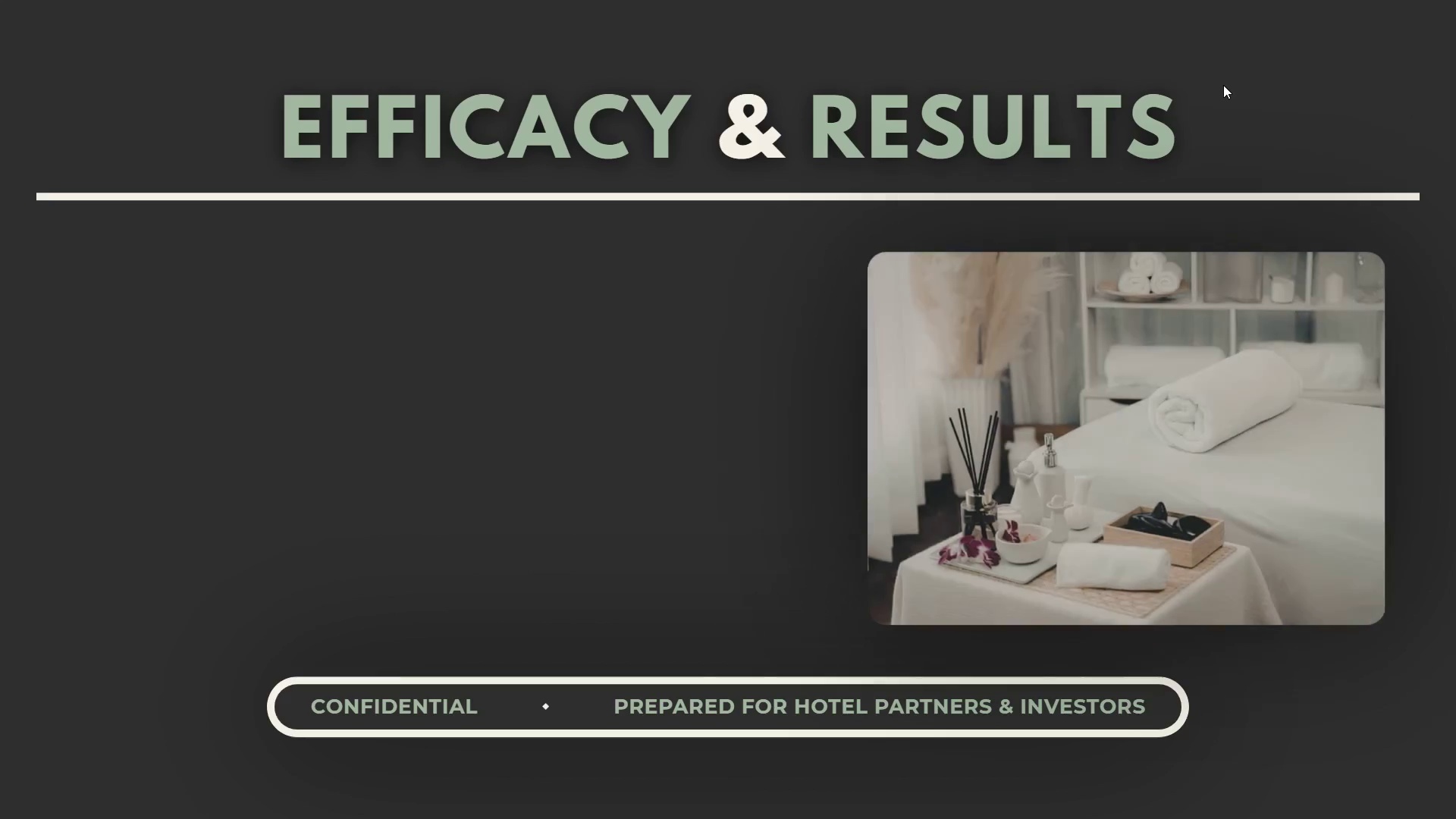 
key(ArrowRight)
 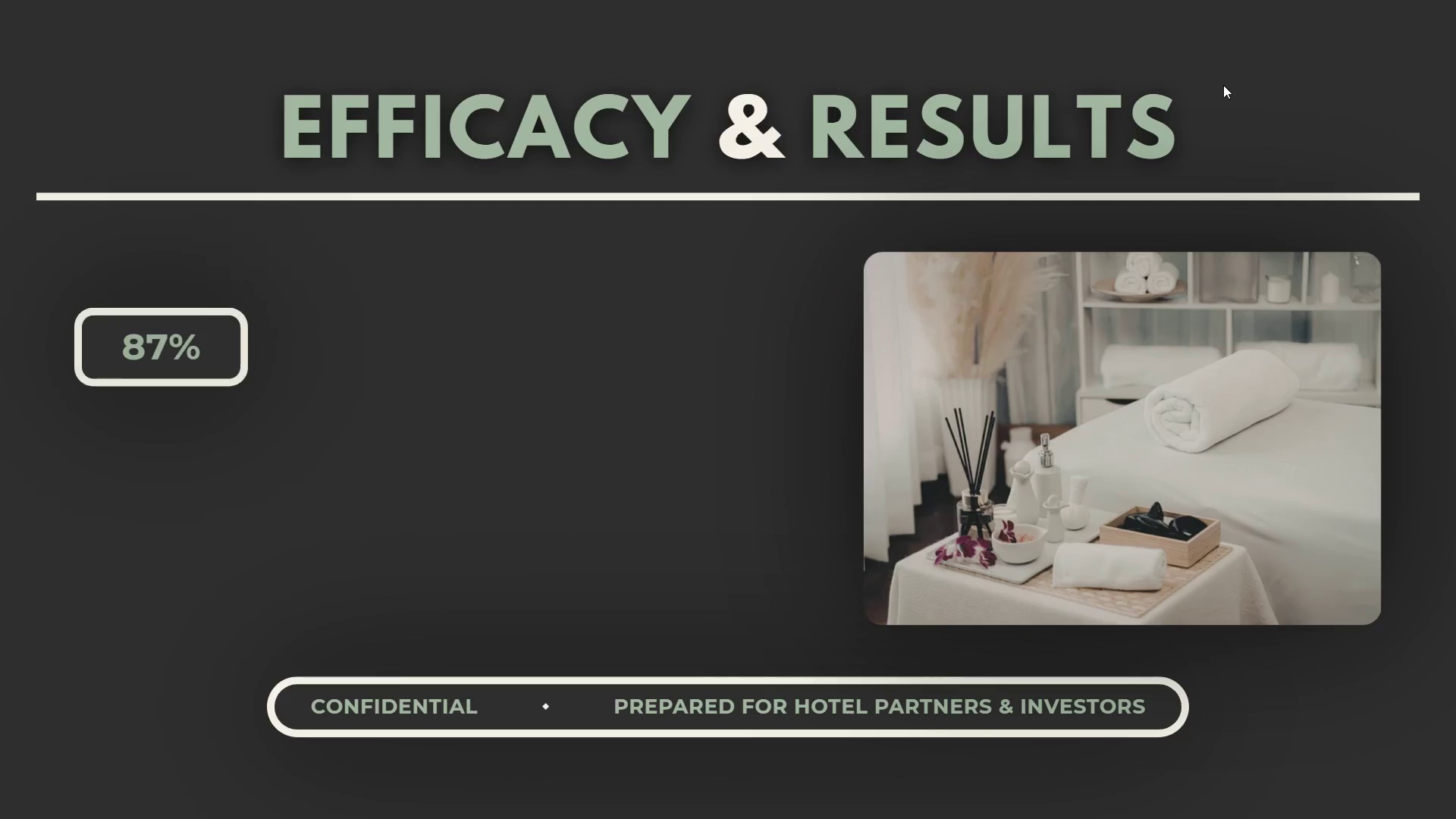 
key(ArrowRight)
 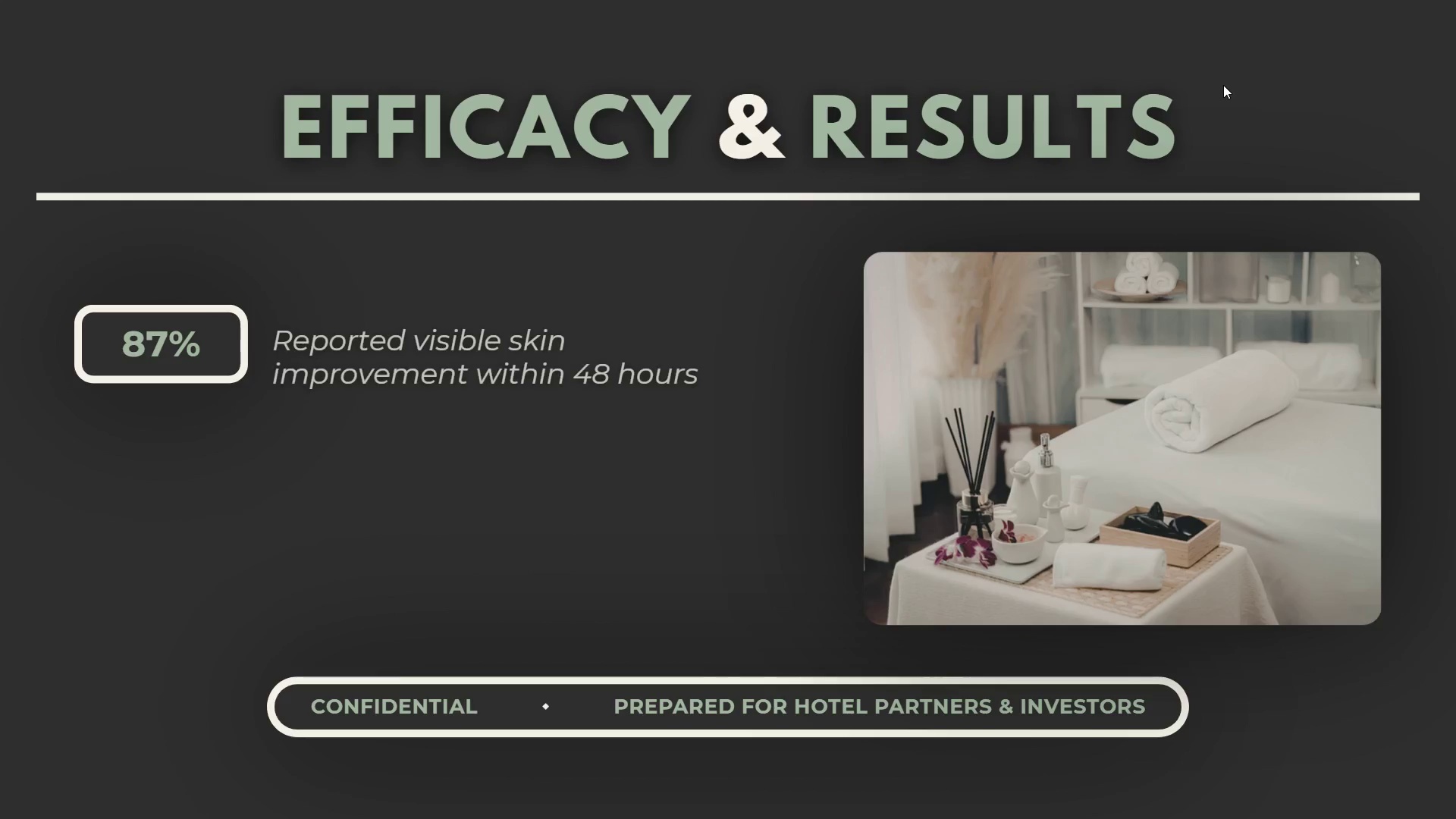 
key(ArrowRight)
 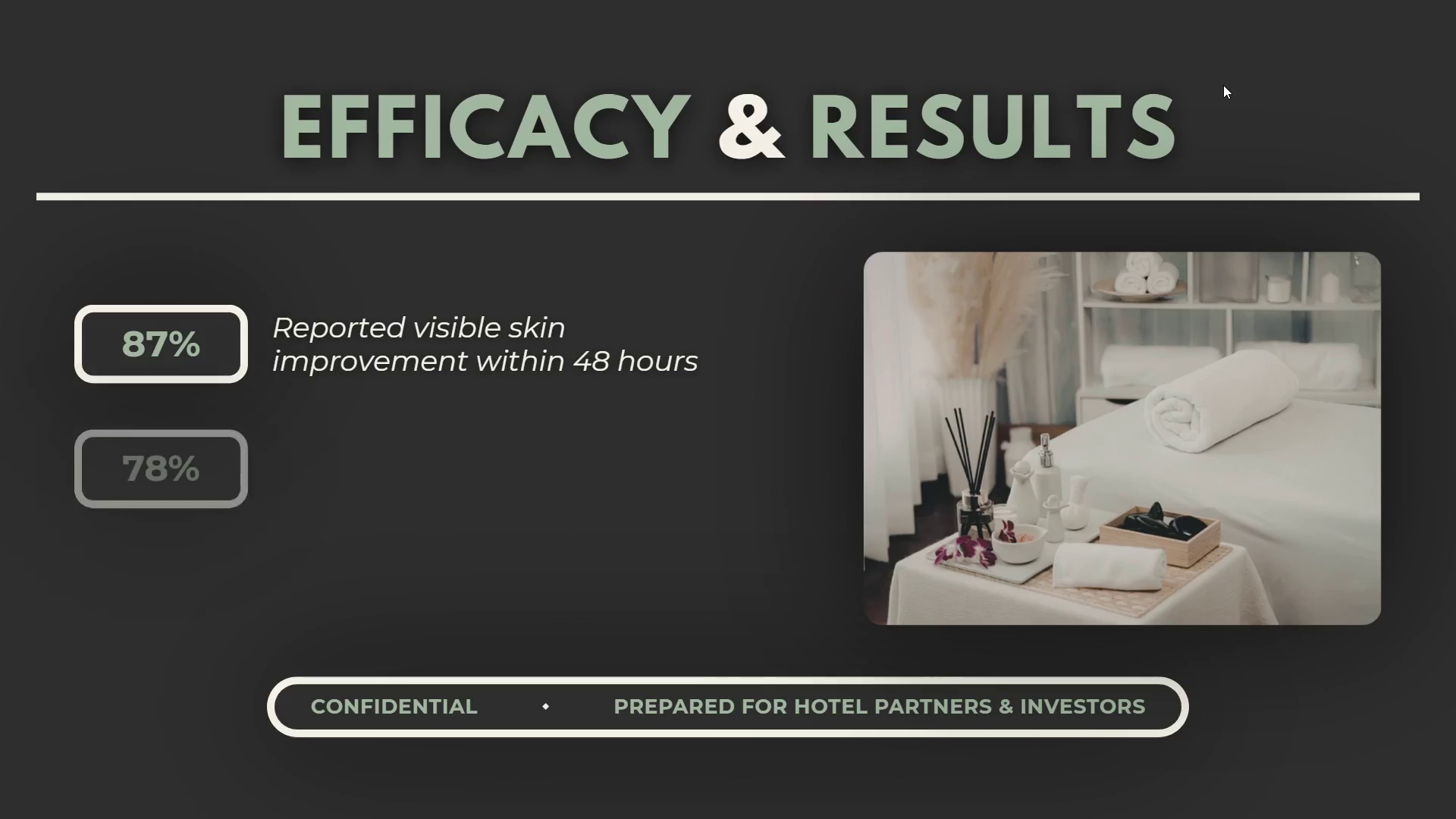 
key(ArrowRight)
 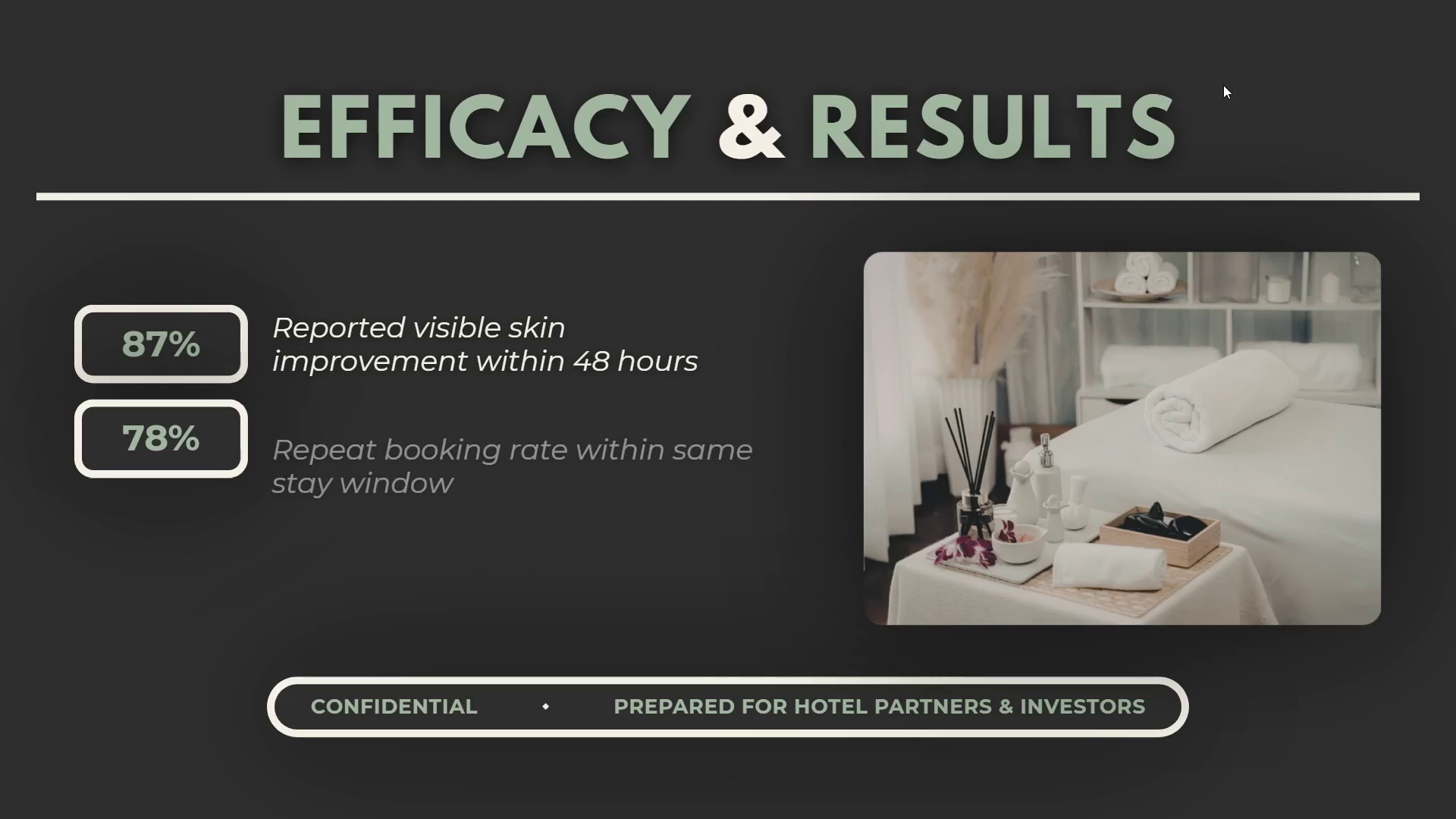 
key(ArrowRight)
 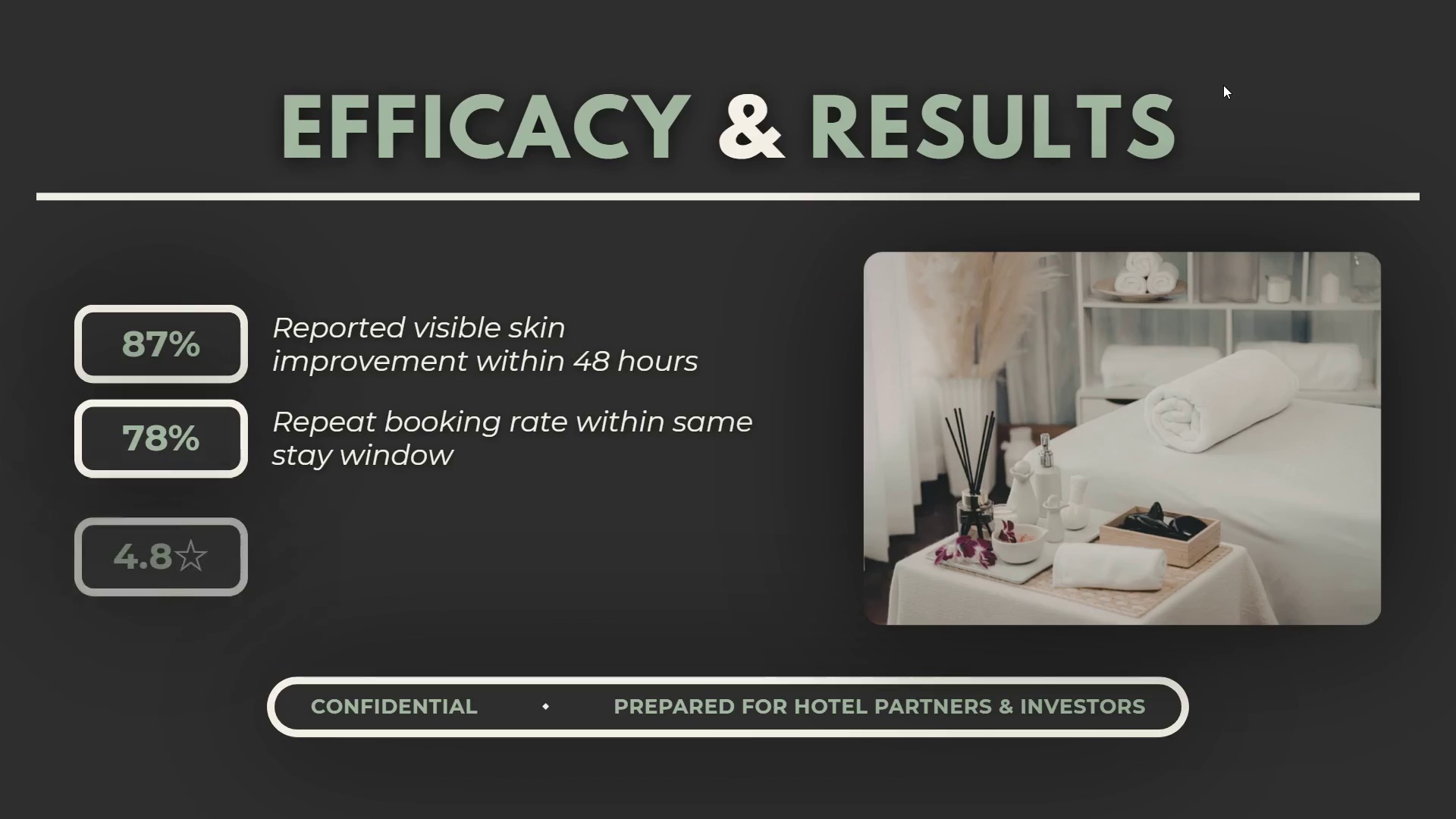 
key(ArrowRight)
 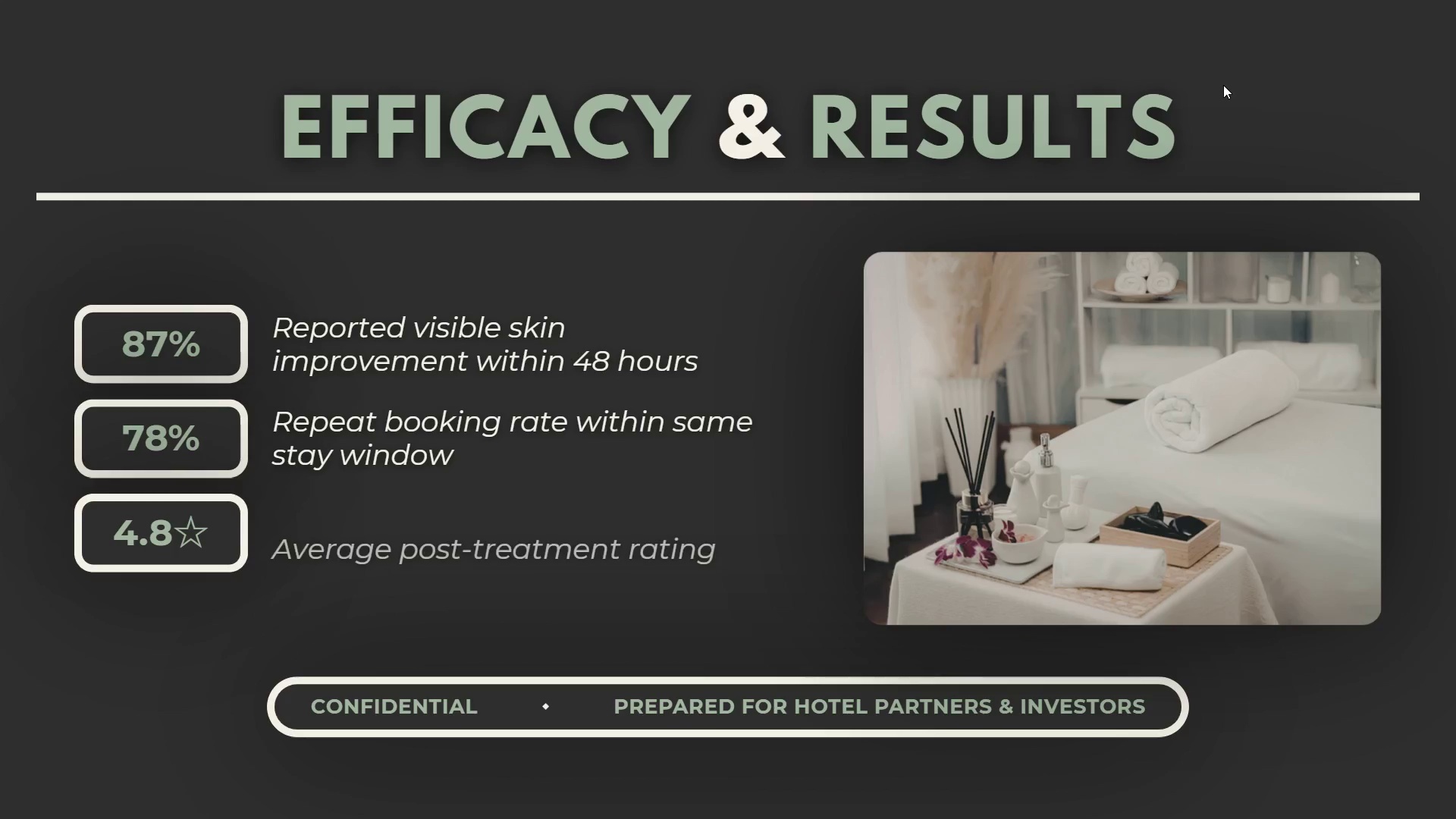 
key(ArrowRight)
 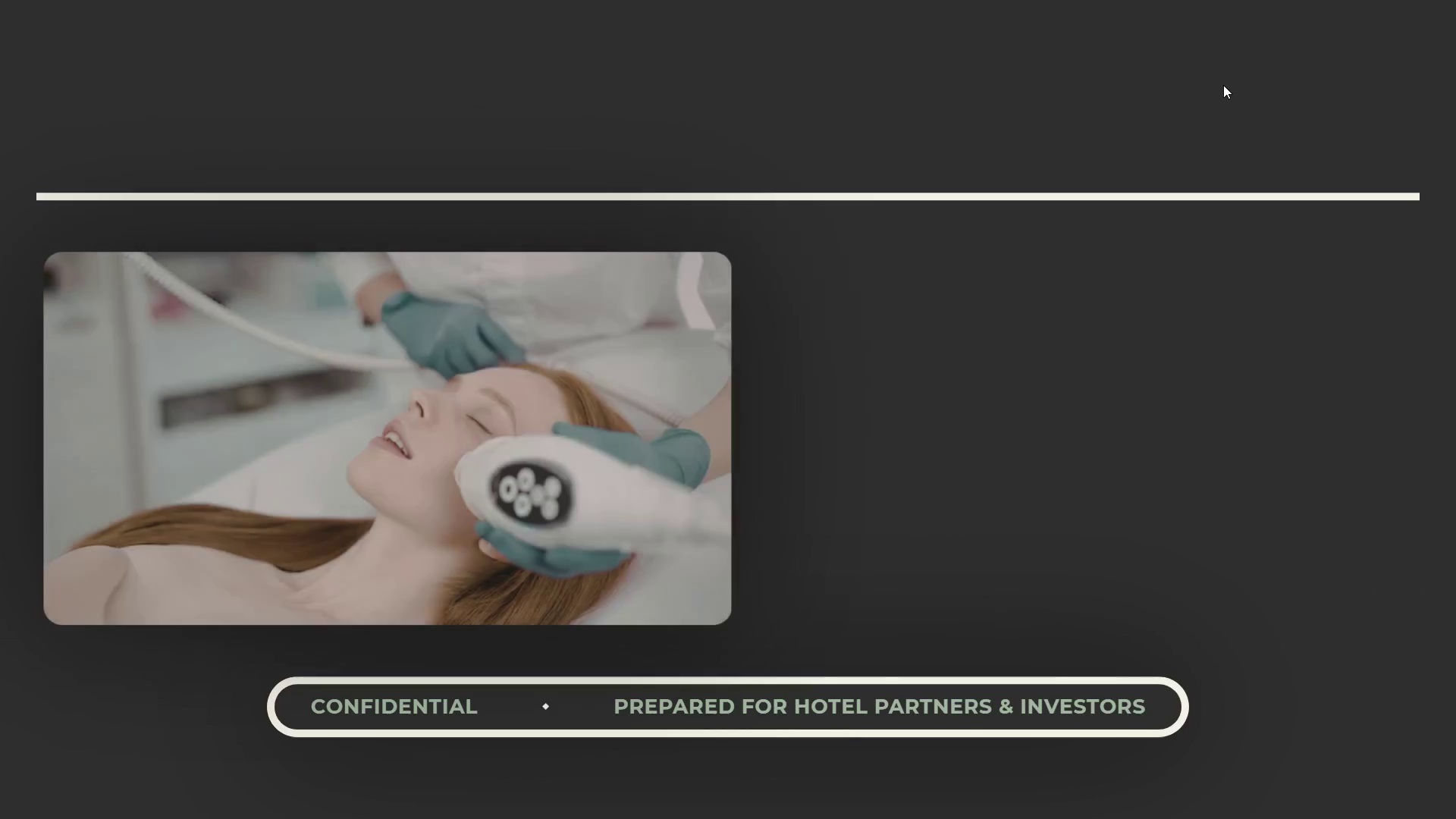 
key(ArrowRight)
 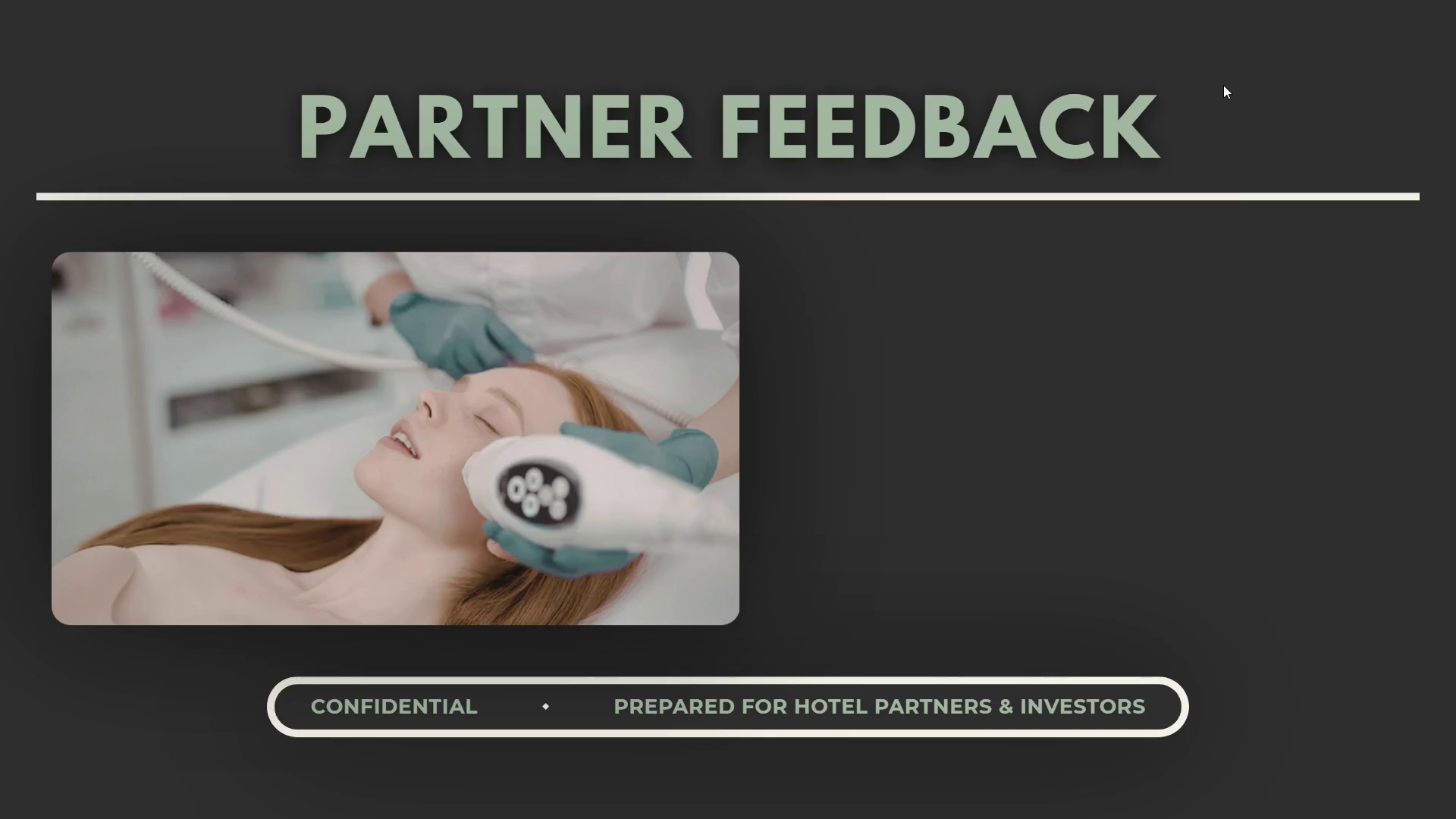 
key(ArrowRight)
 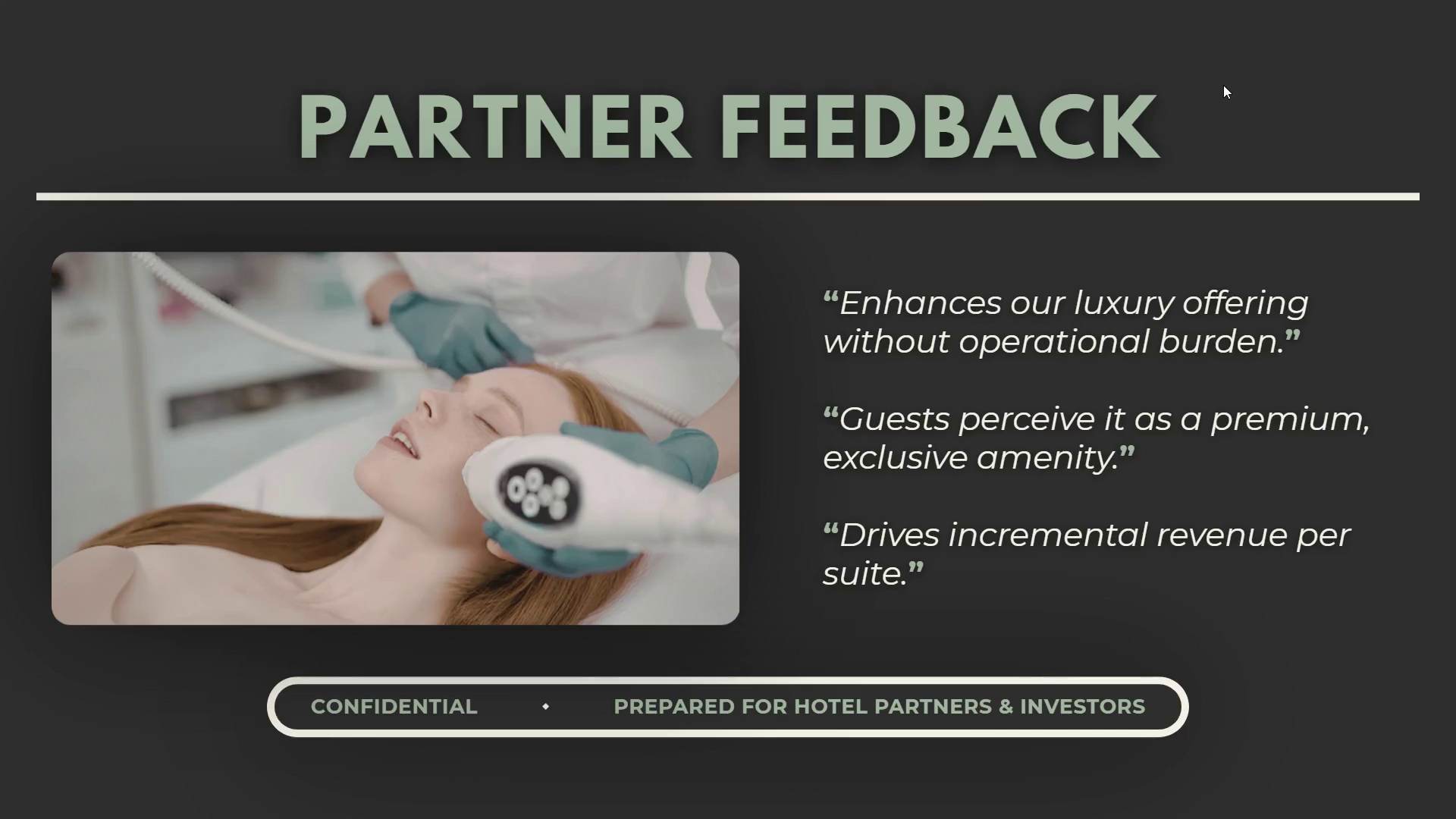 
key(ArrowRight)
 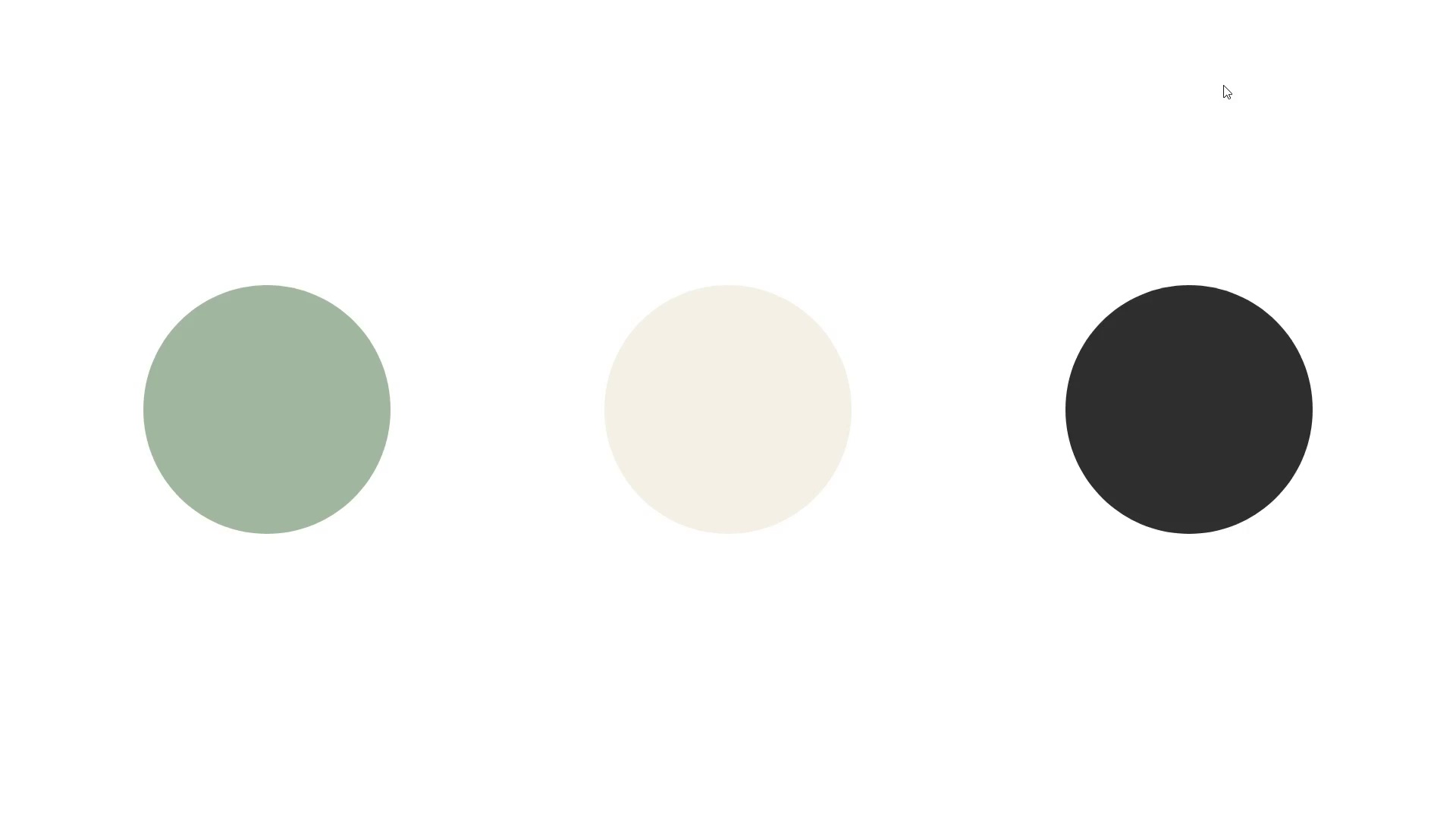 
key(ArrowLeft)
 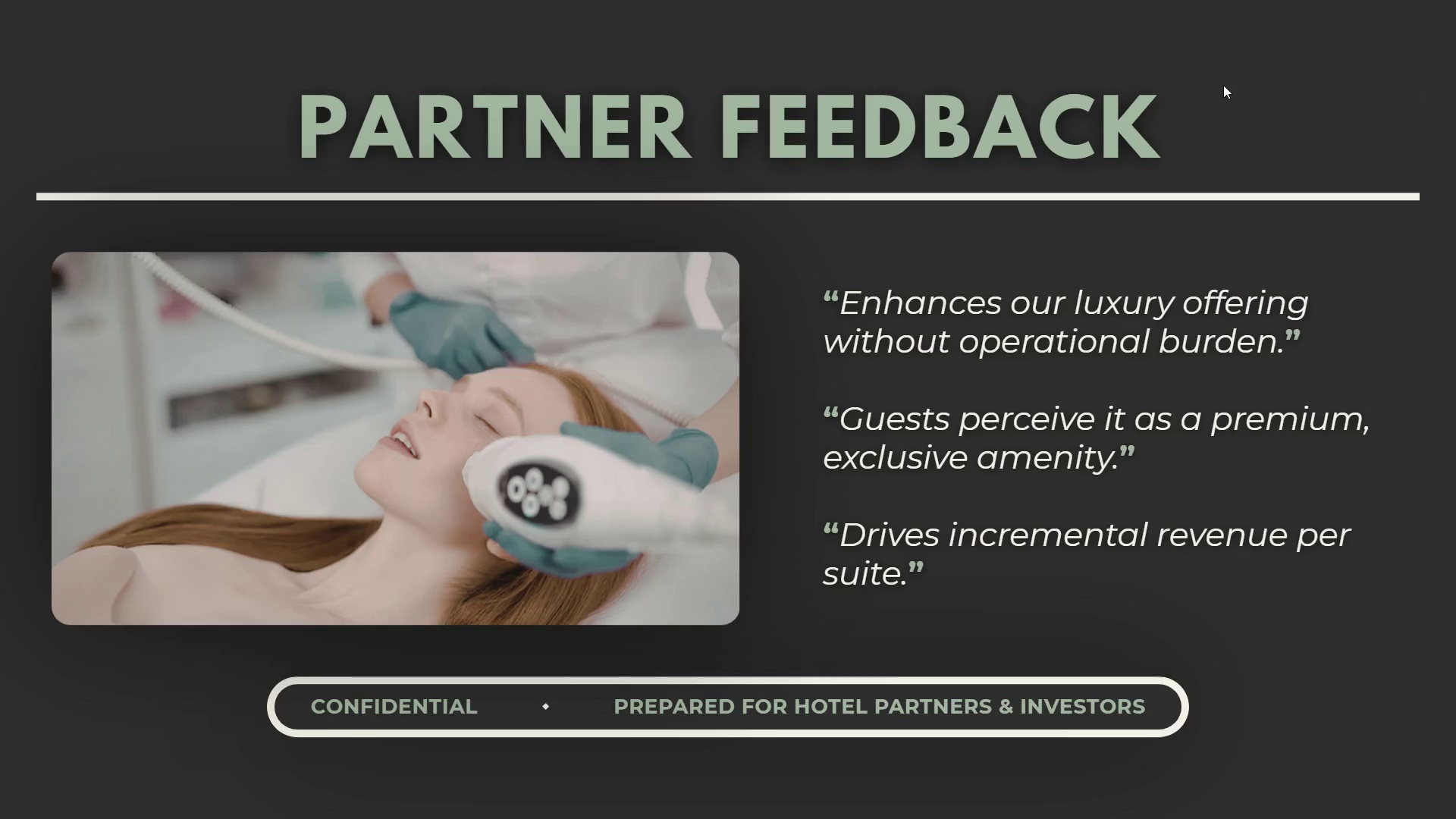 
key(ArrowLeft)
 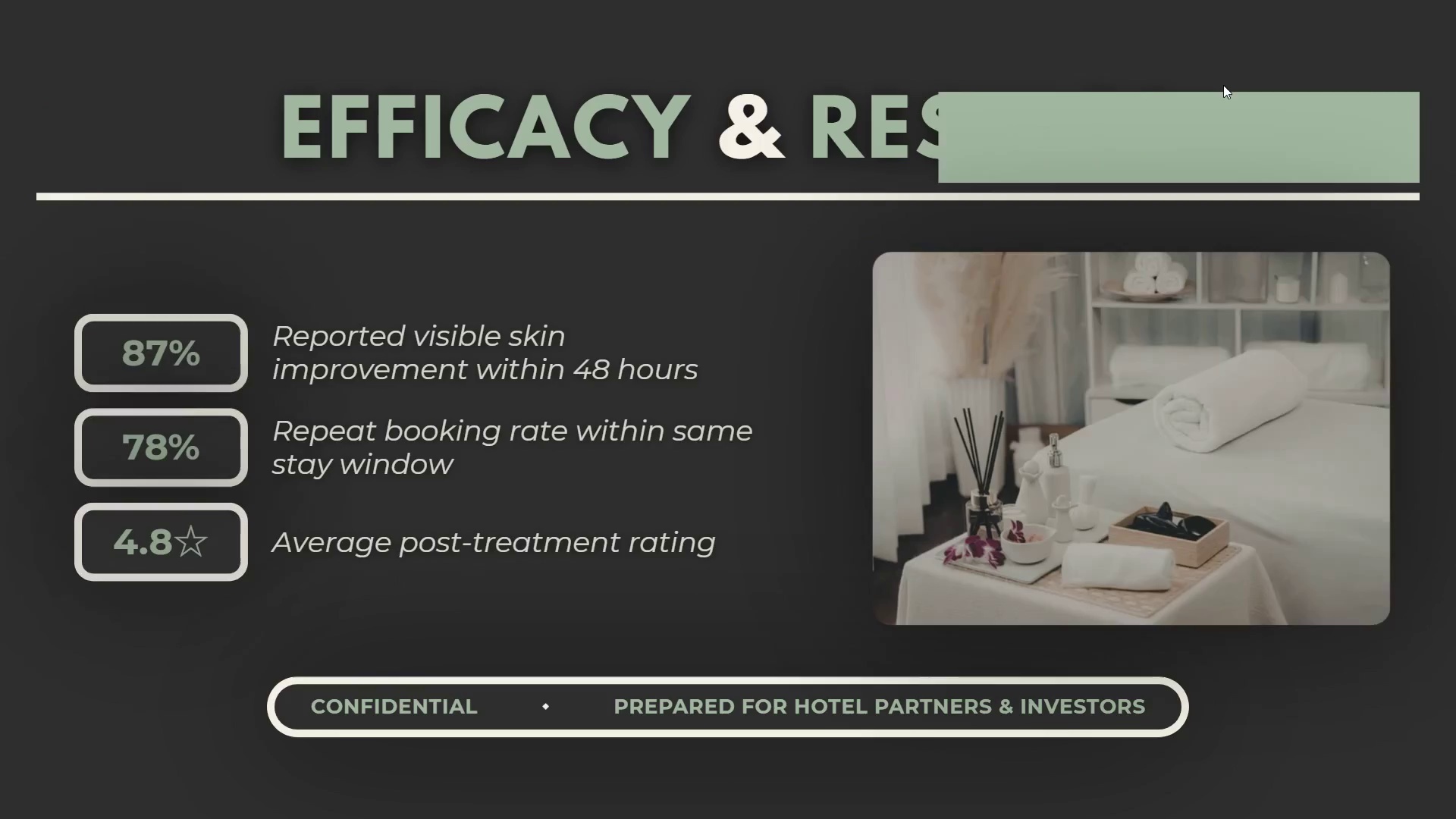 
key(ArrowRight)
 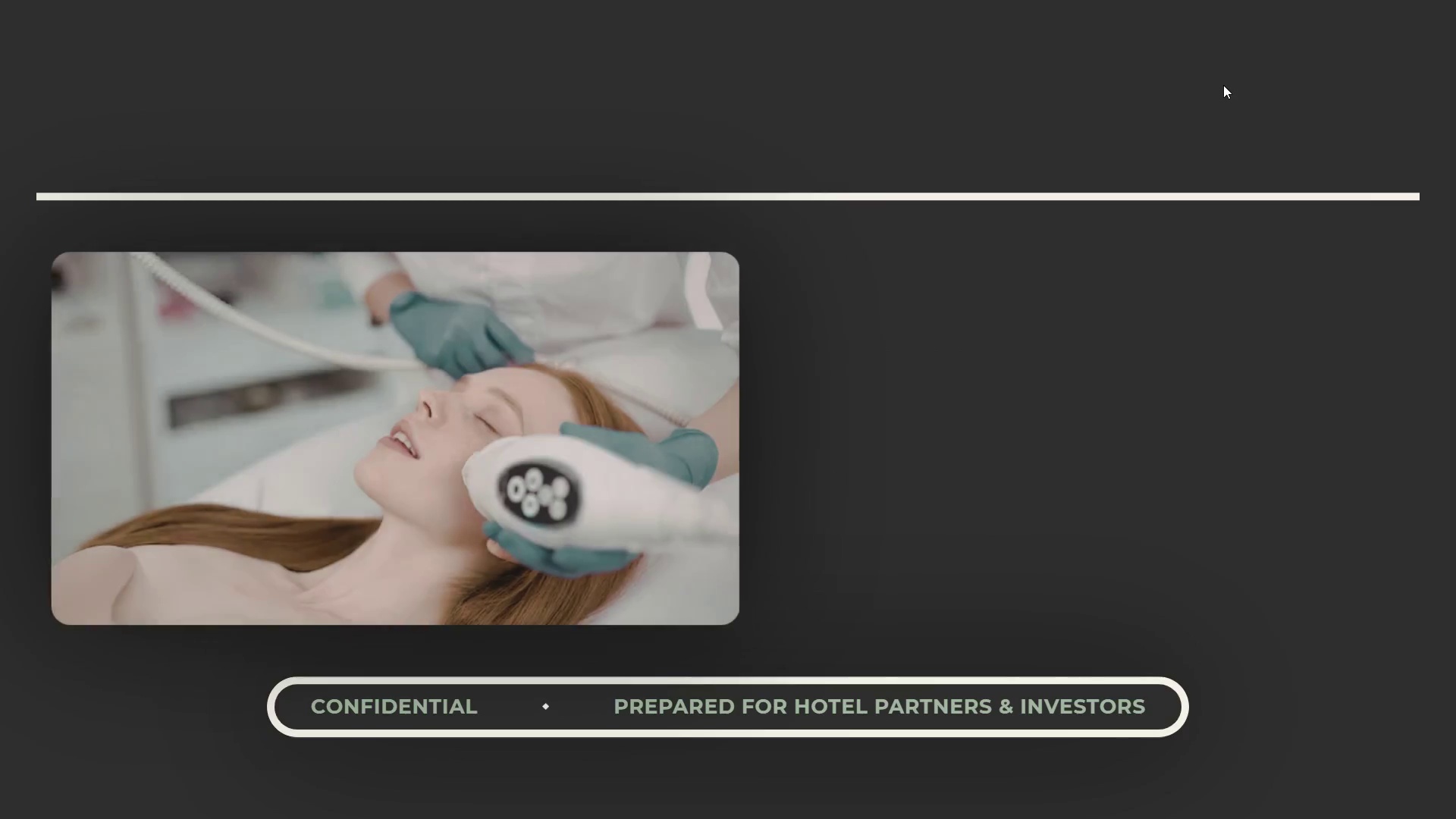 
key(ArrowRight)
 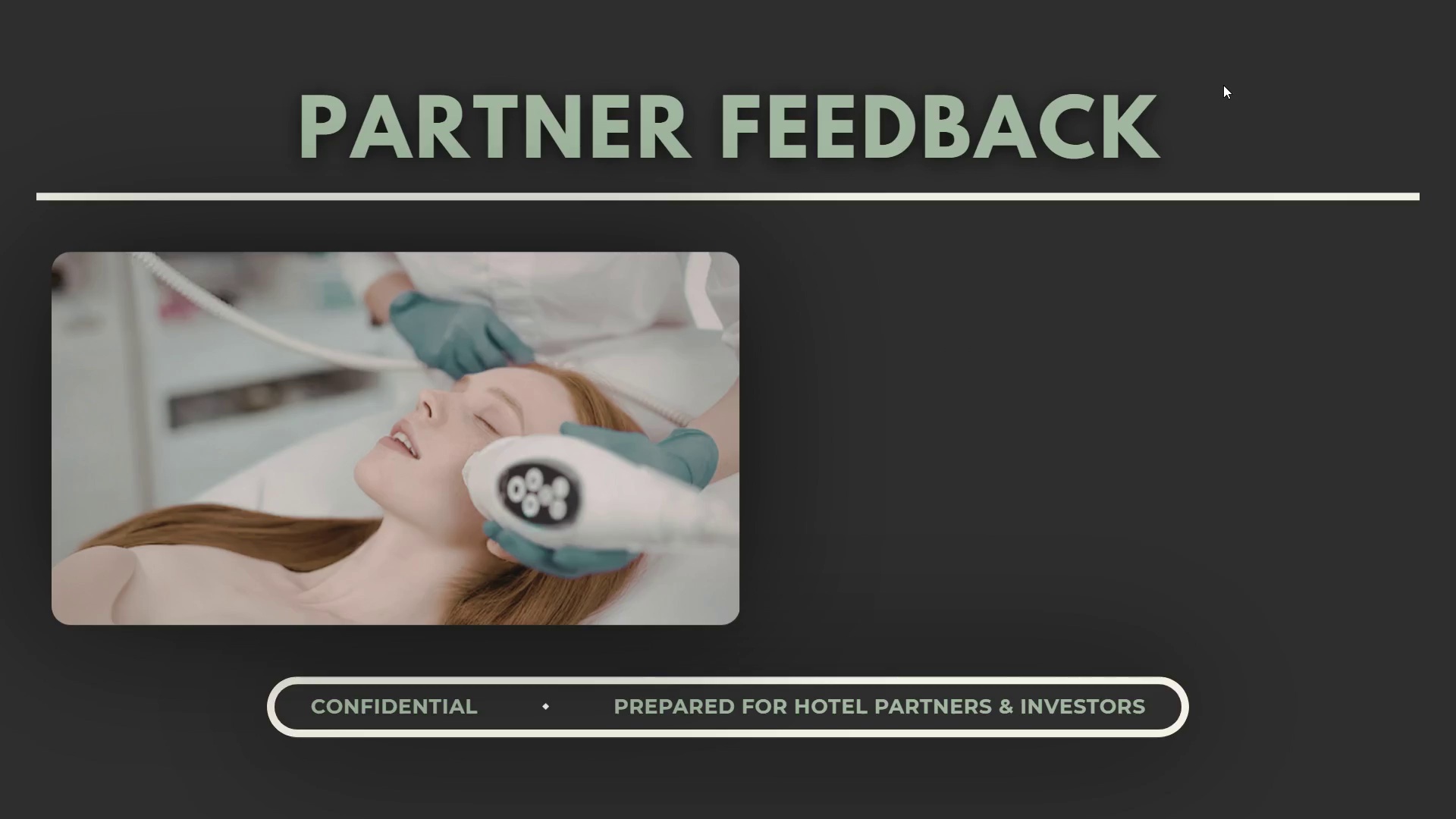 
key(ArrowRight)
 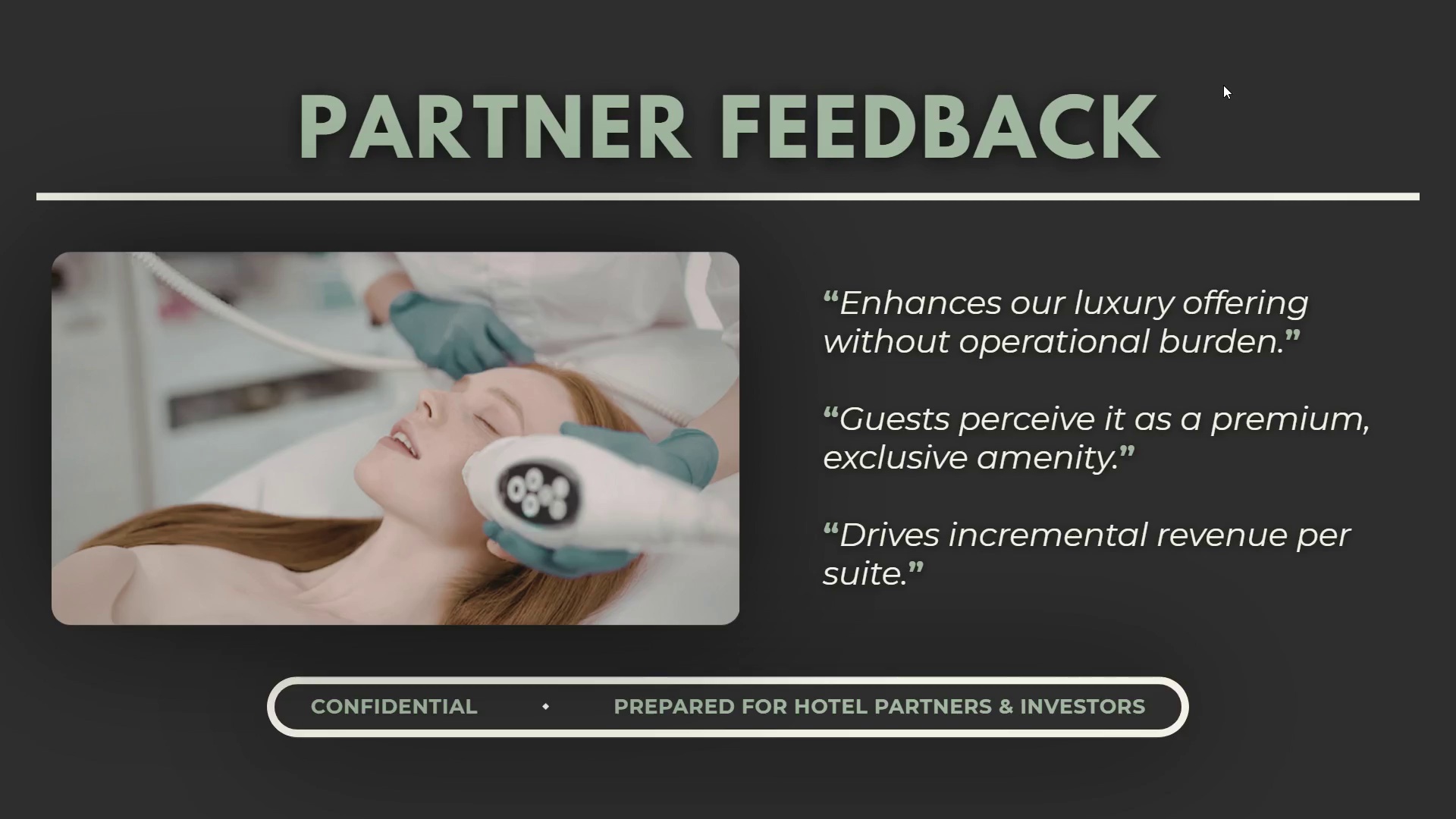 
key(ArrowLeft)
 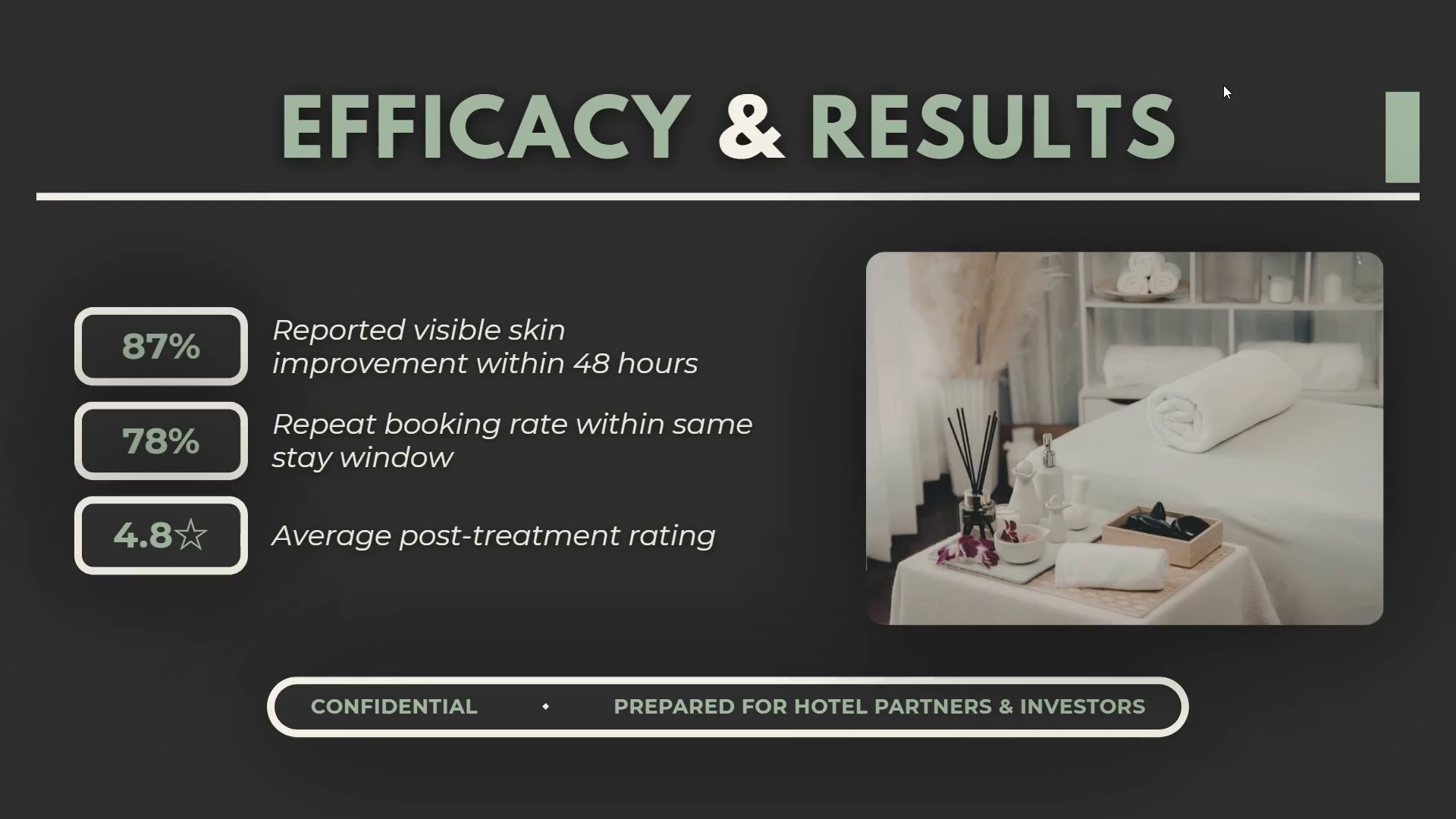 
key(ArrowRight)
 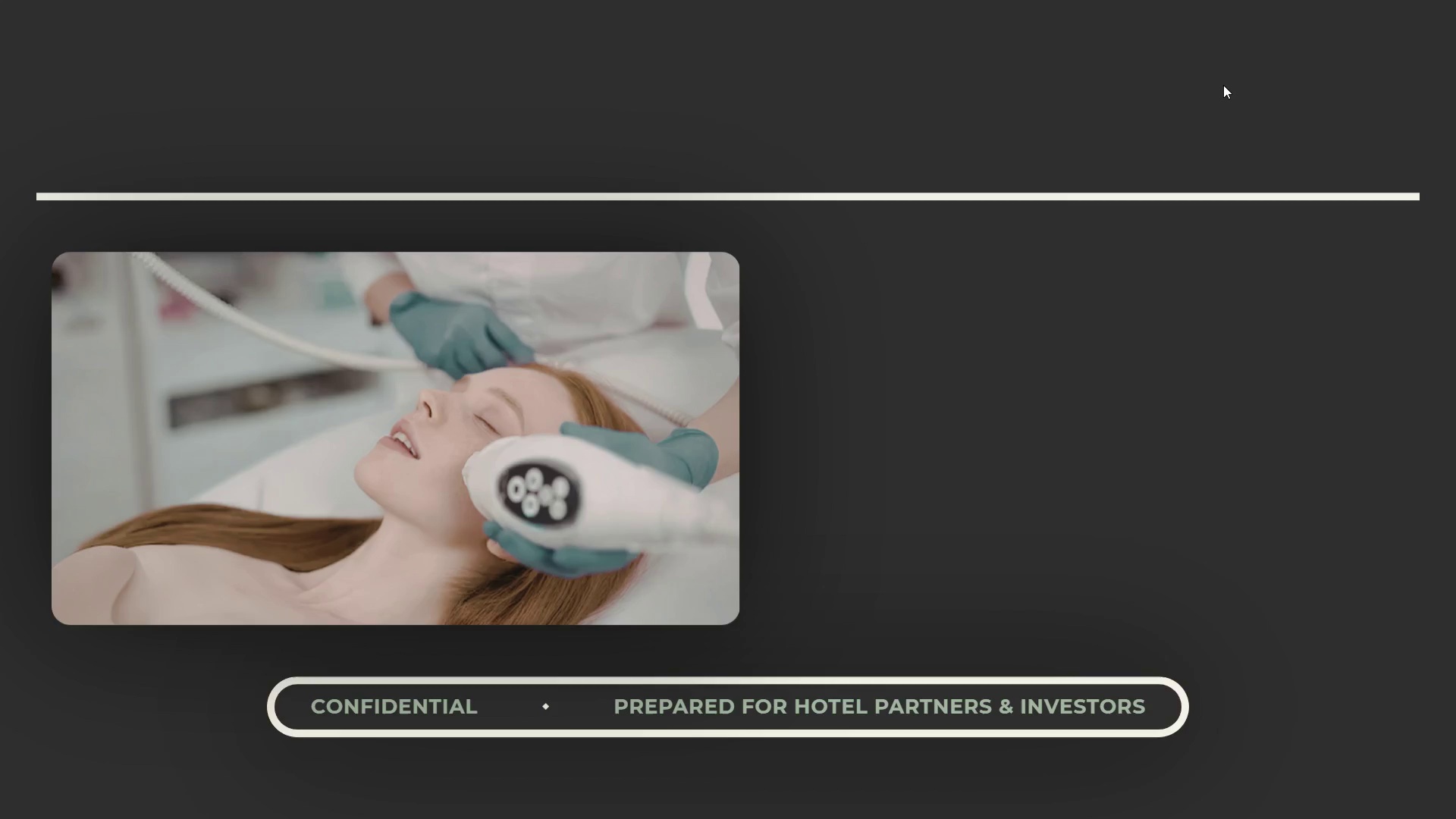 
key(Escape)
 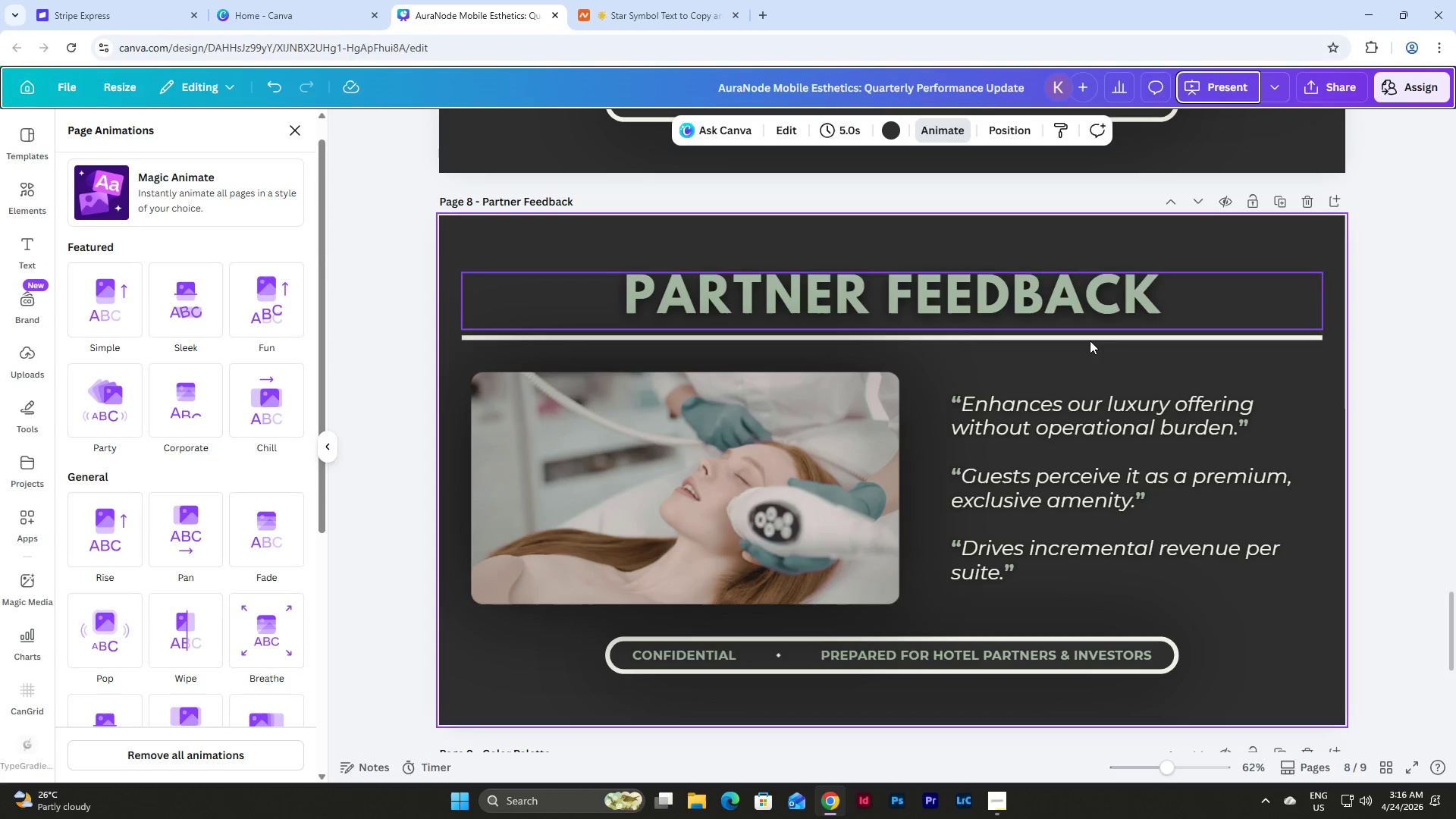 
left_click([613, 430])
 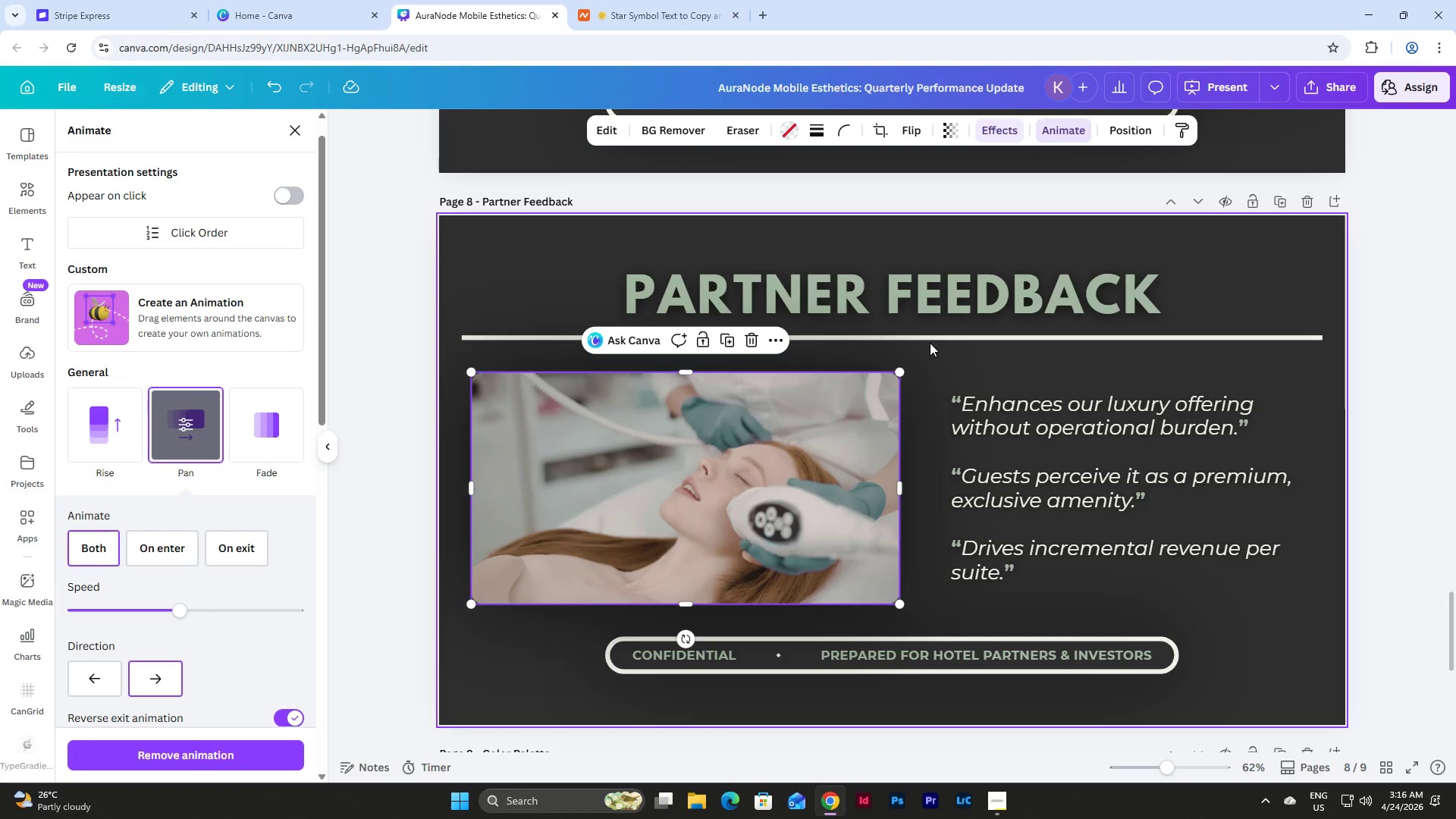 
left_click([1046, 462])
 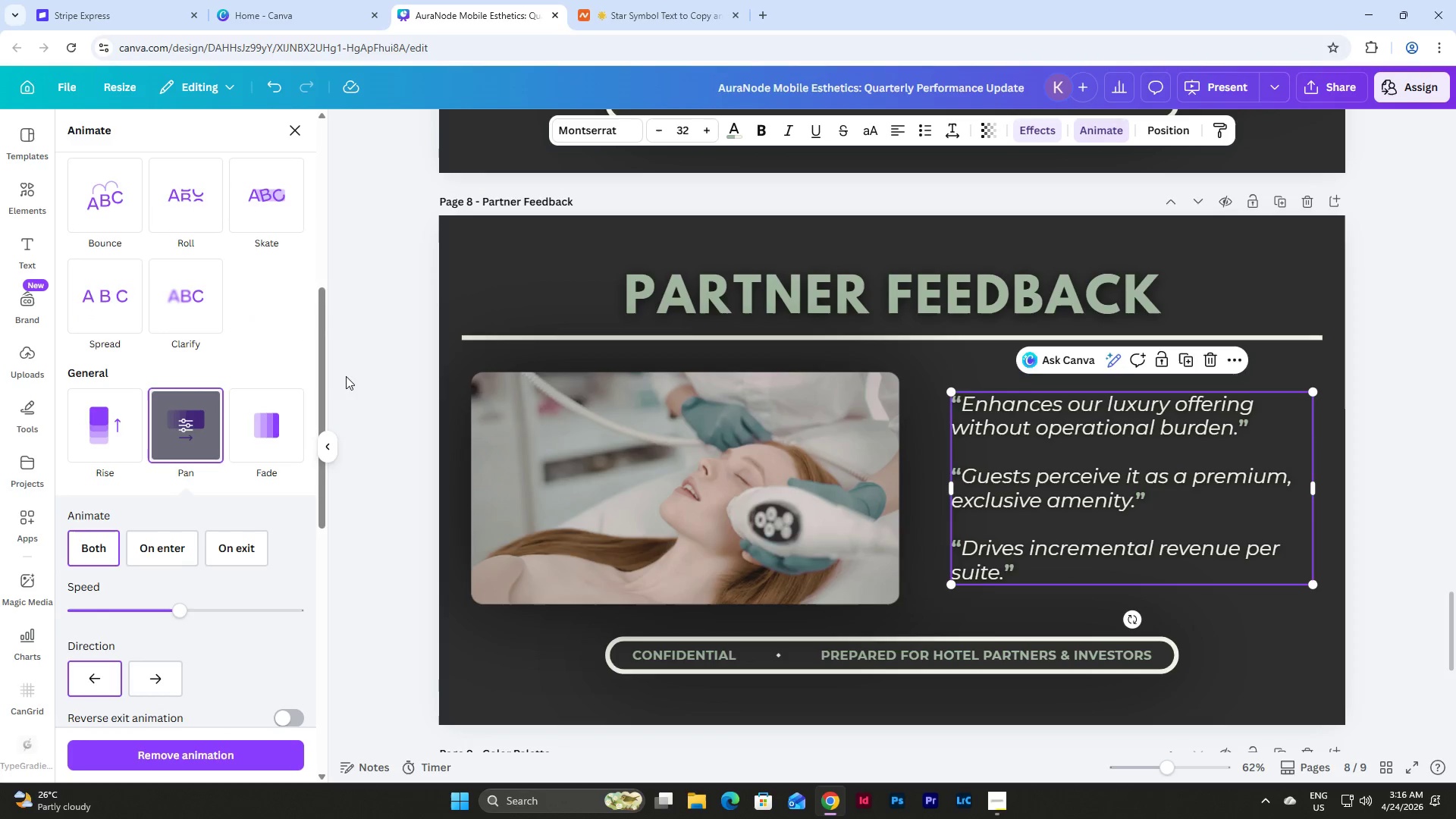 
left_click([297, 224])
 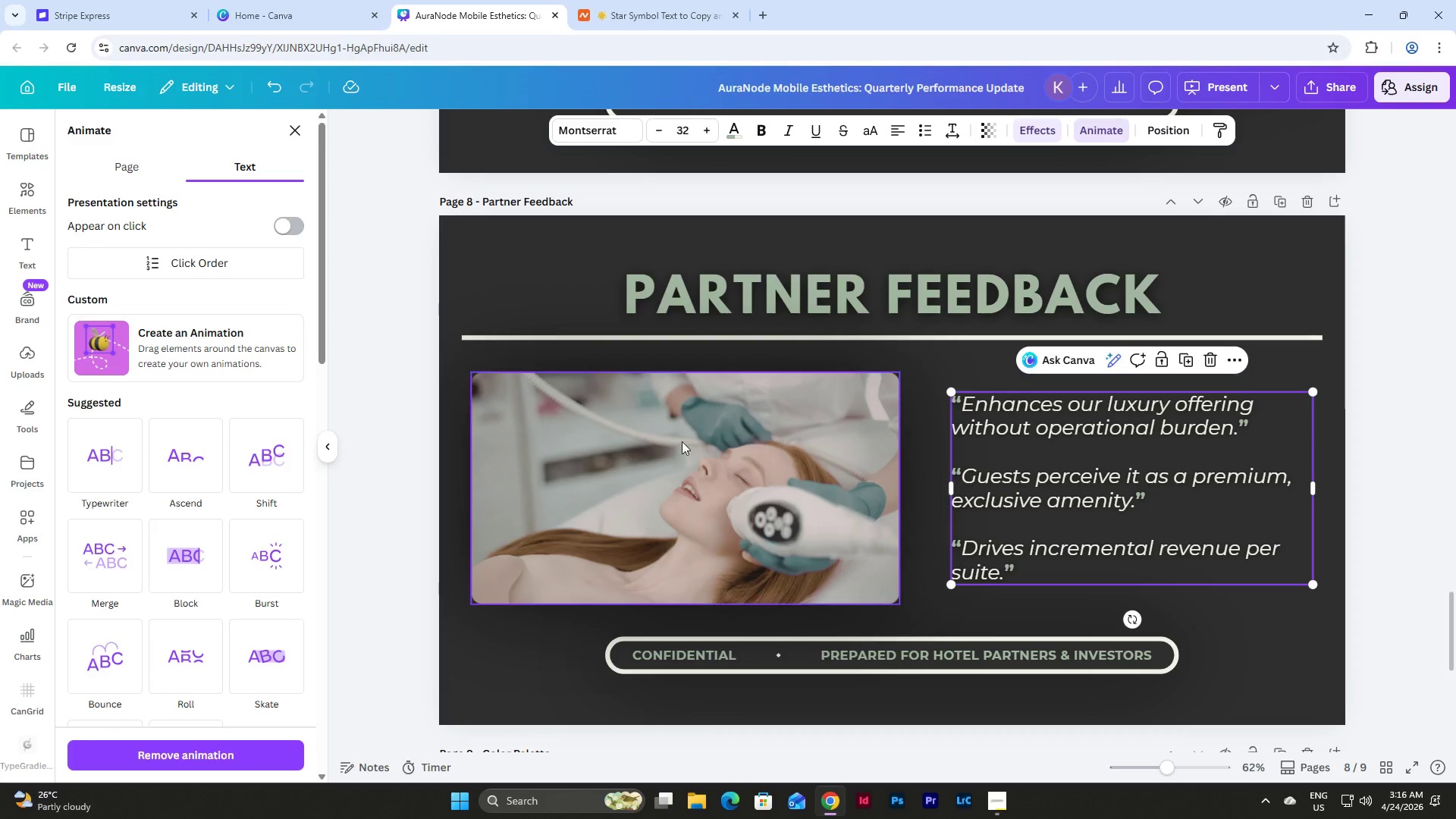 
scroll: coordinate [278, 255], scroll_direction: up, amount: 11.0
 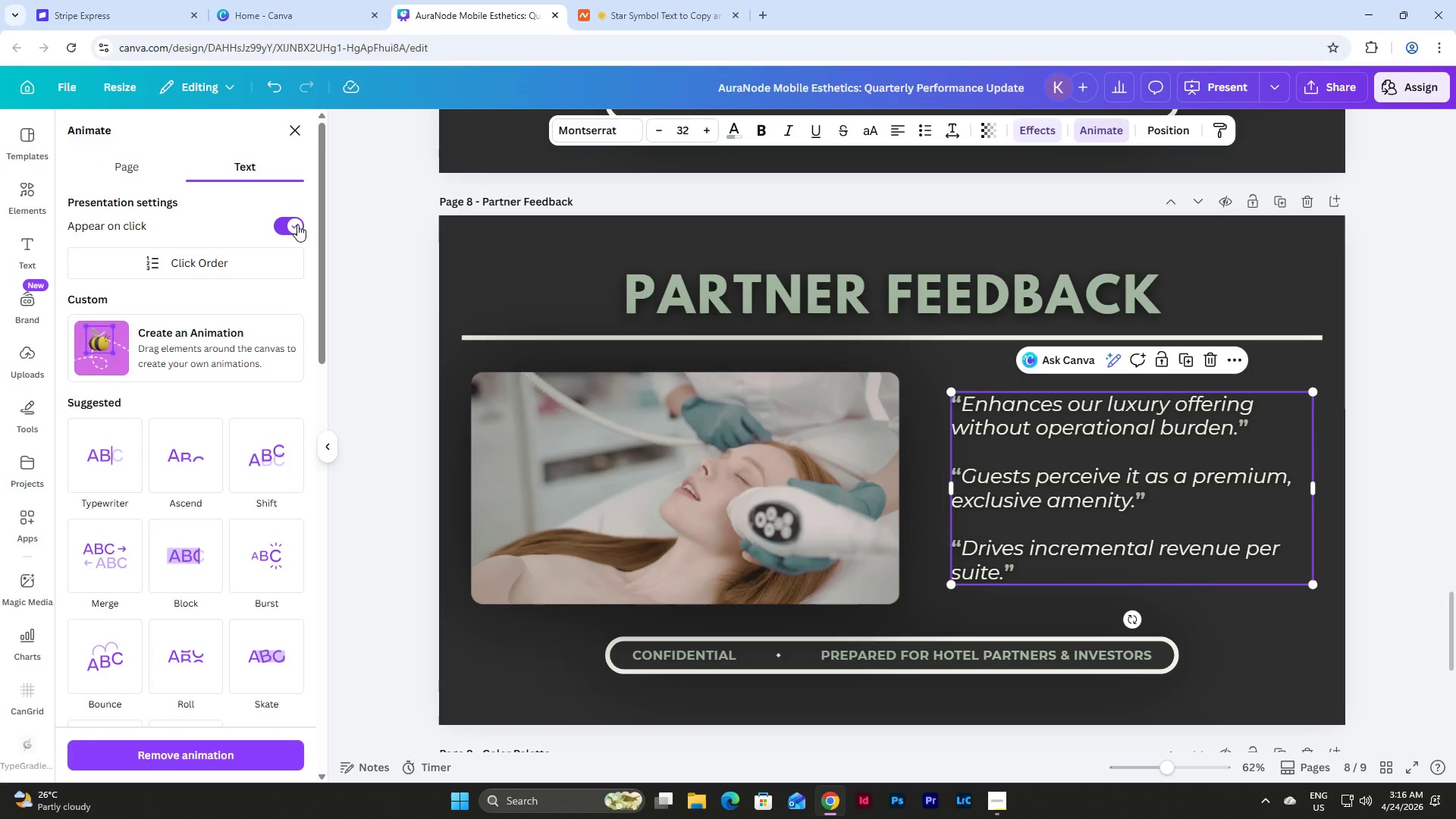 
left_click([698, 450])
 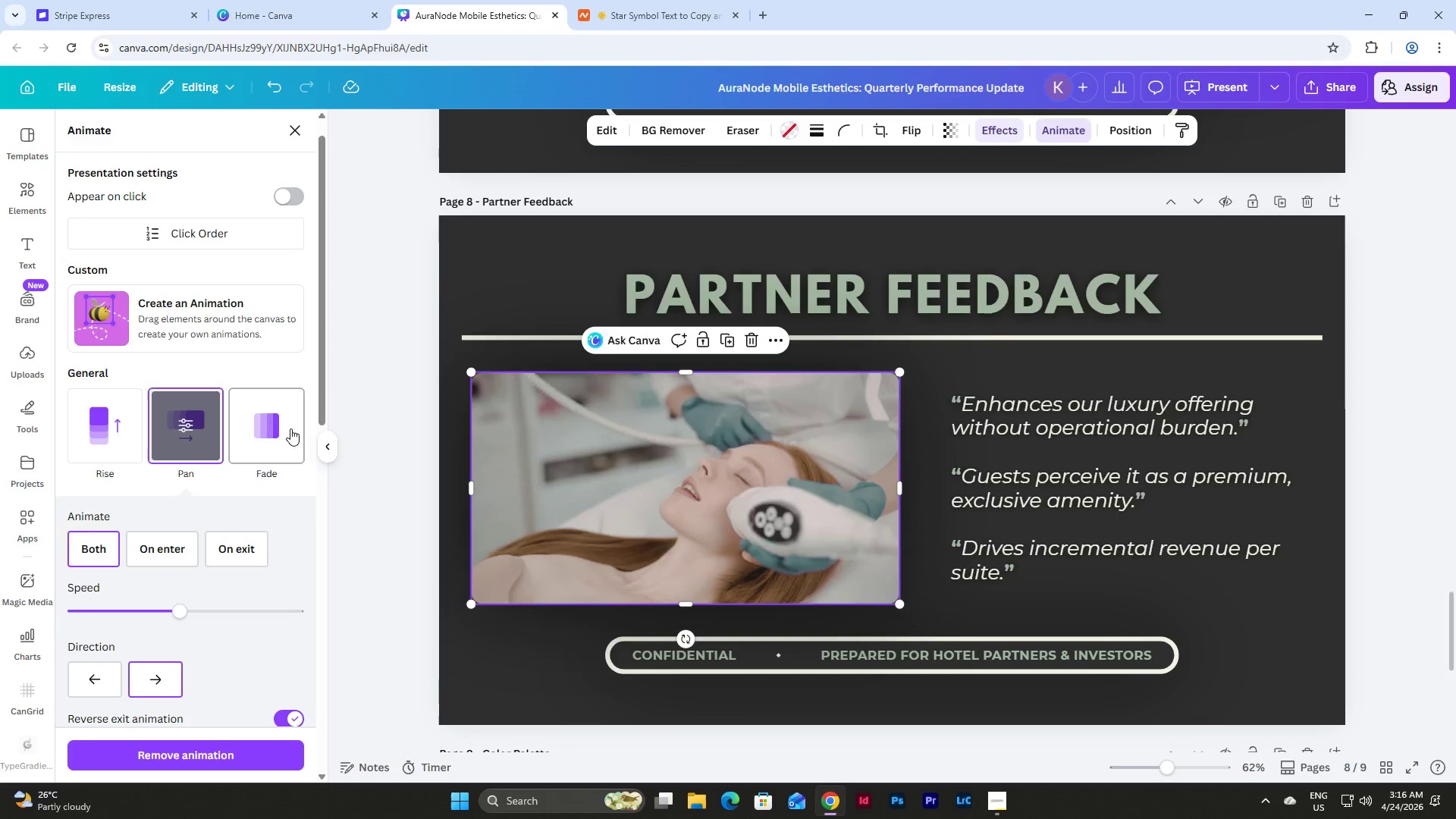 
scroll: coordinate [265, 397], scroll_direction: up, amount: 3.0
 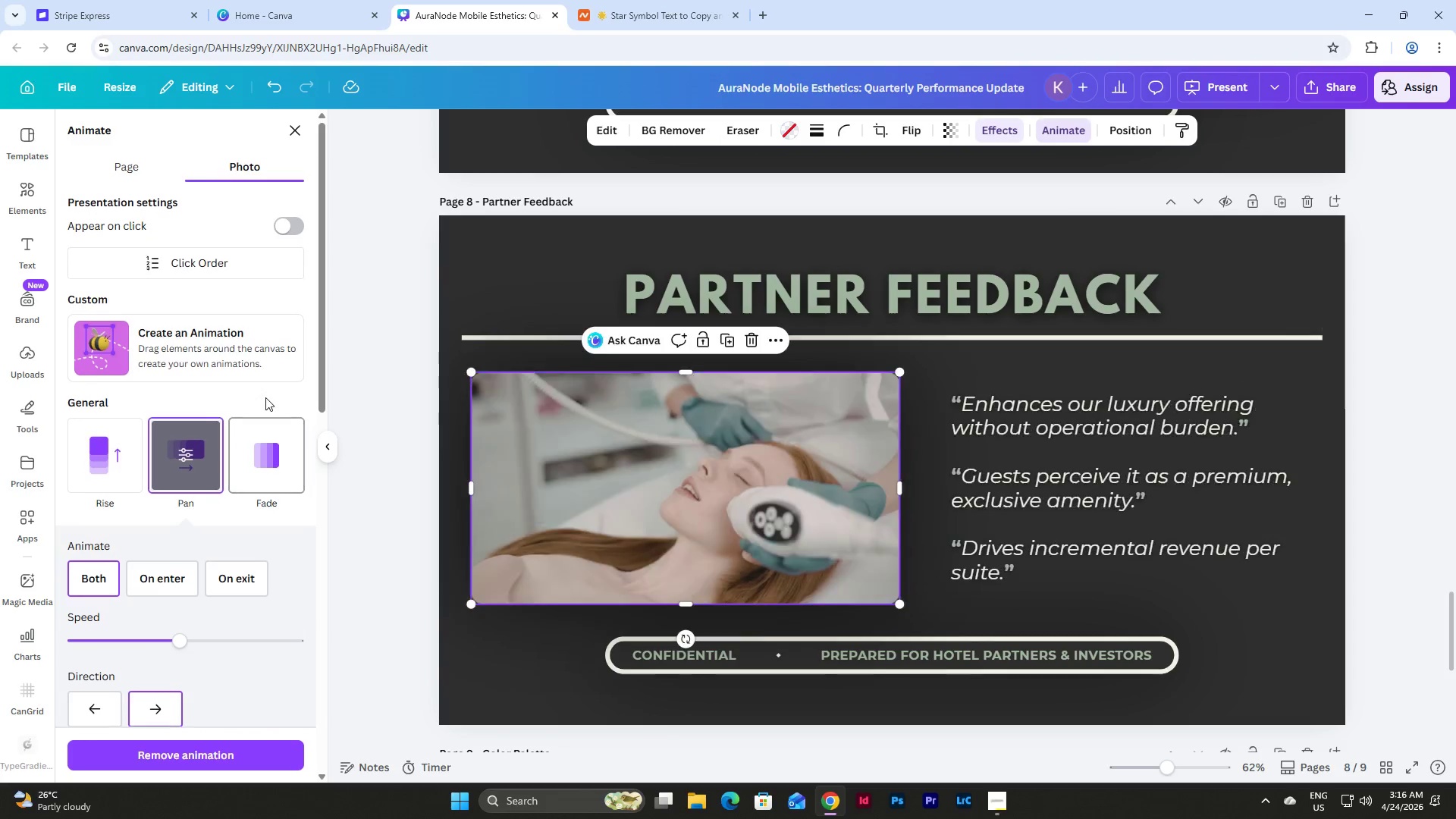 
left_click([295, 228])
 